 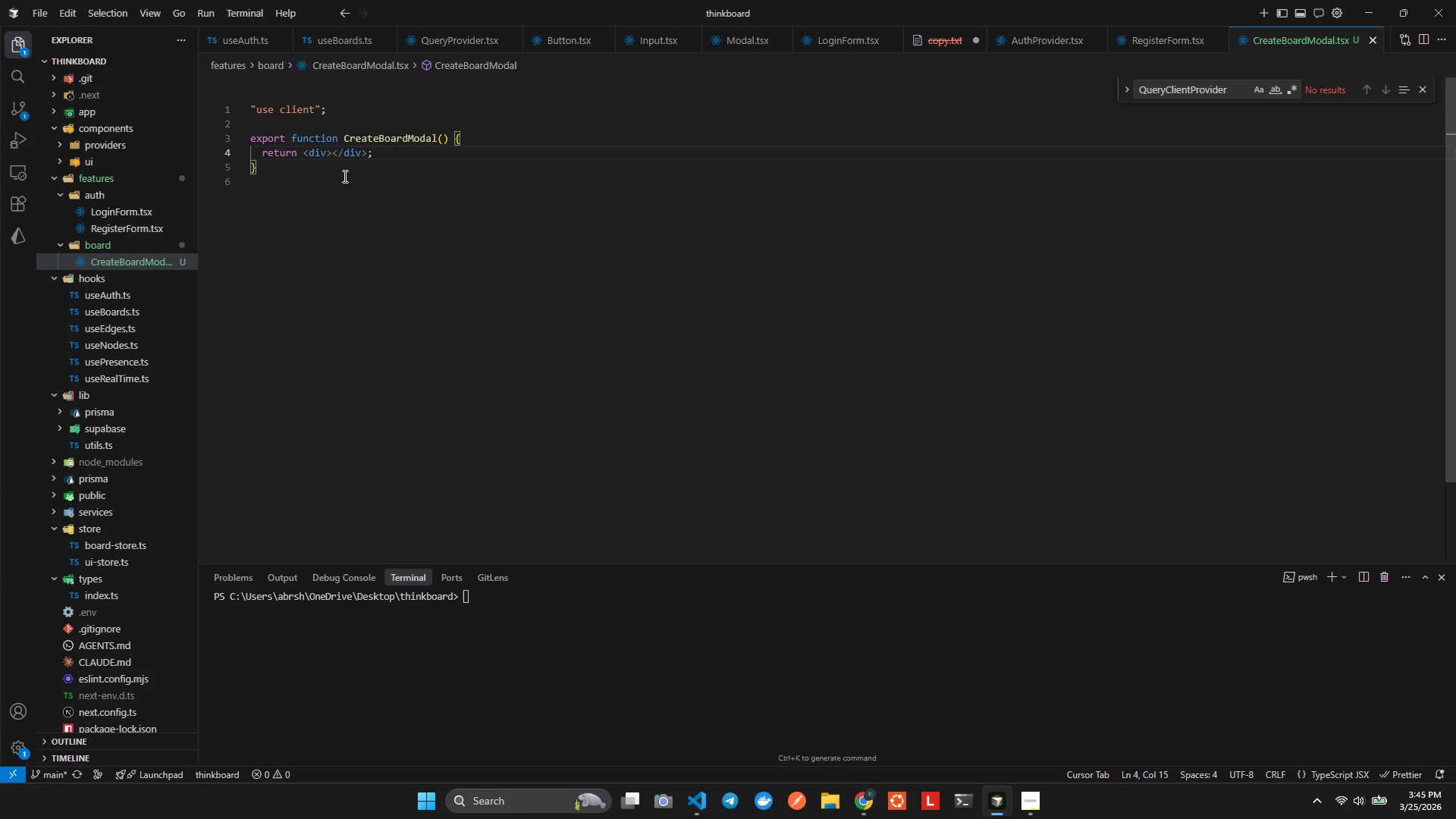 
key(Control+X)
 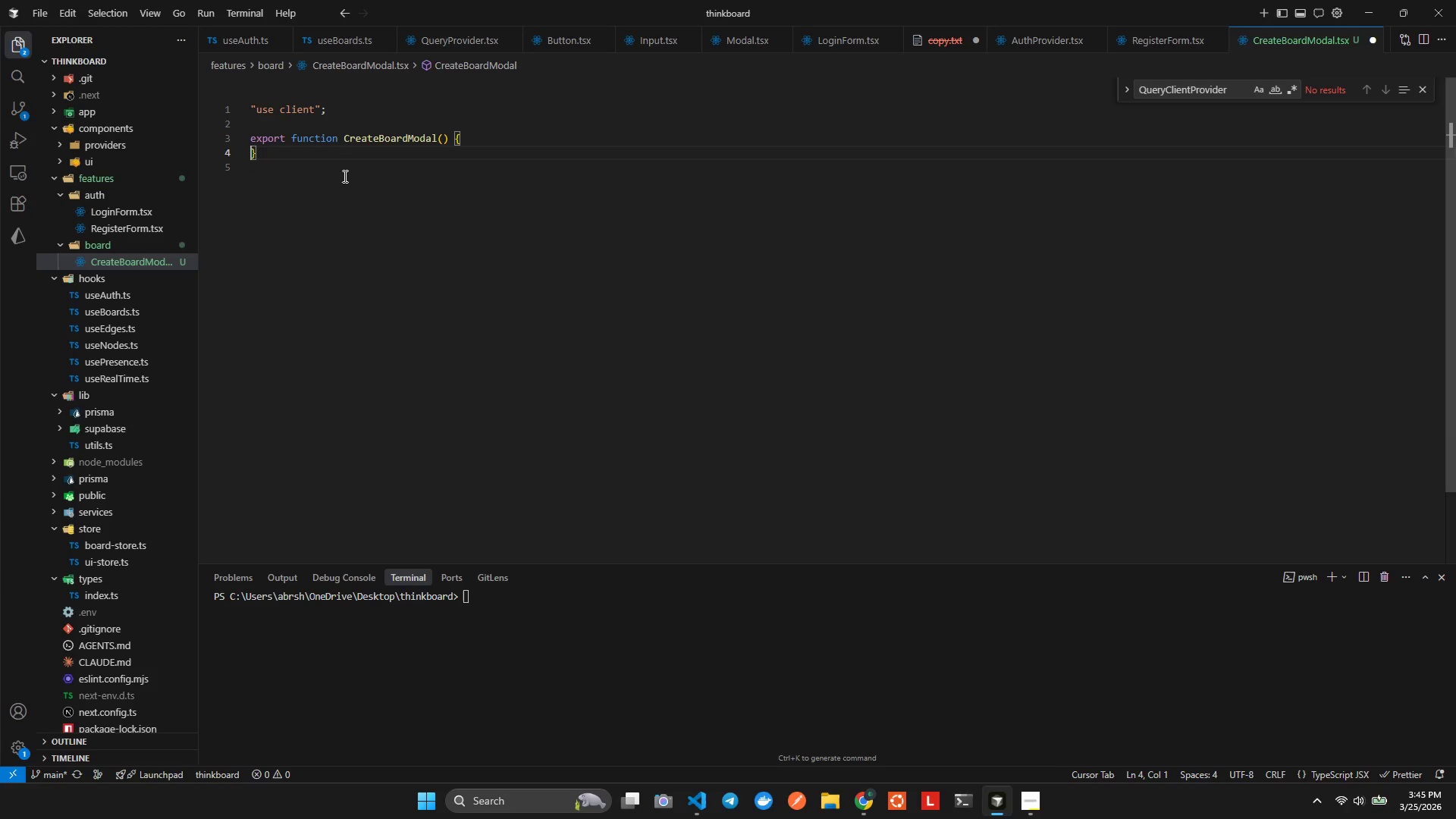 
key(ArrowLeft)
 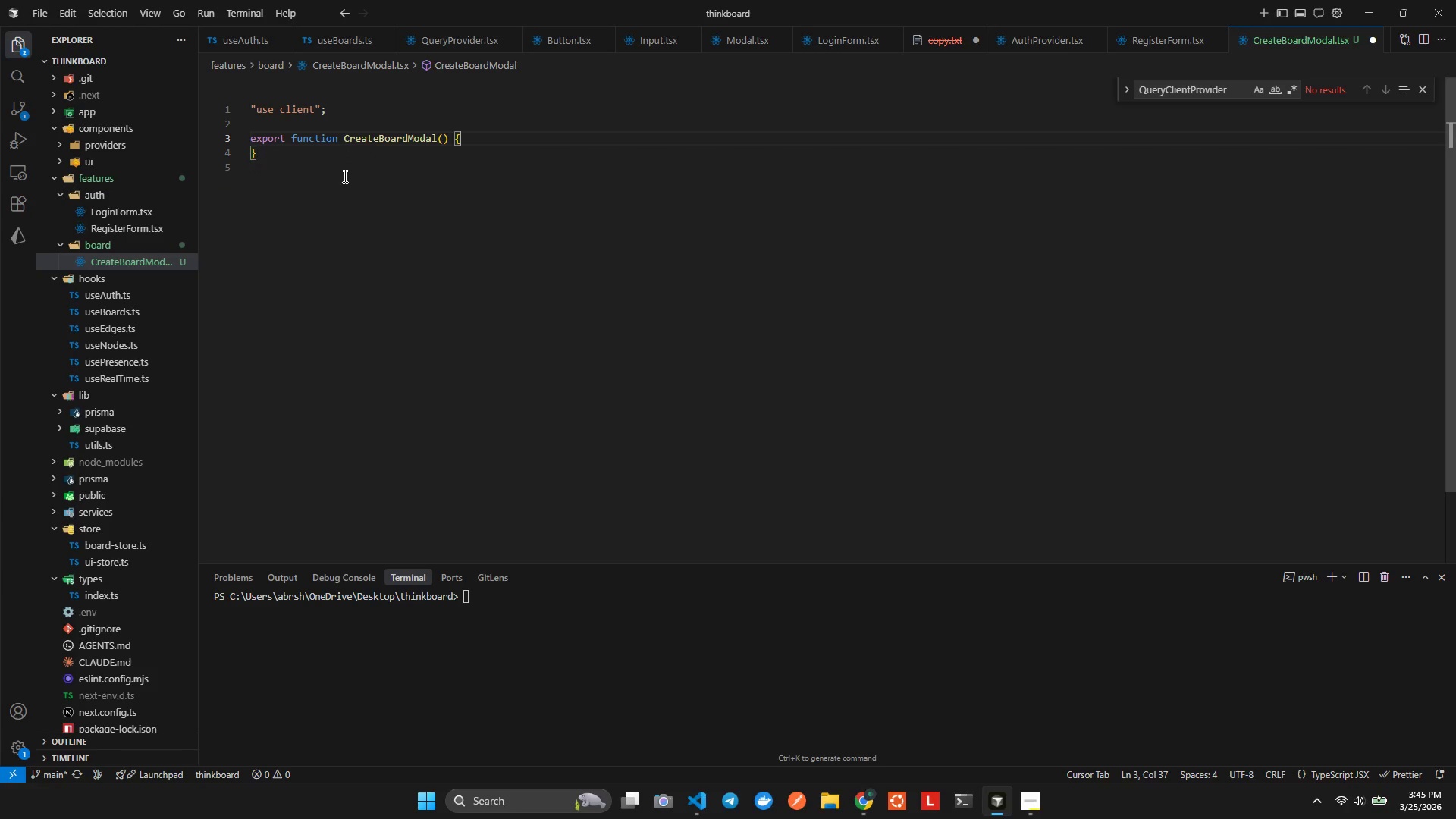 
key(Enter)
 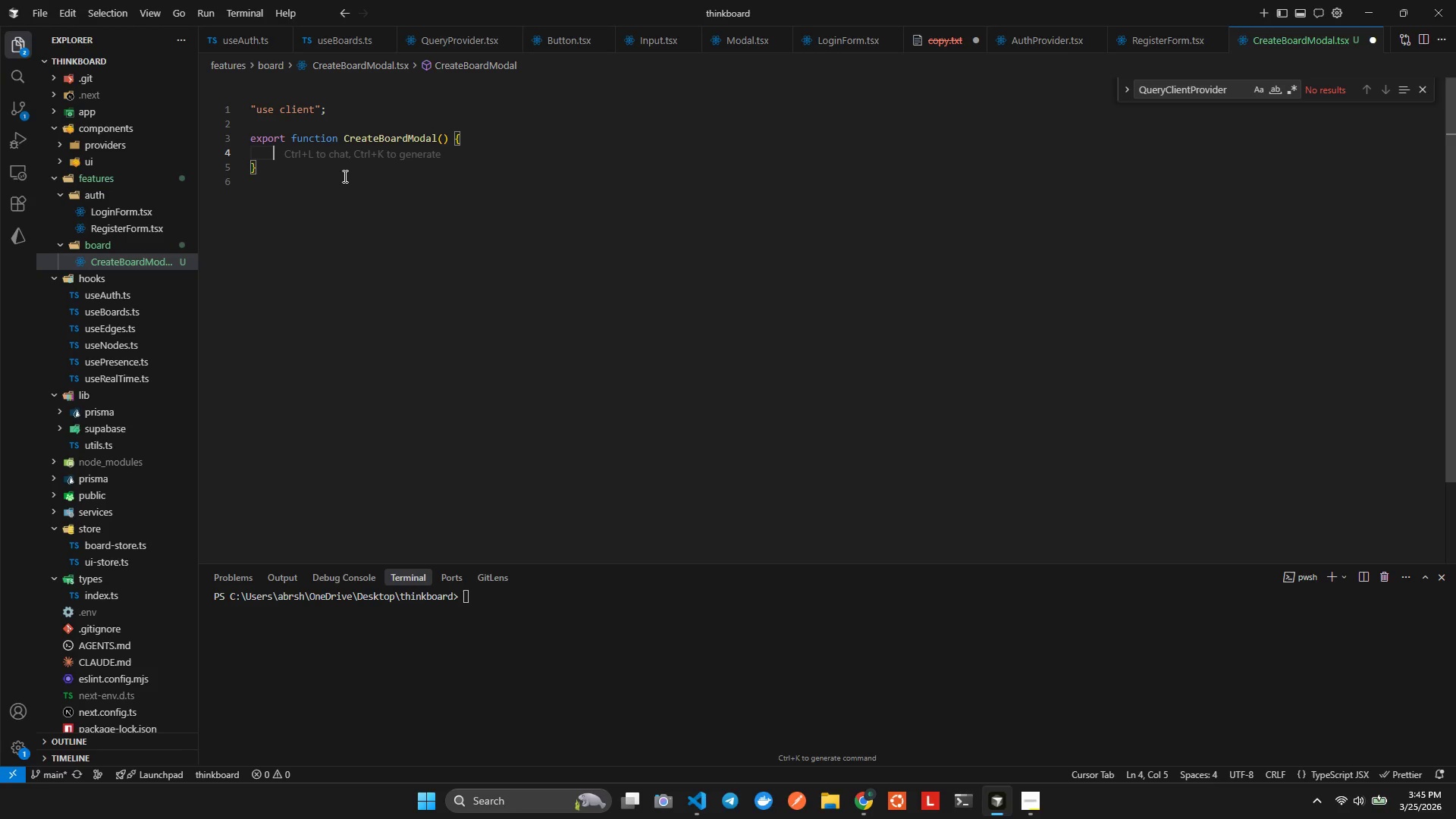 
type(const[VolumeDown][VolumeDown][VolumeDown][VolumeDown][VolumeDown][VolumeDown])
 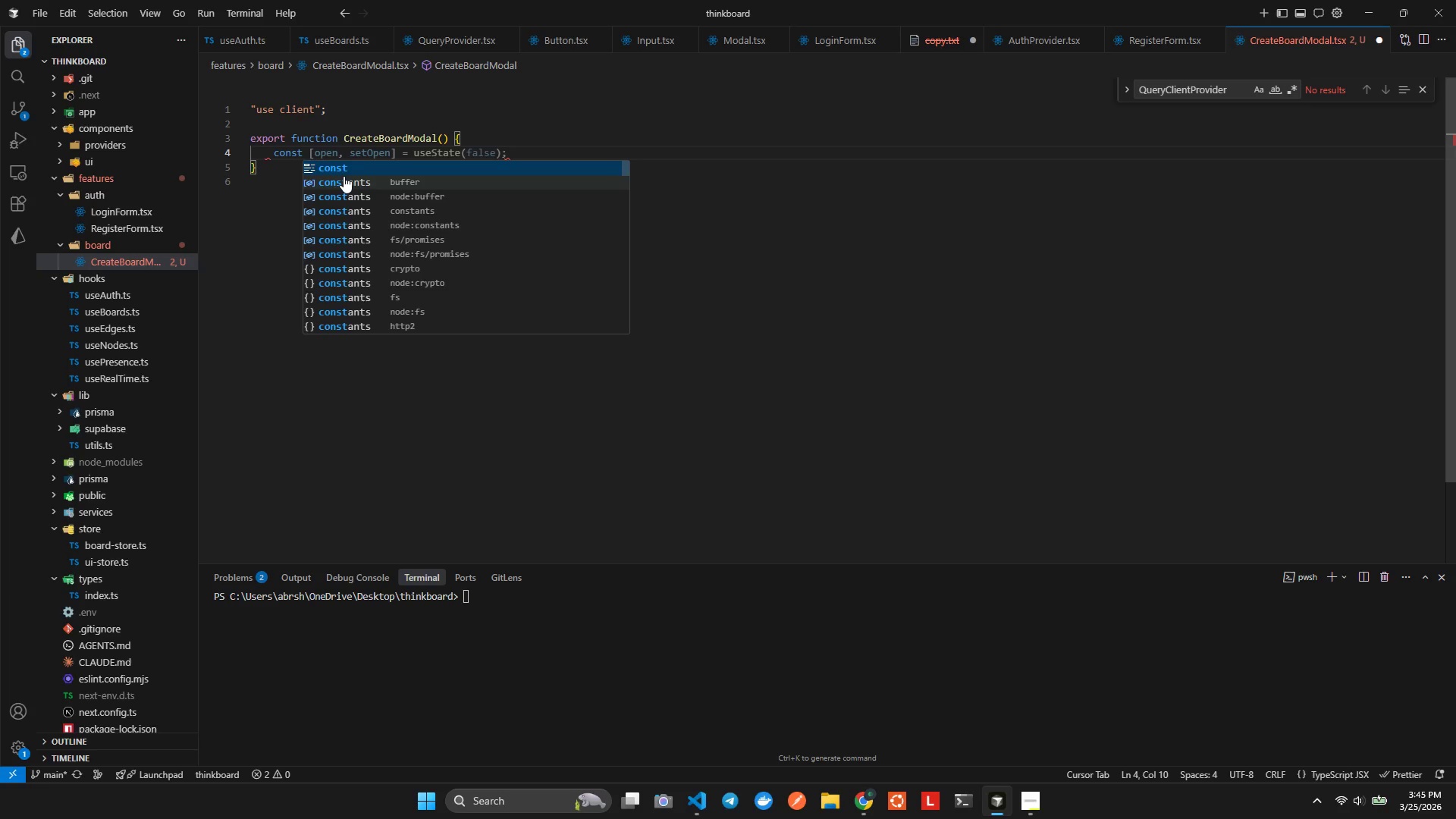 
wait(5.5)
 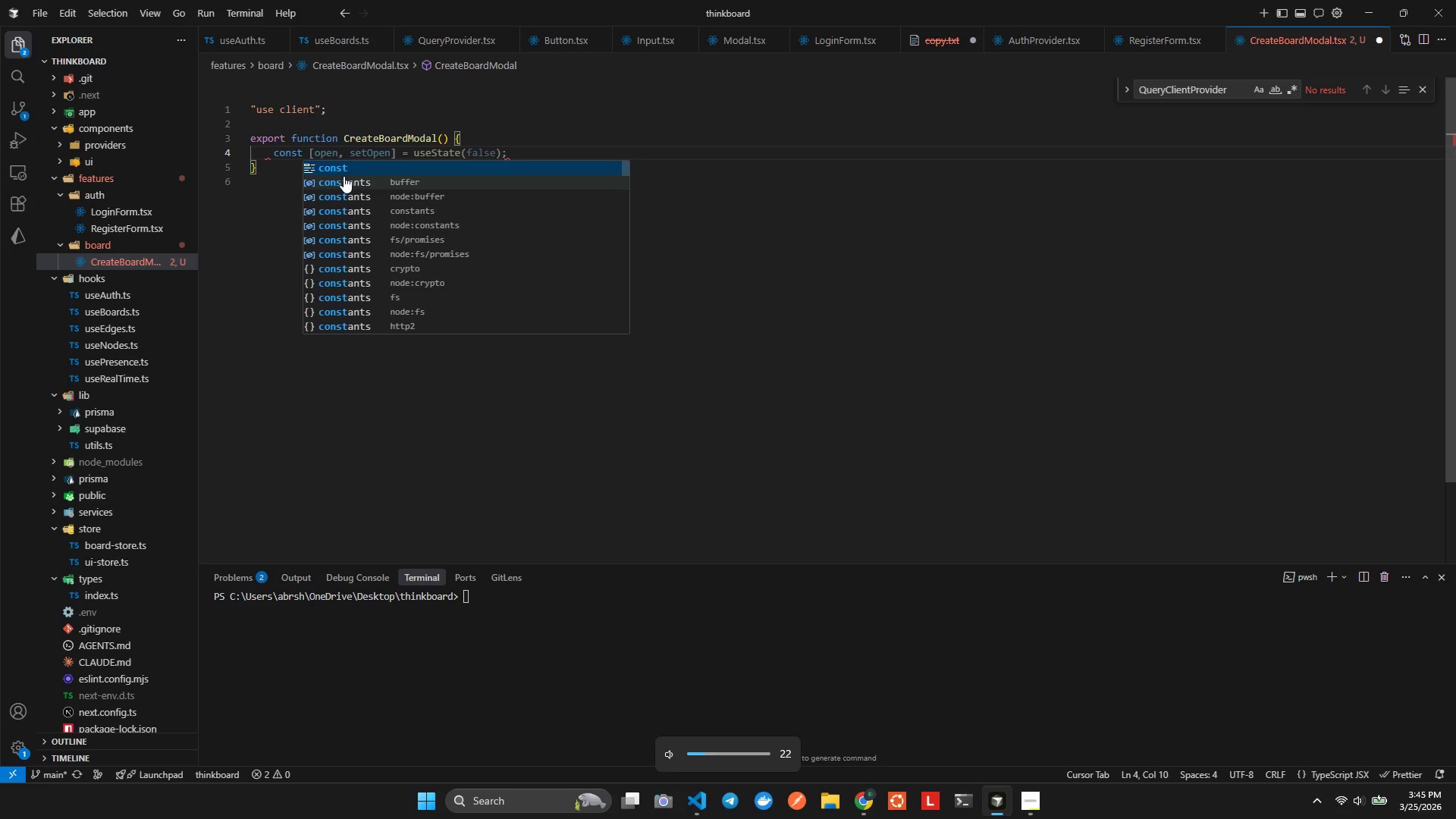 
type( oen )
key(Tab)
 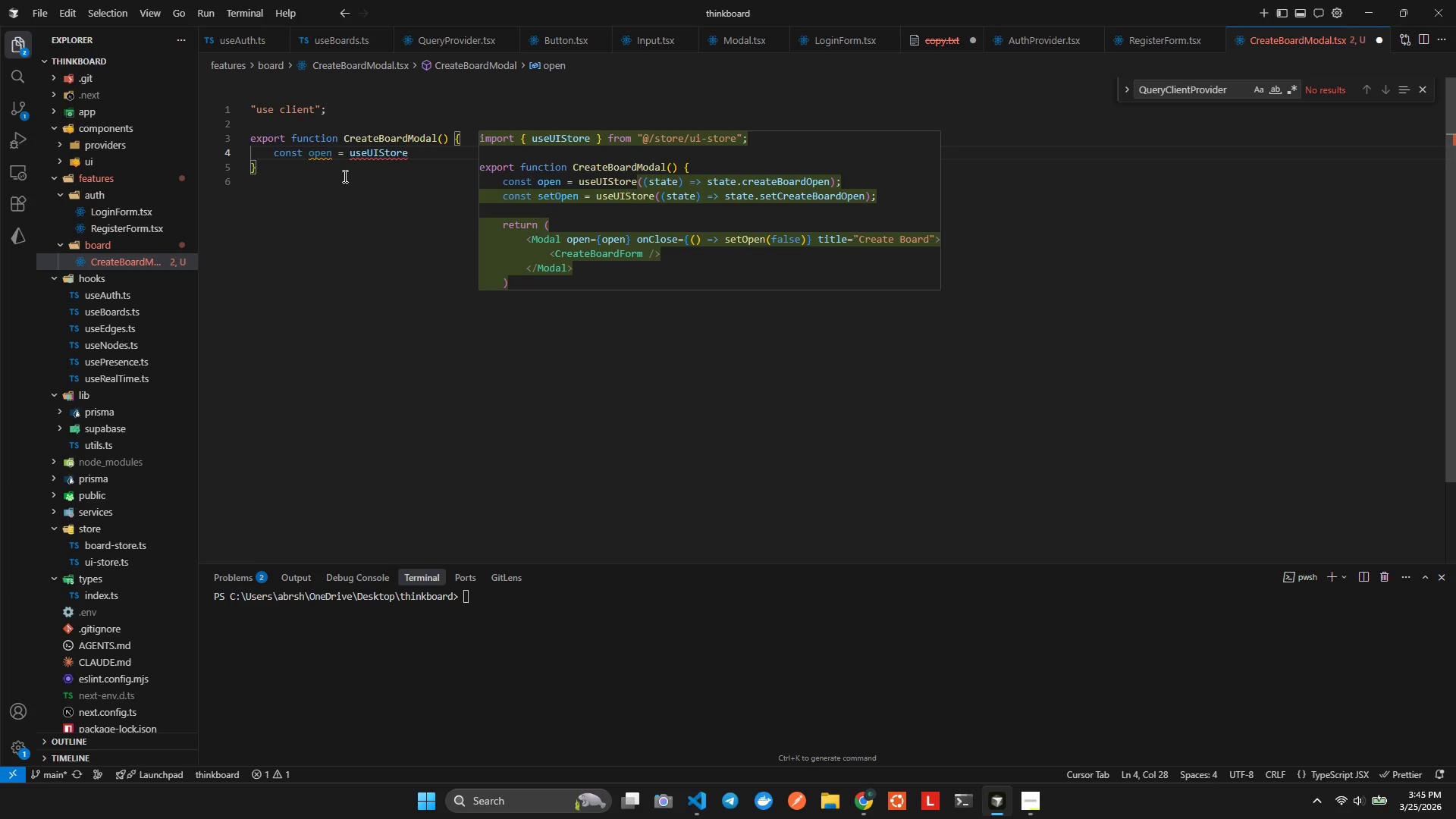 
hold_key(key=P, duration=0.56)
 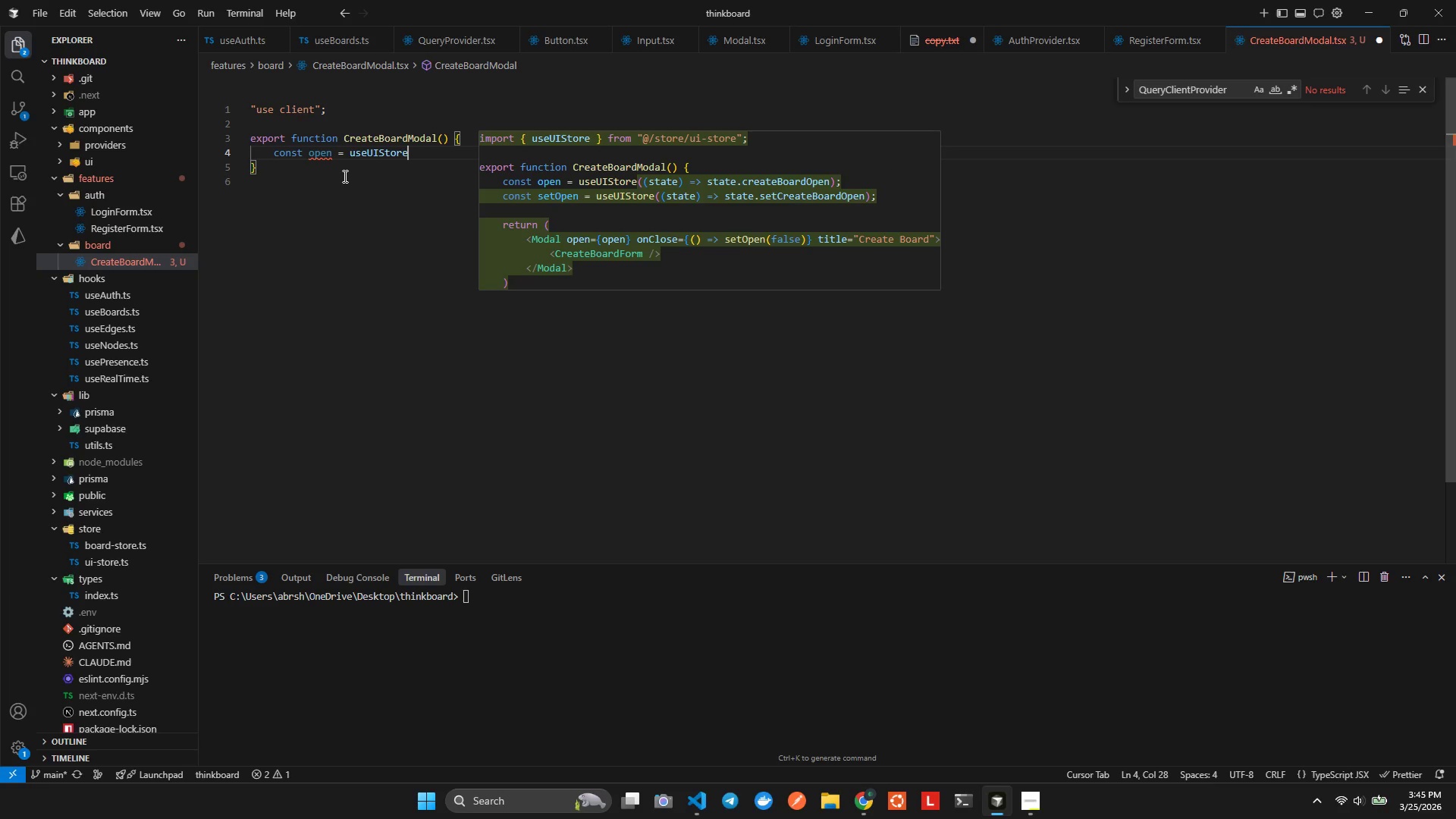 
key(Control+Space)
 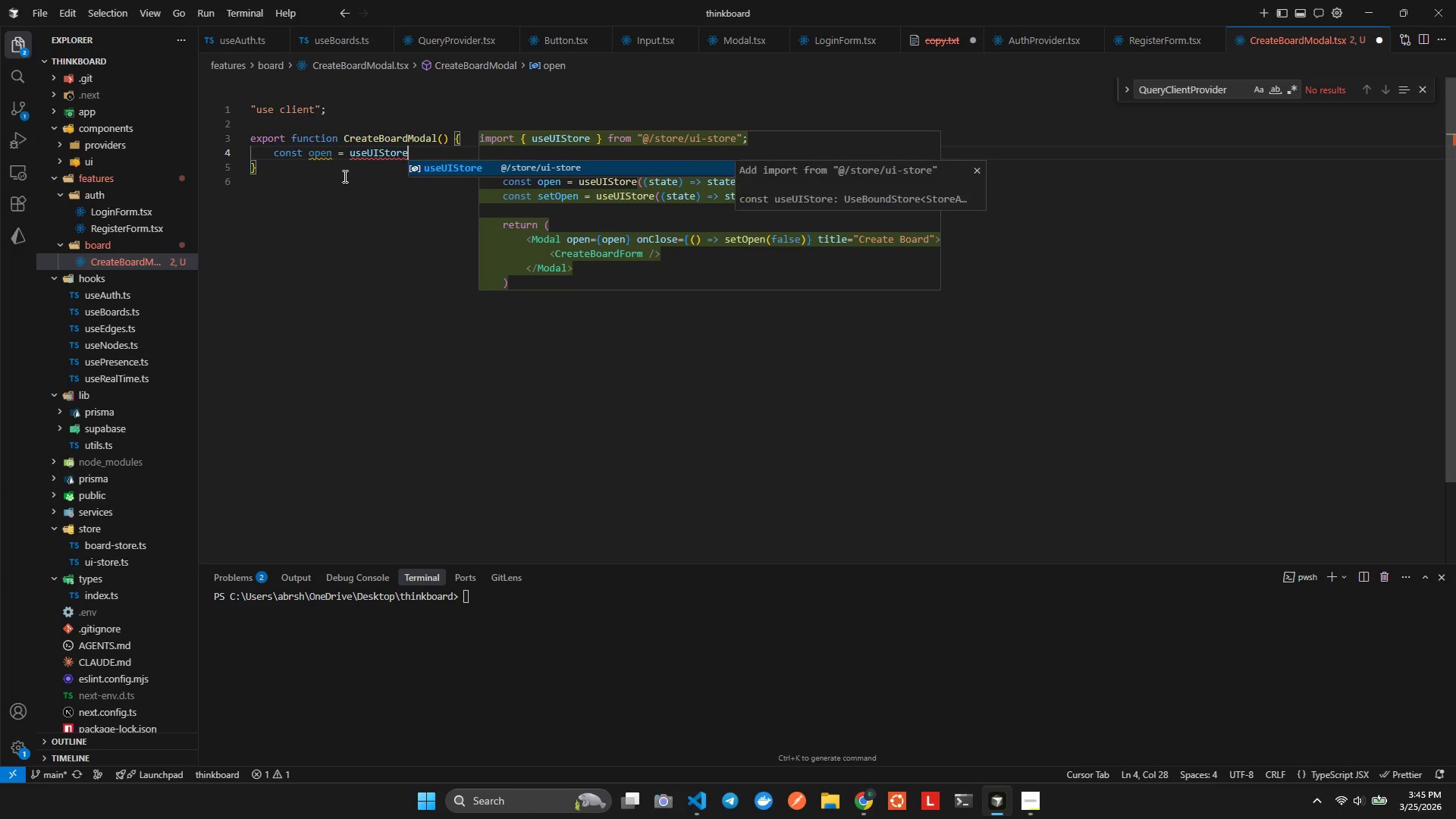 
key(Enter)
 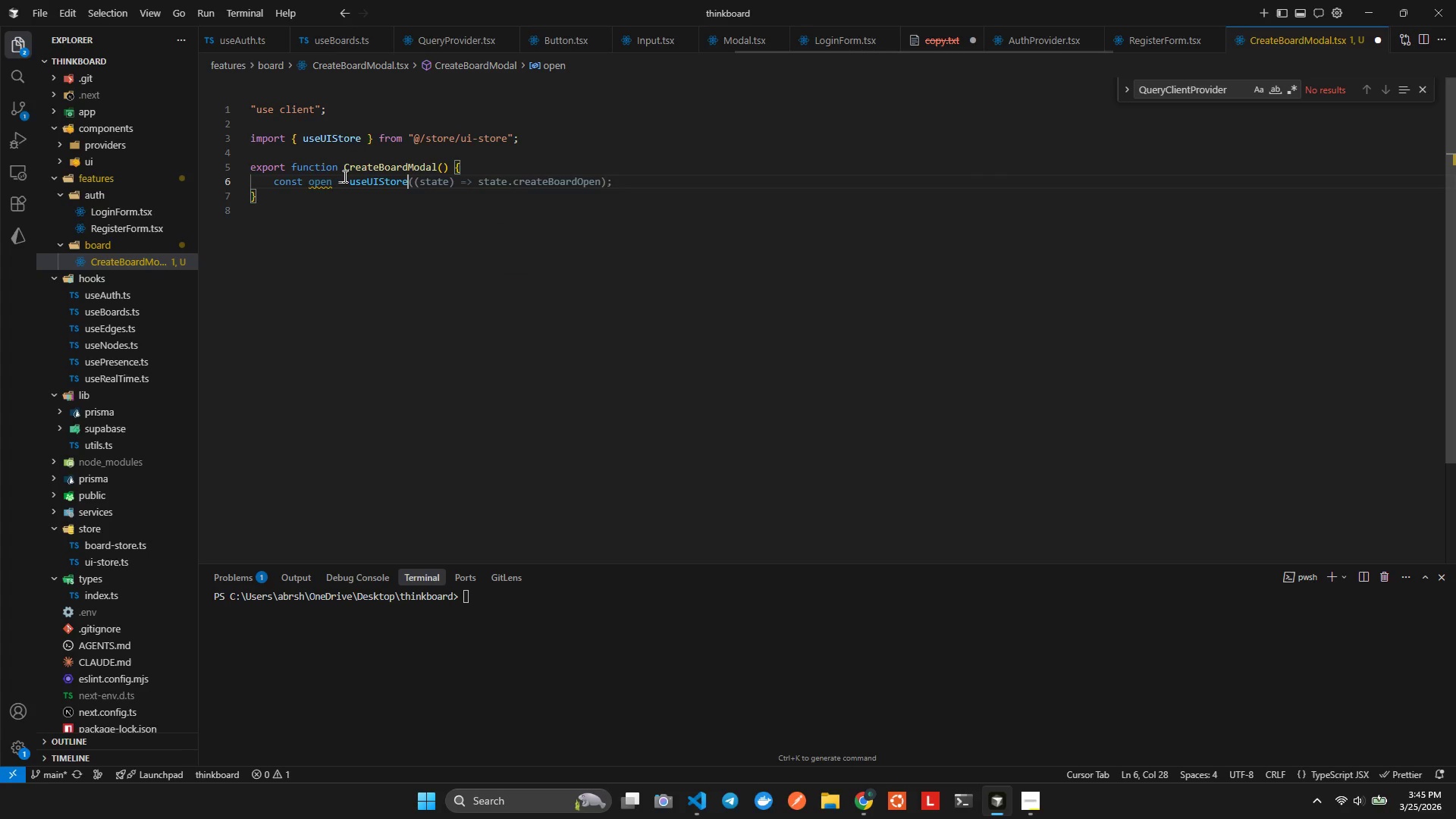 
key(Tab)
 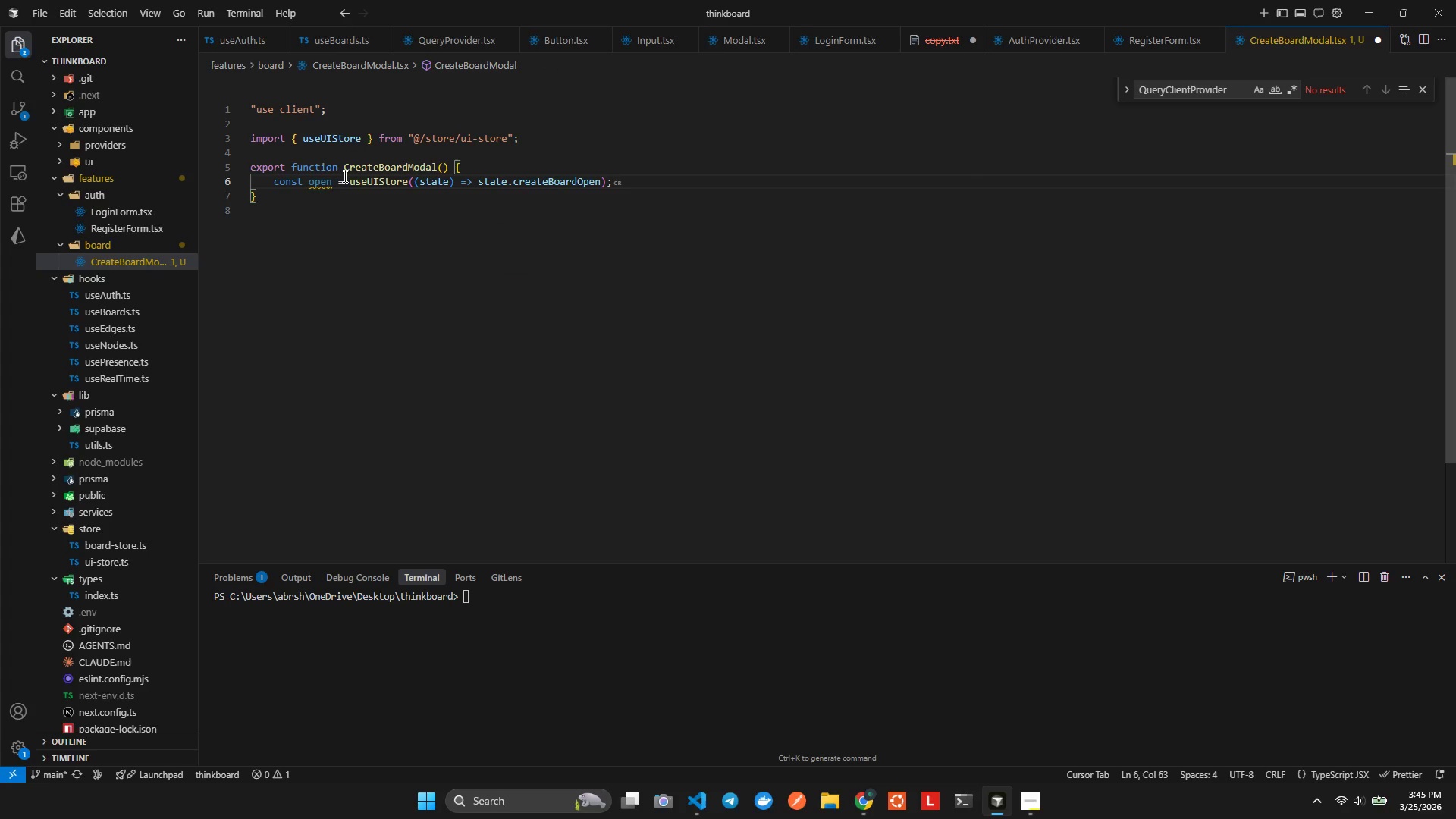 
key(Enter)
 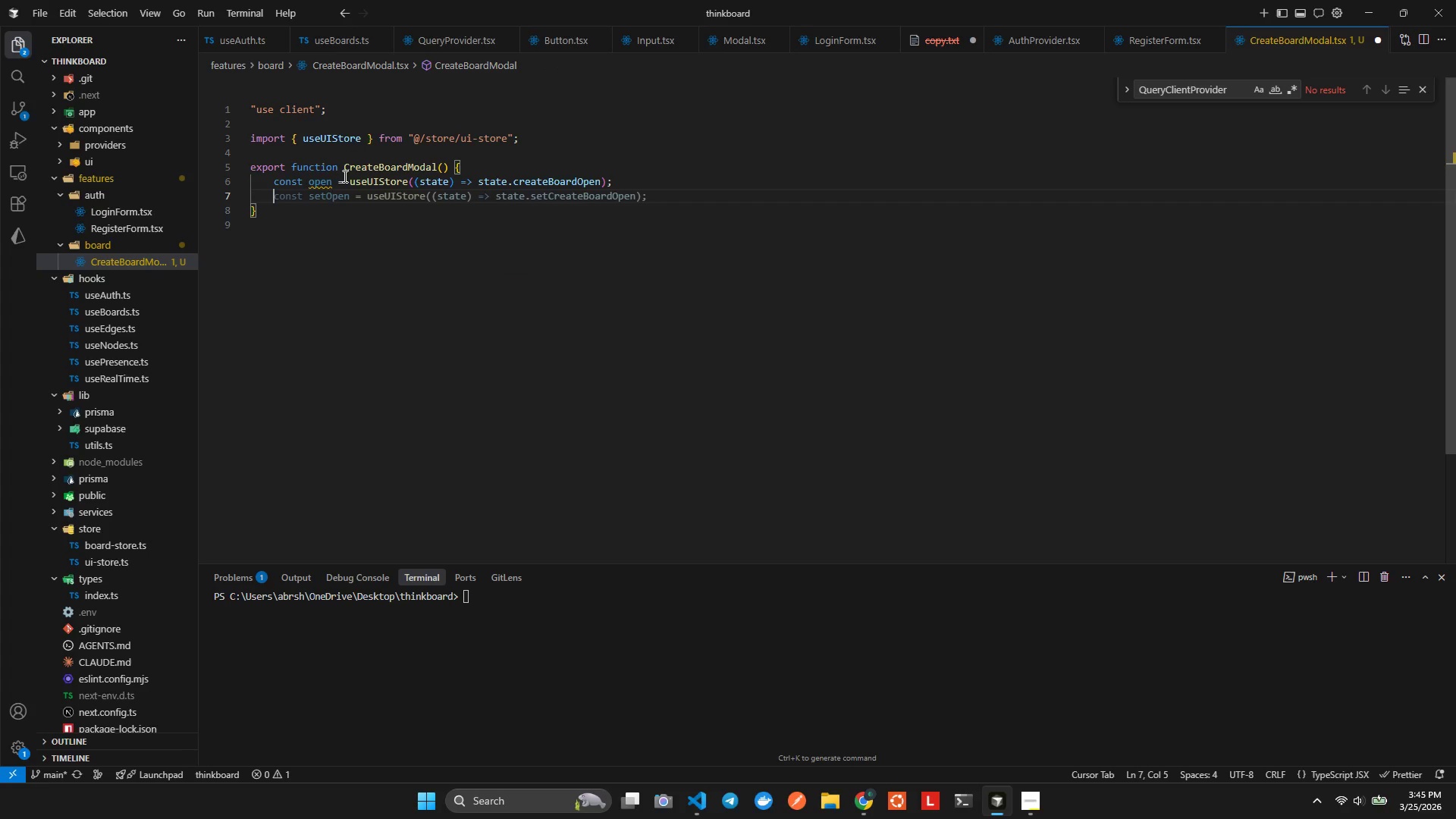 
key(Tab)
 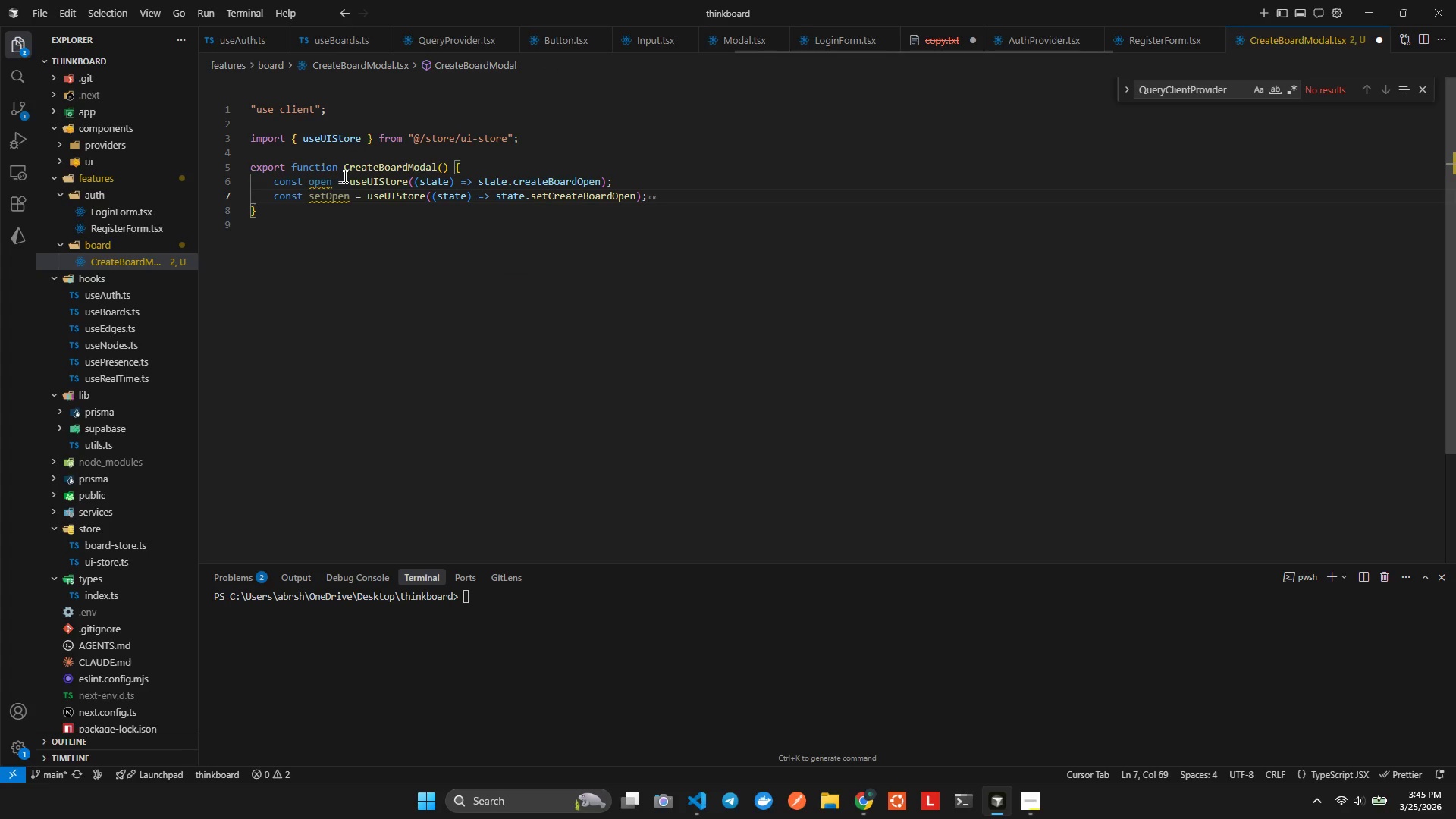 
key(Enter)
 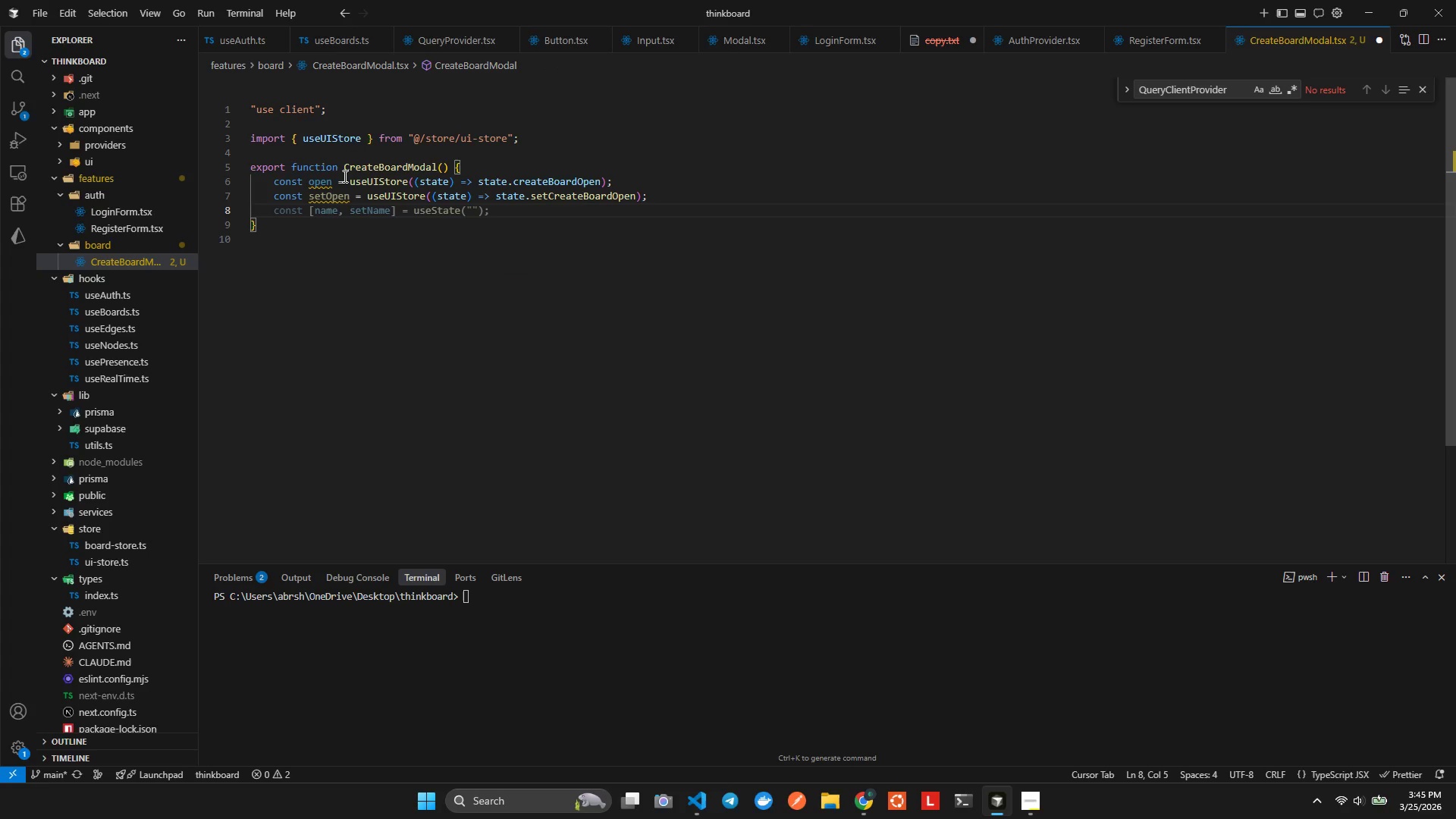 
key(Tab)
 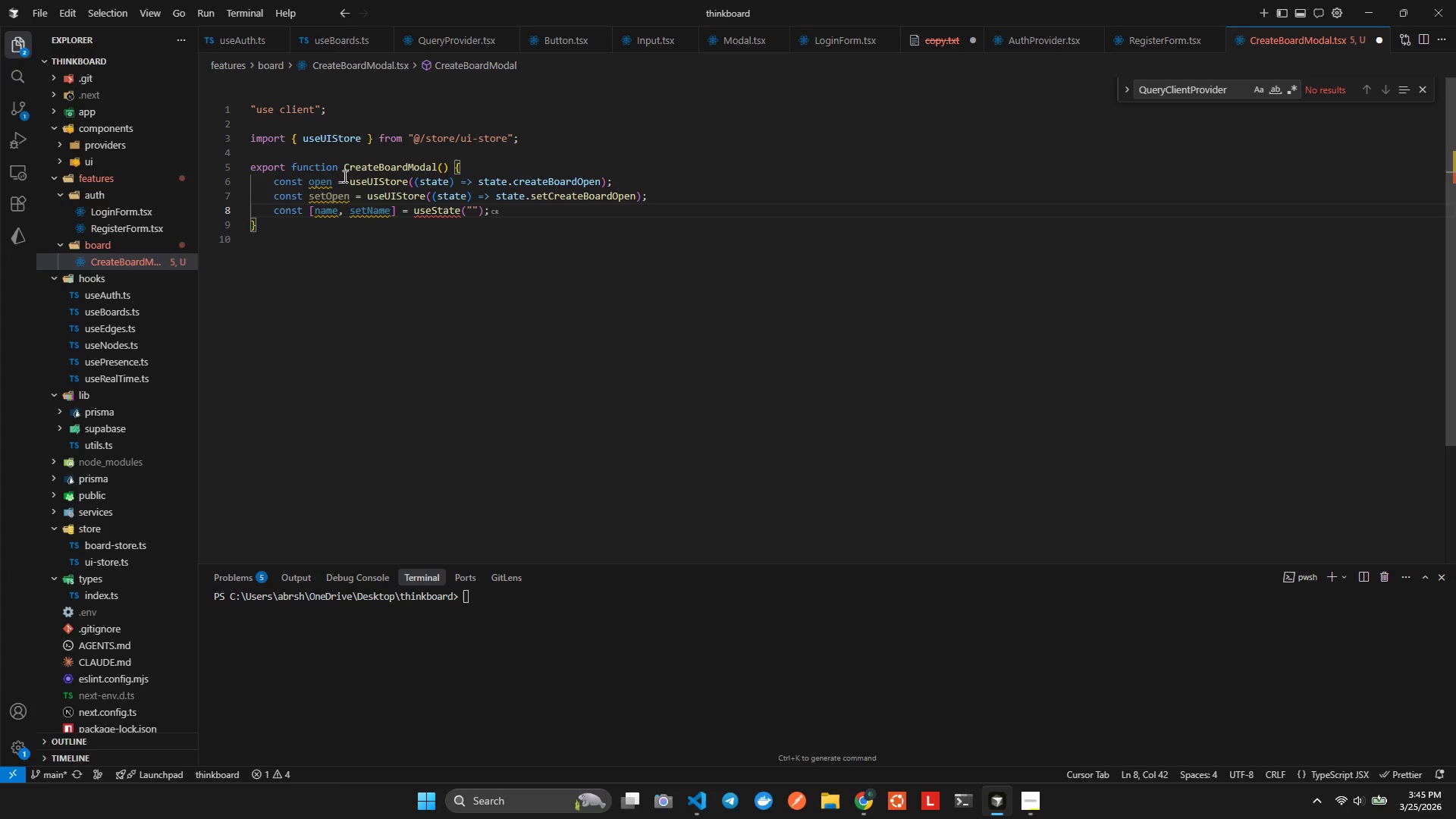 
key(Enter)
 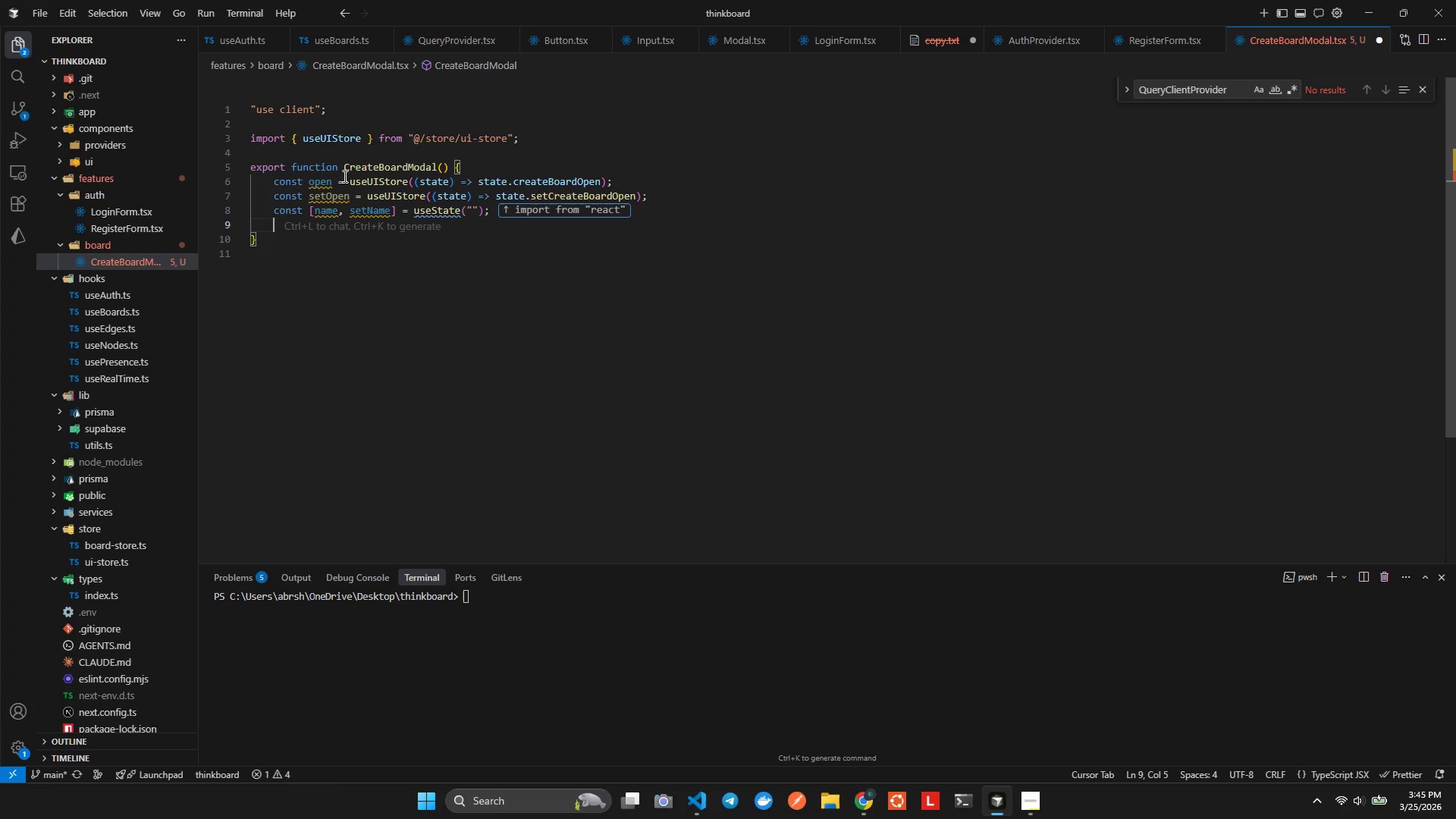 
type(cost mi)
key(Backspace)
type(uration)
 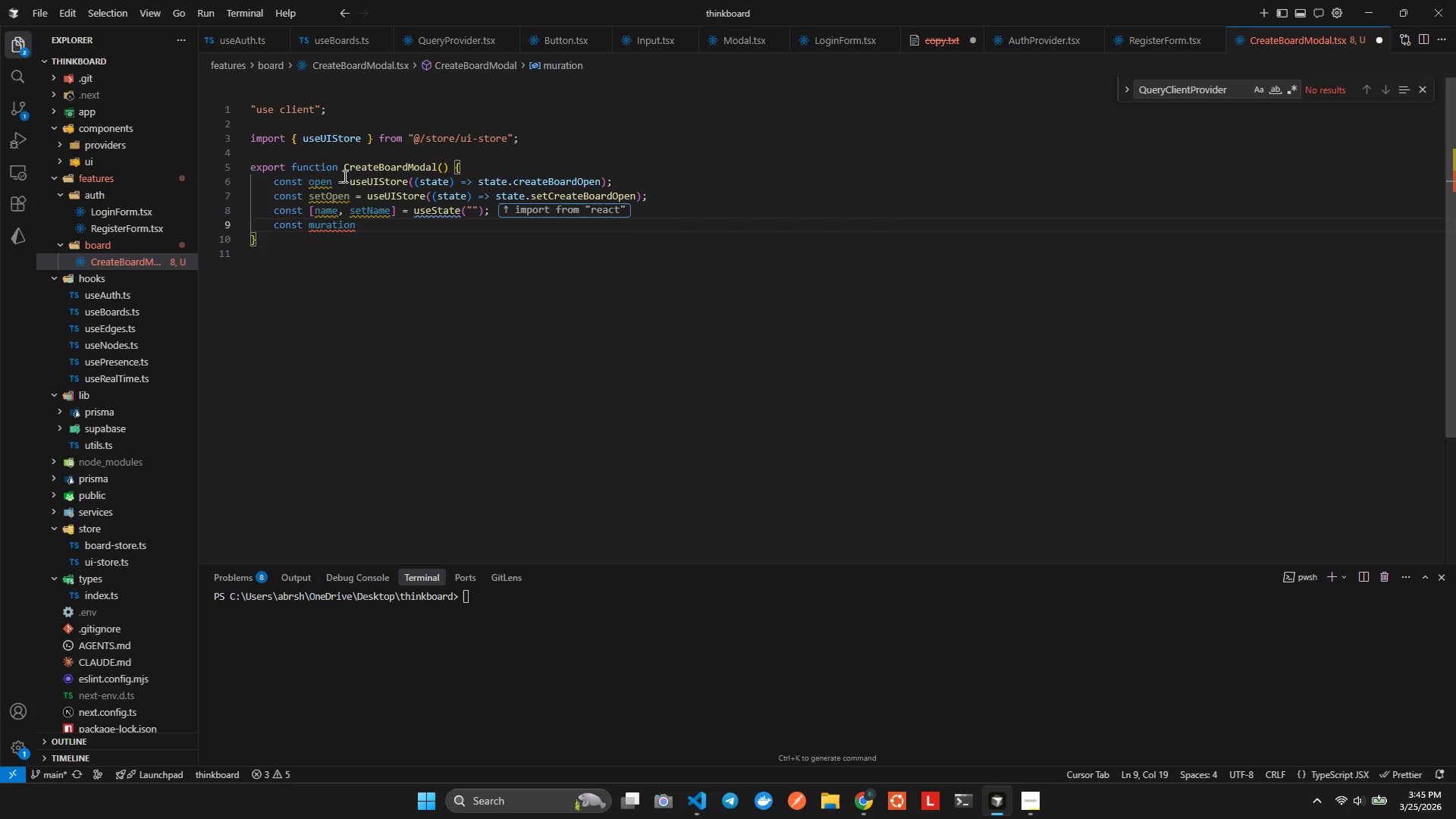 
key(ArrowLeft)
 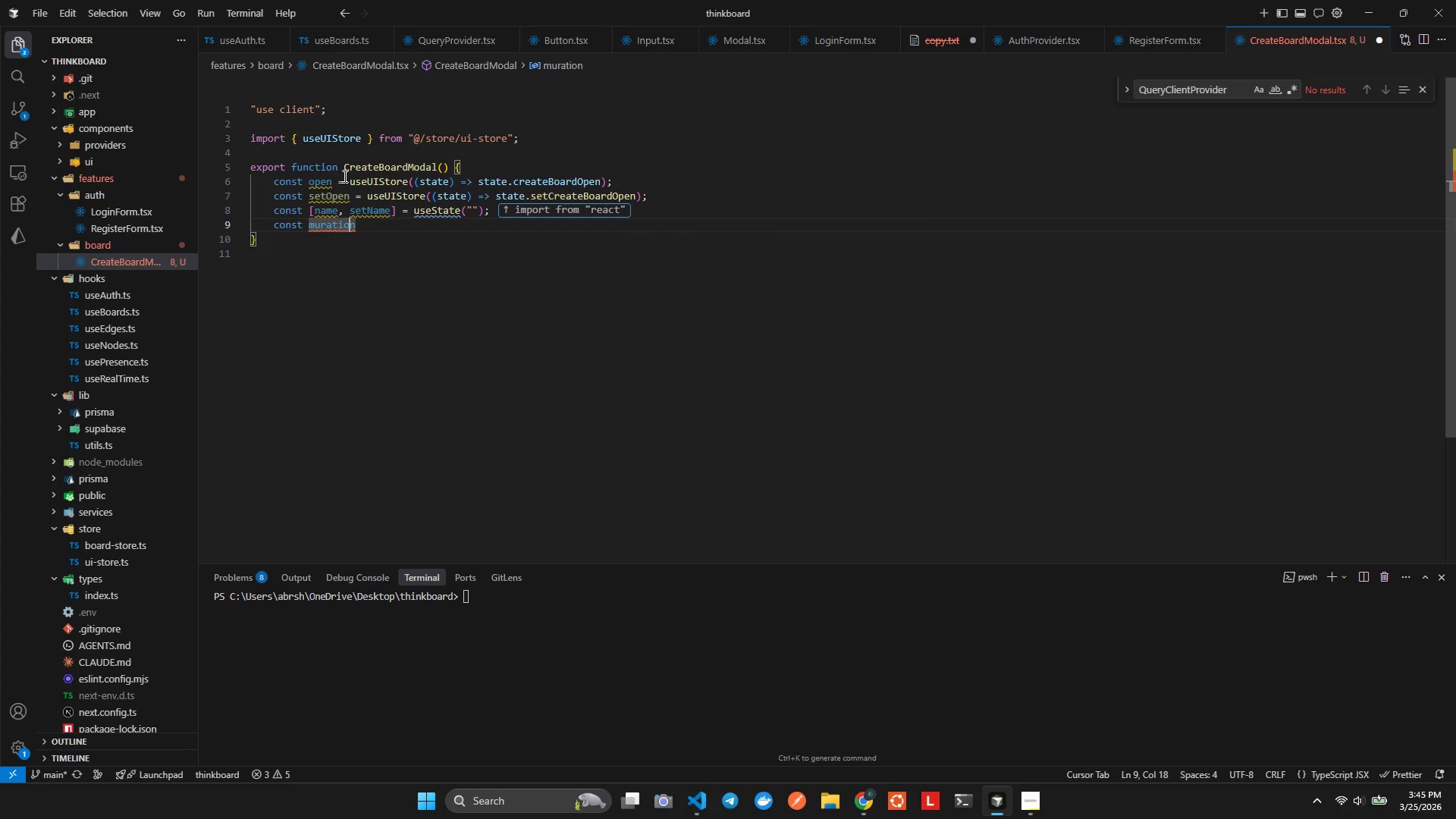 
key(ArrowLeft)
 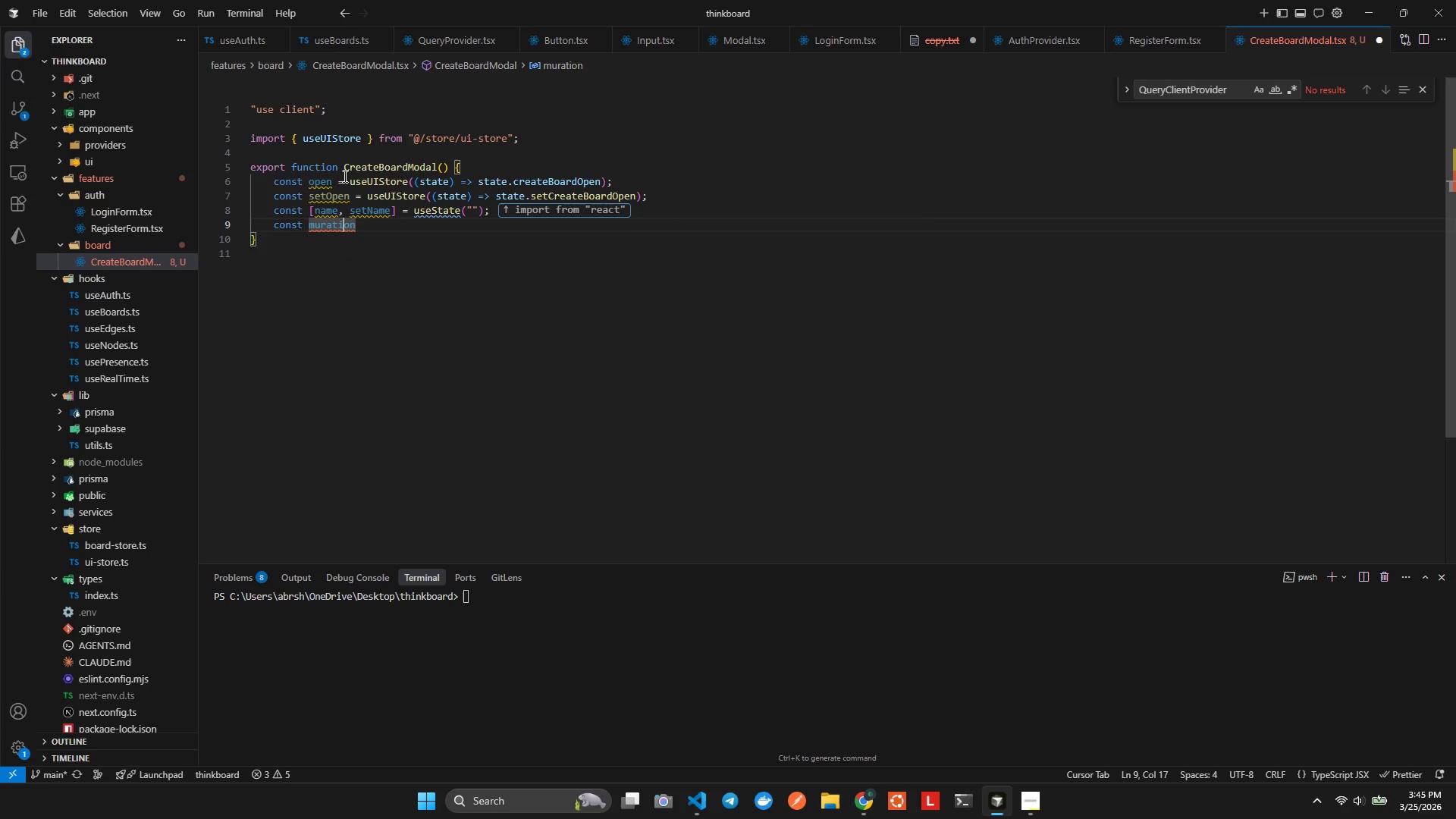 
key(ArrowLeft)
 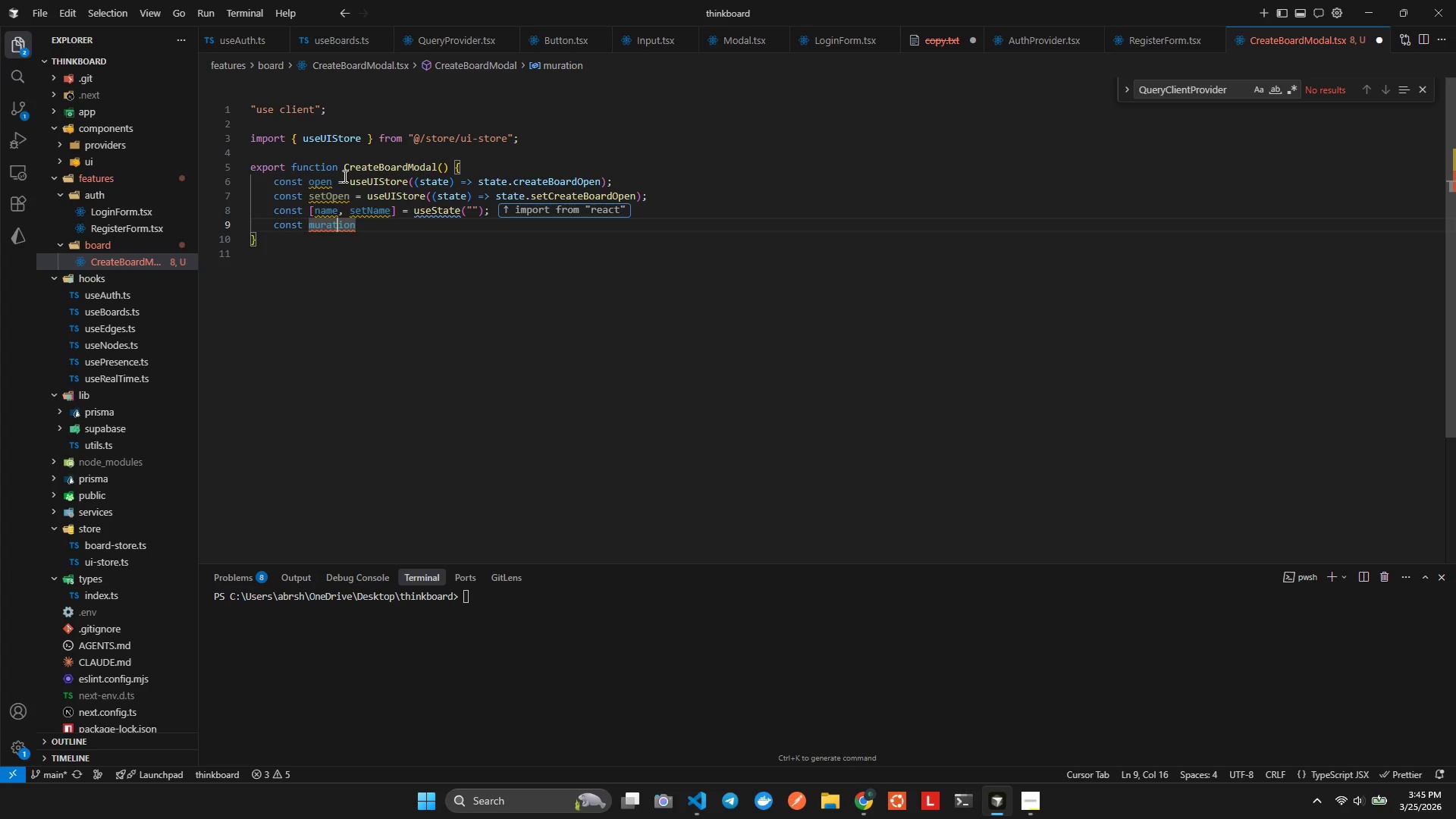 
key(ArrowLeft)
 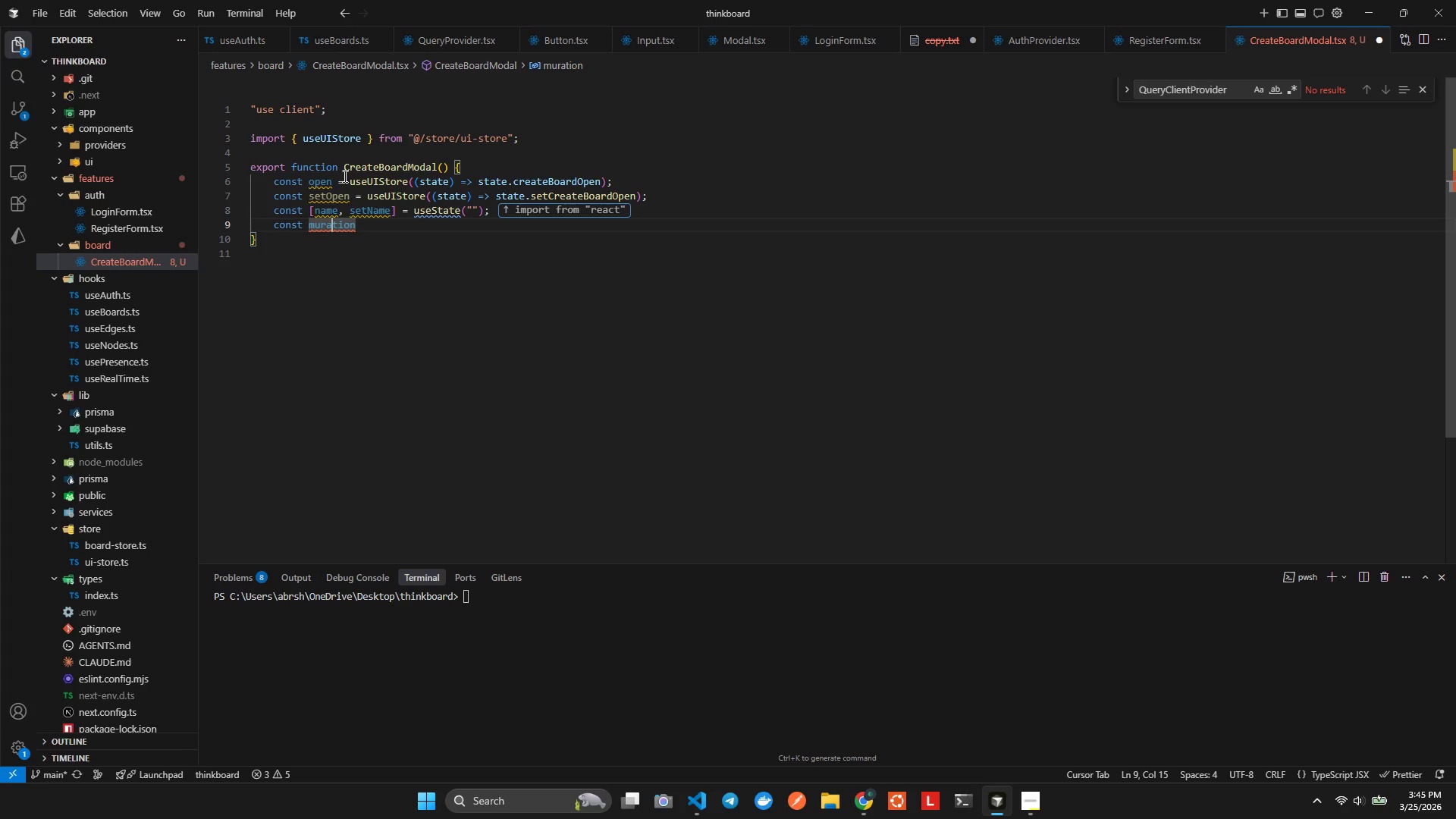 
key(ArrowLeft)
 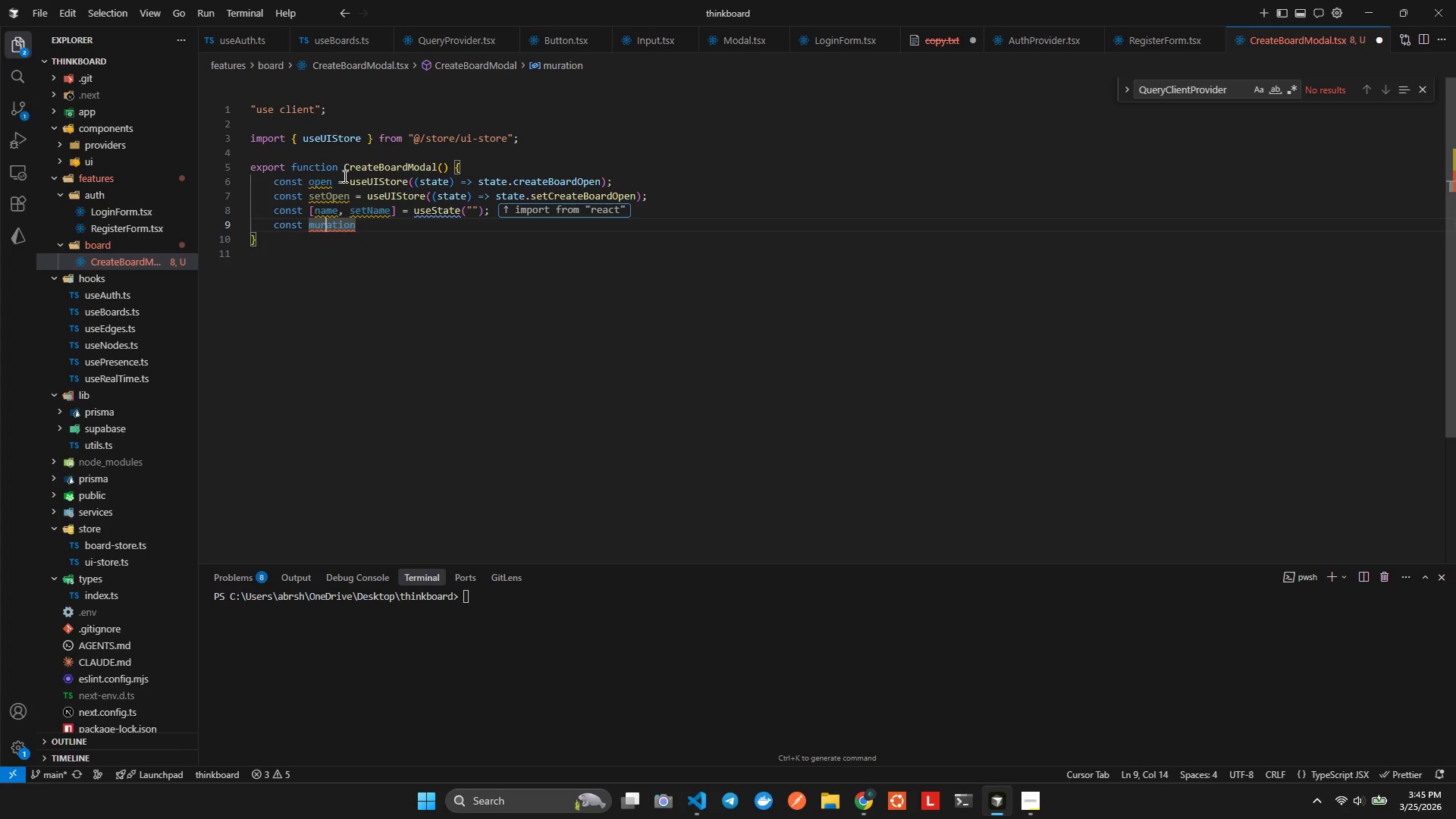 
key(Backspace)
 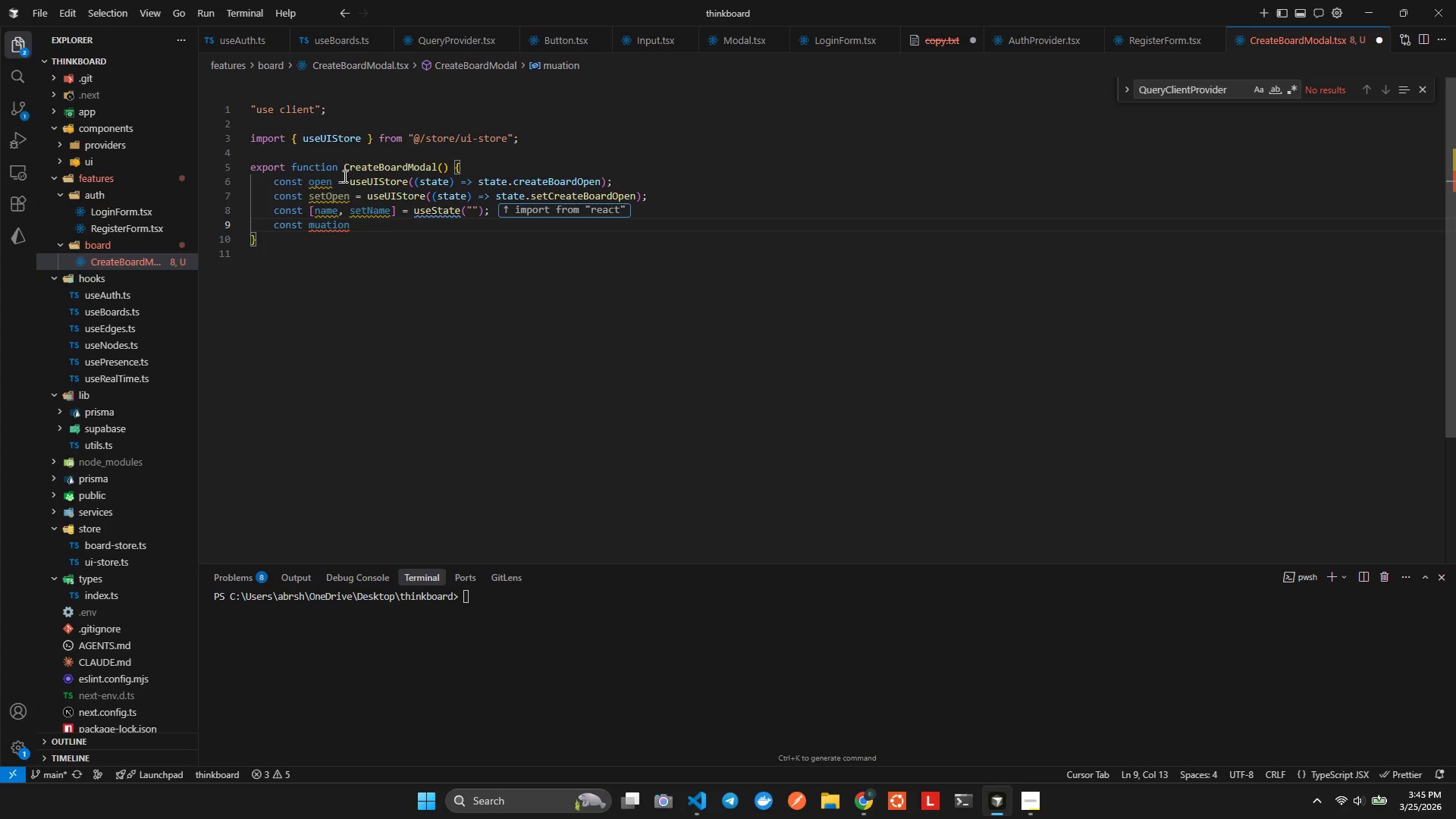 
key(Tab)
 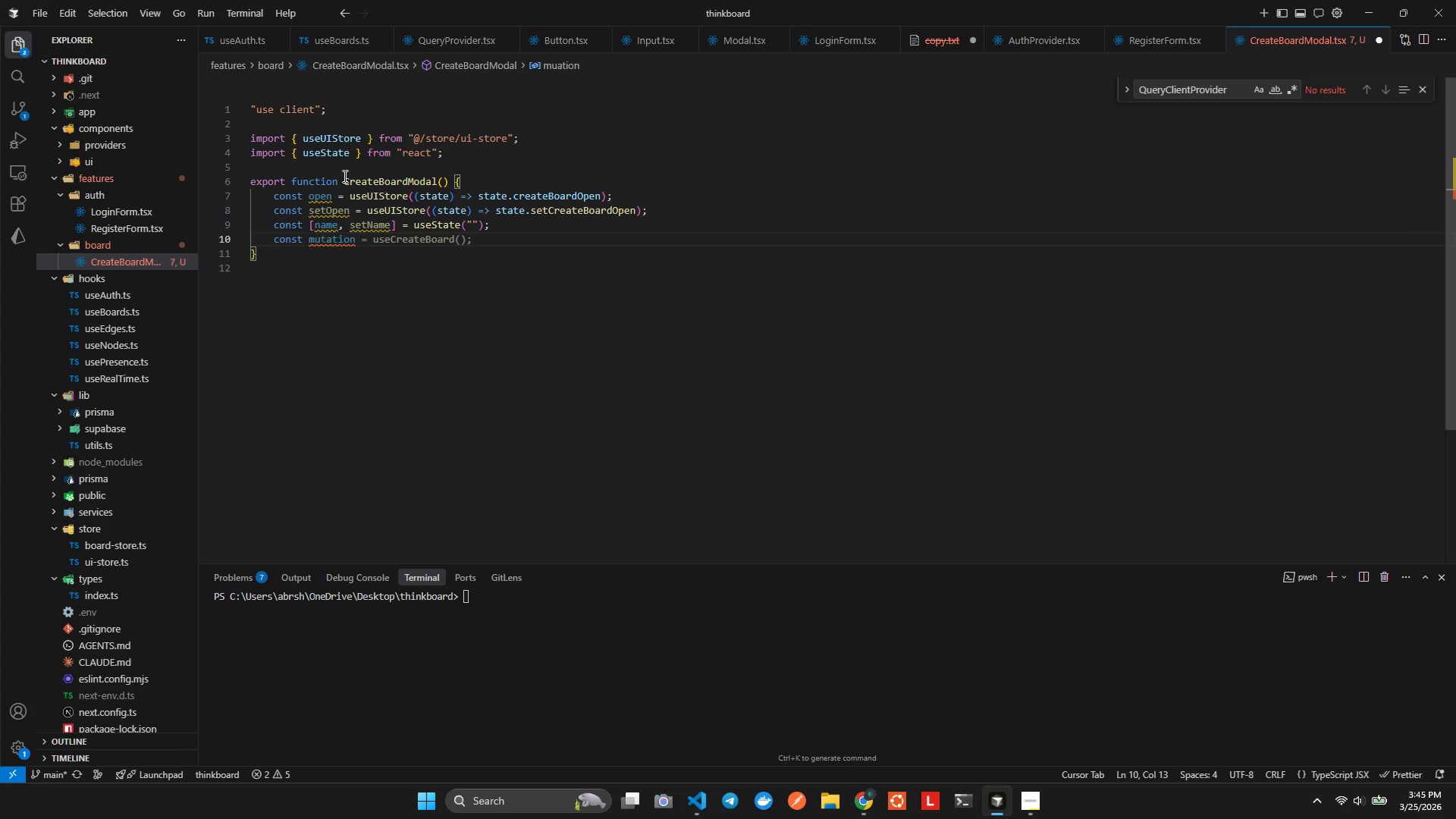 
key(Tab)
 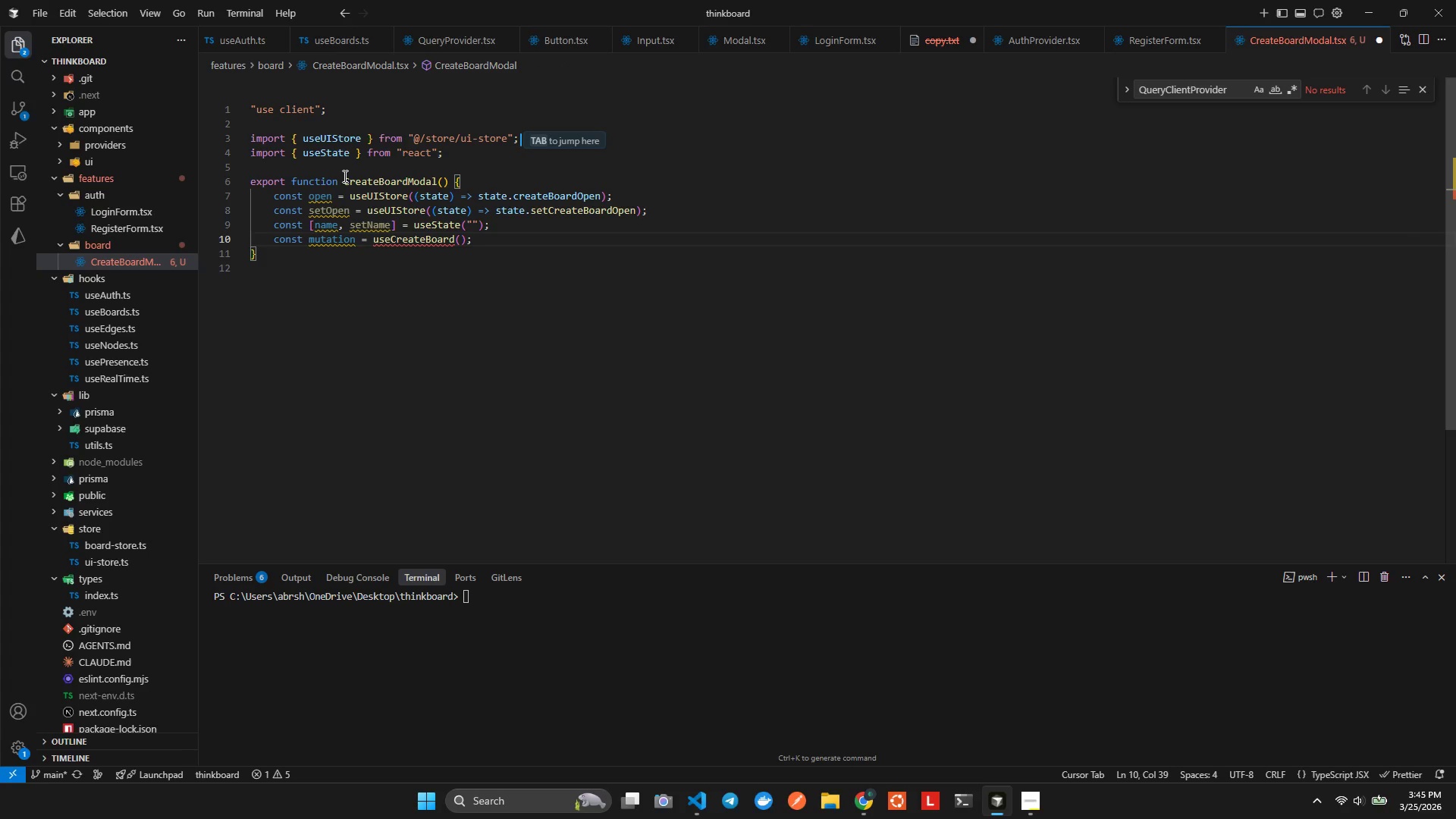 
wait(5.16)
 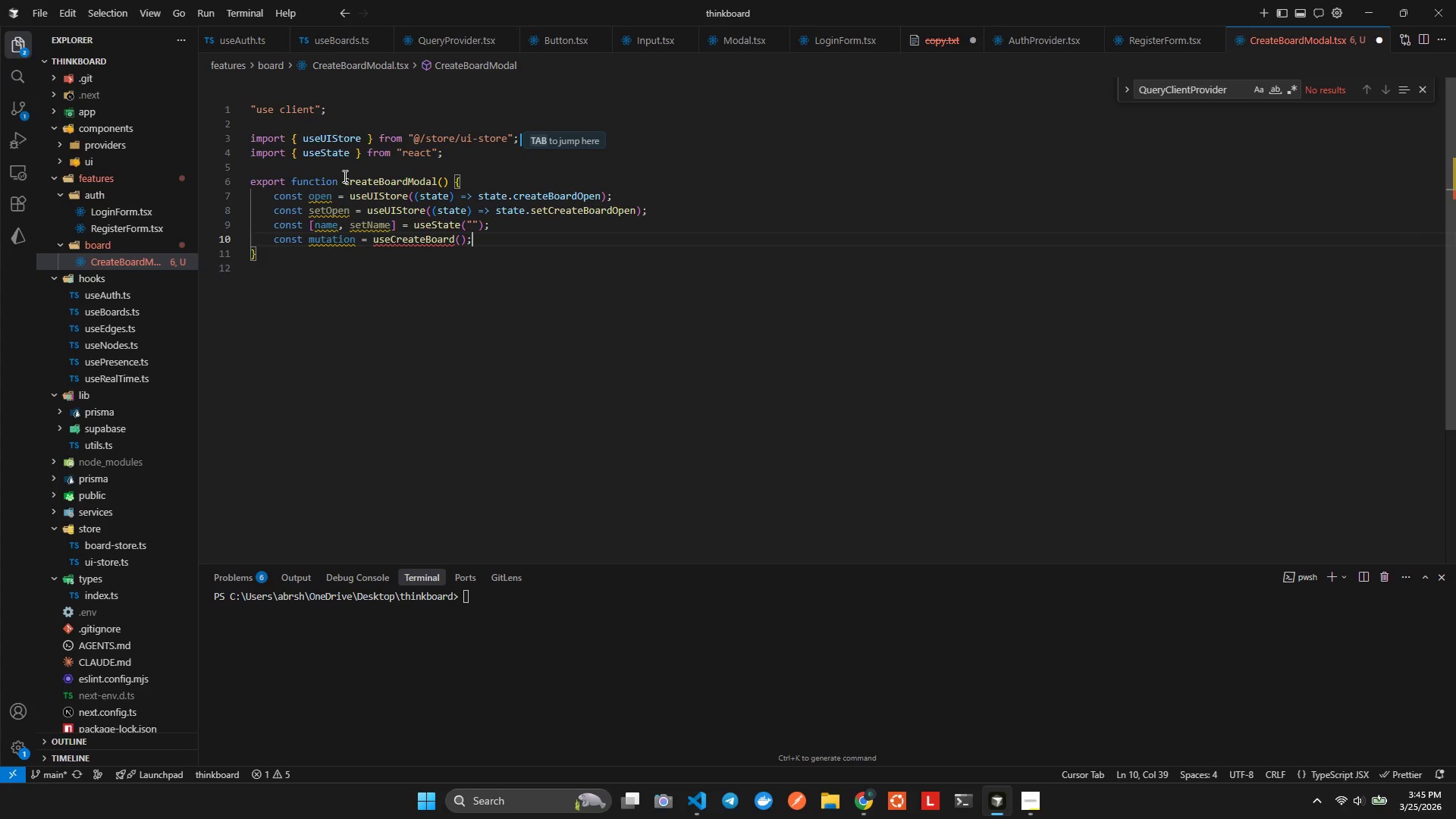 
key(ArrowLeft)
 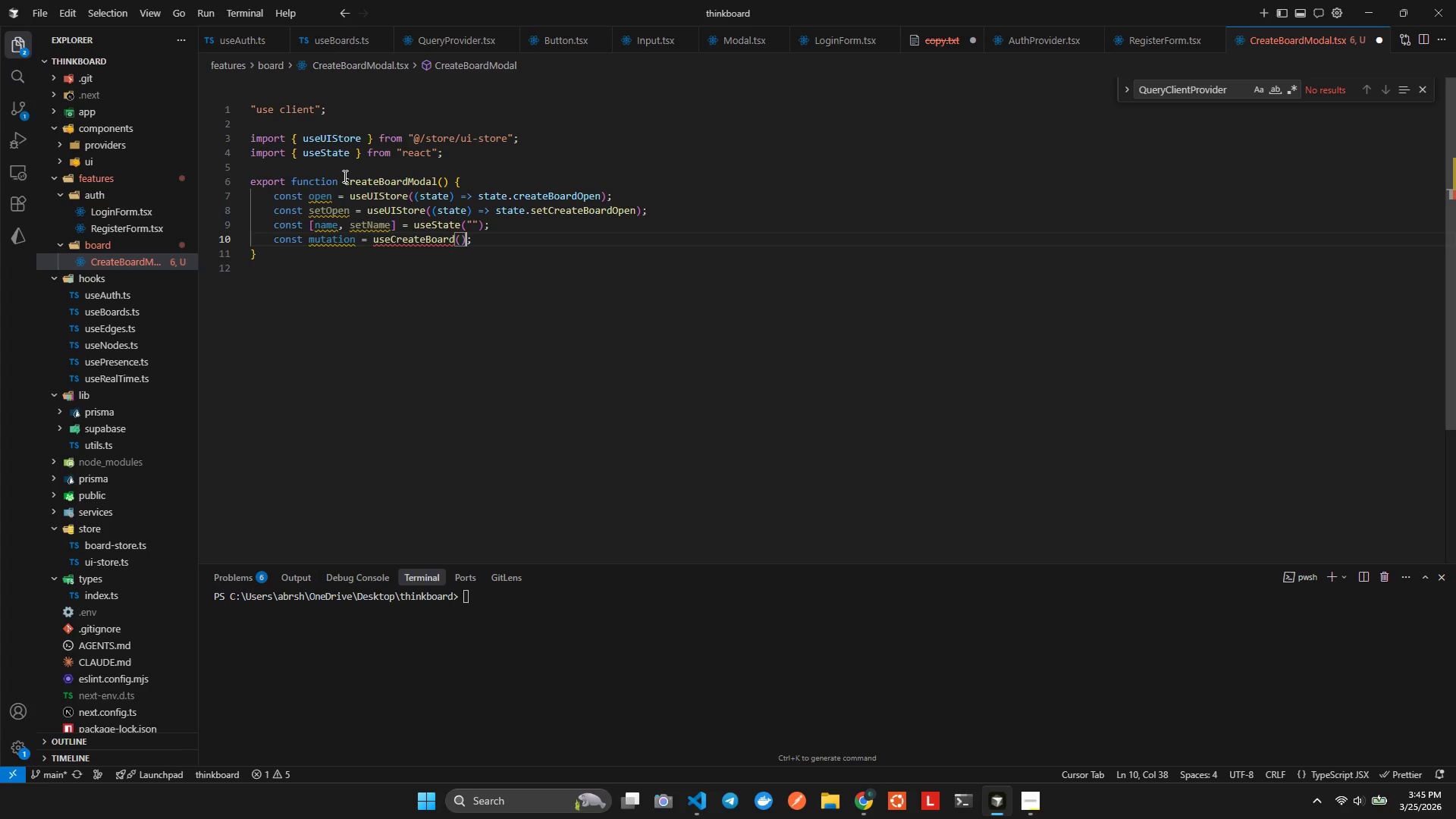 
key(ArrowLeft)
 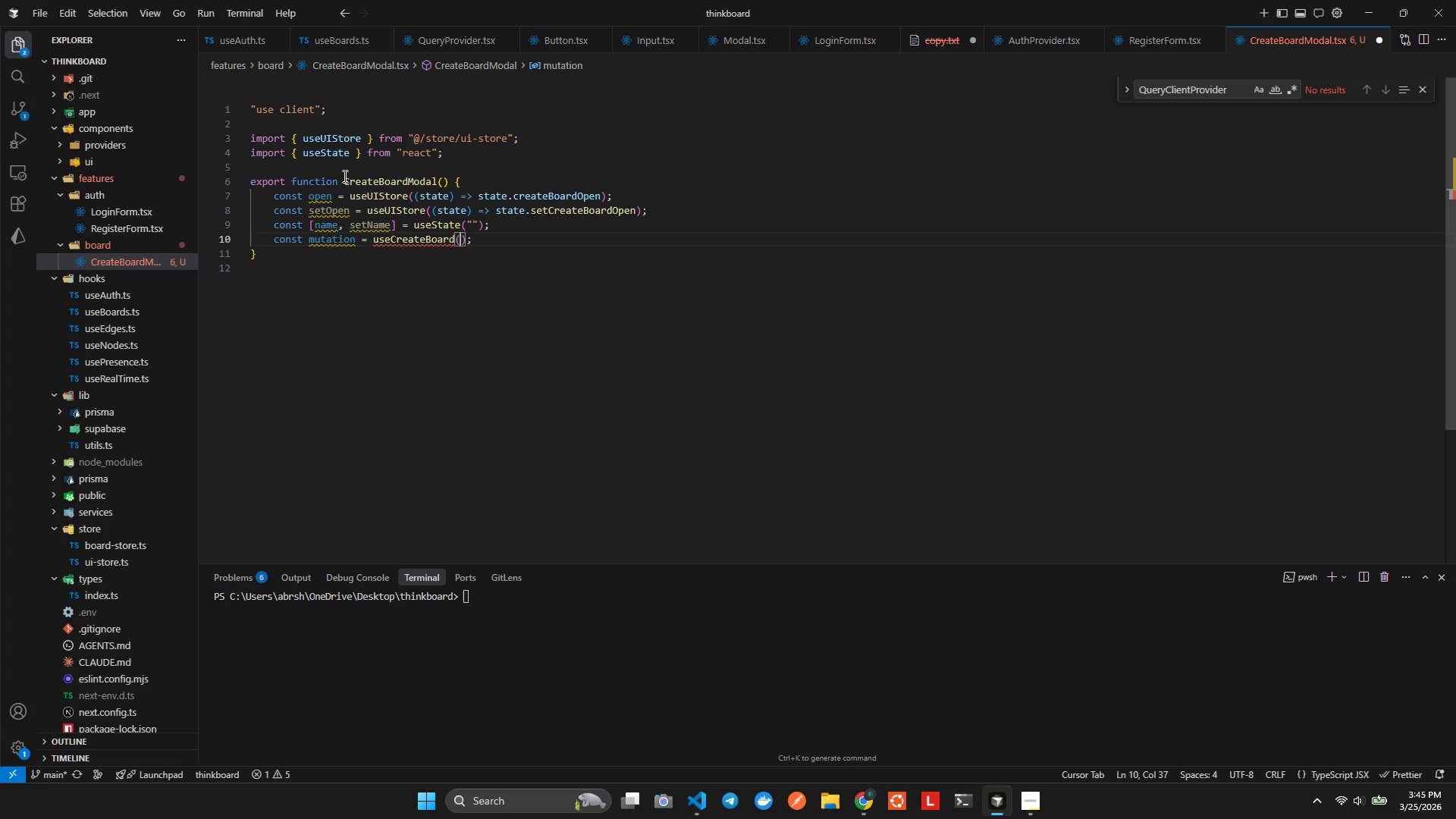 
key(ArrowLeft)
 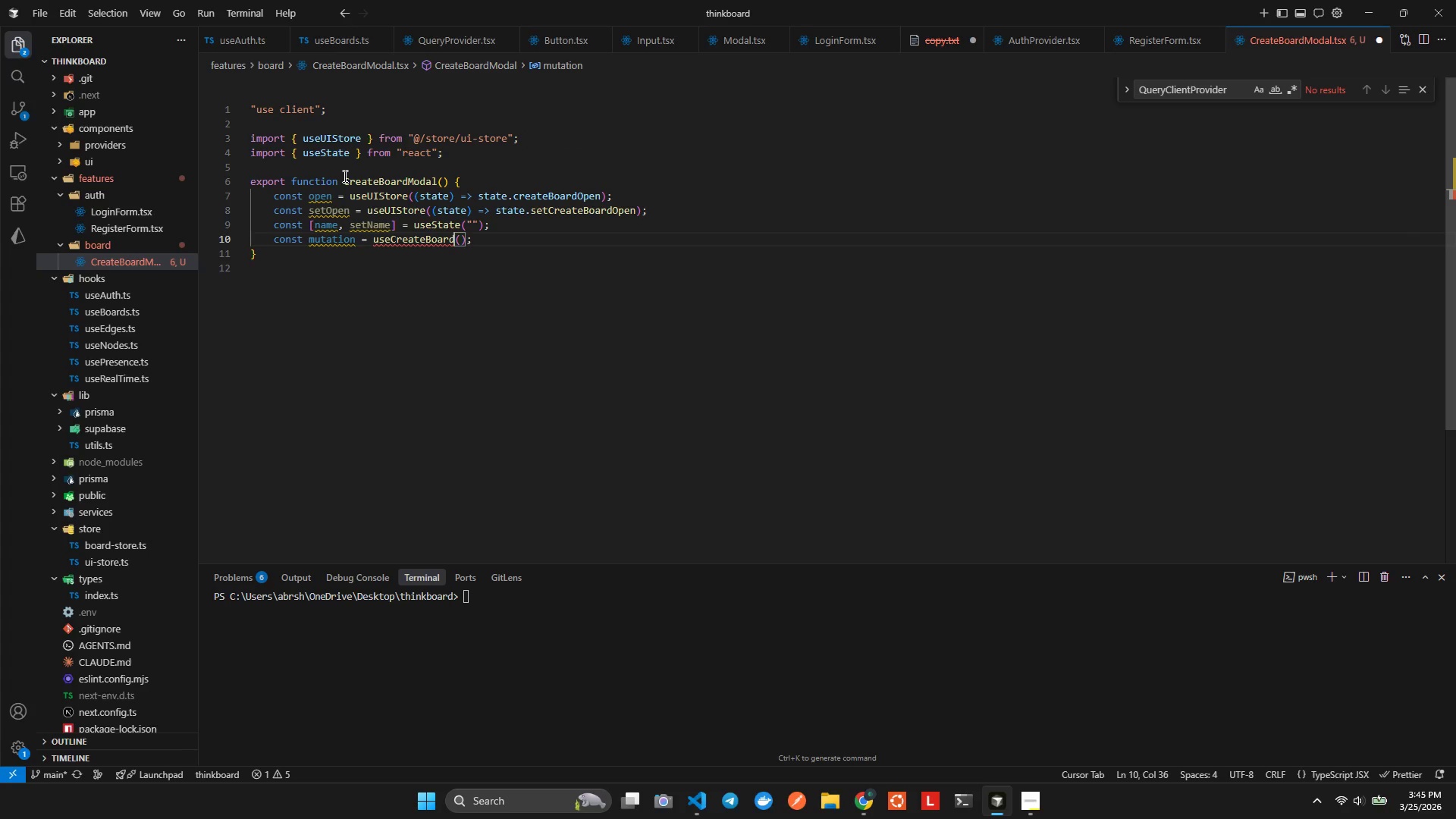 
key(Control+ControlLeft)
 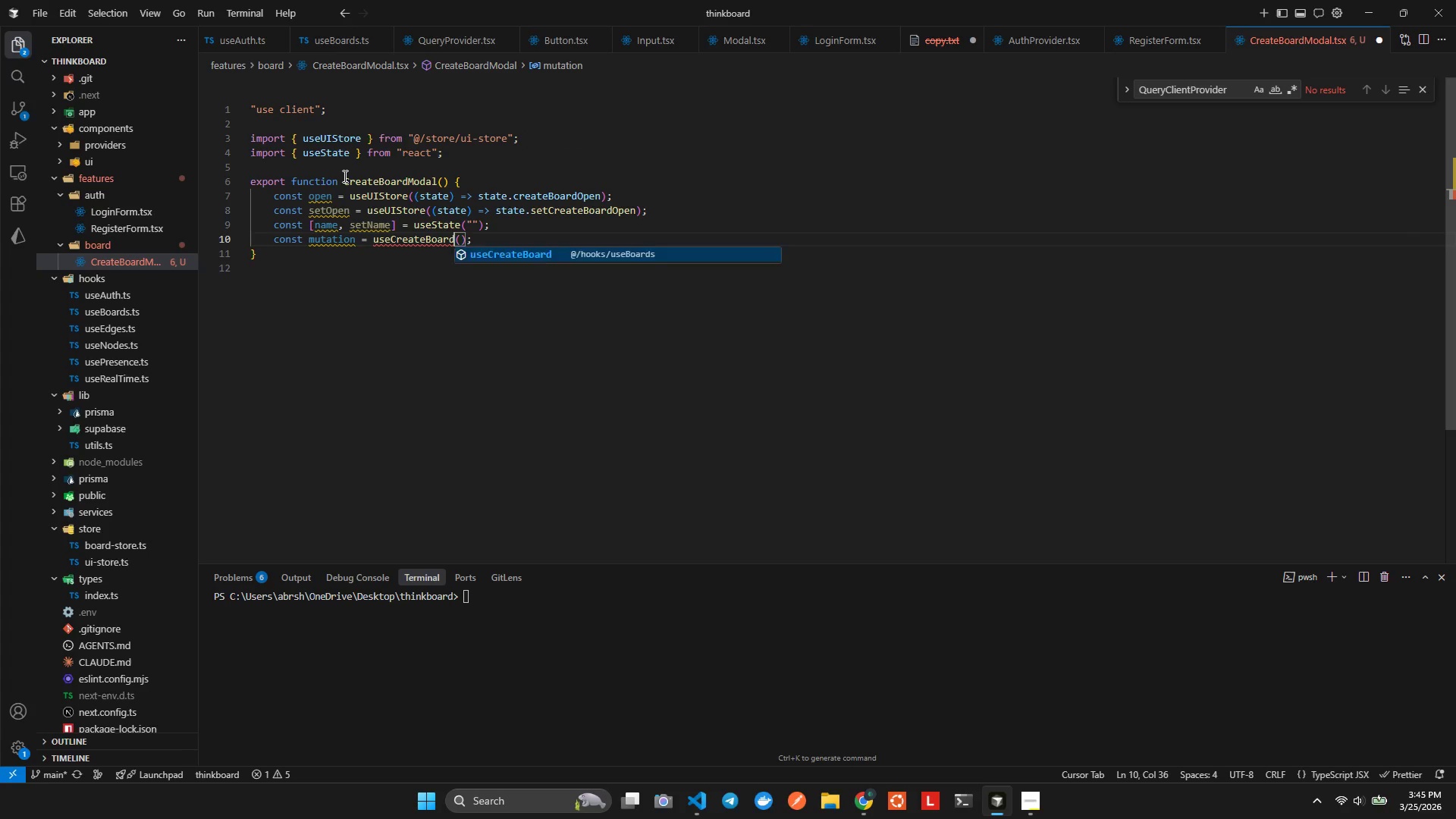 
key(Control+Space)
 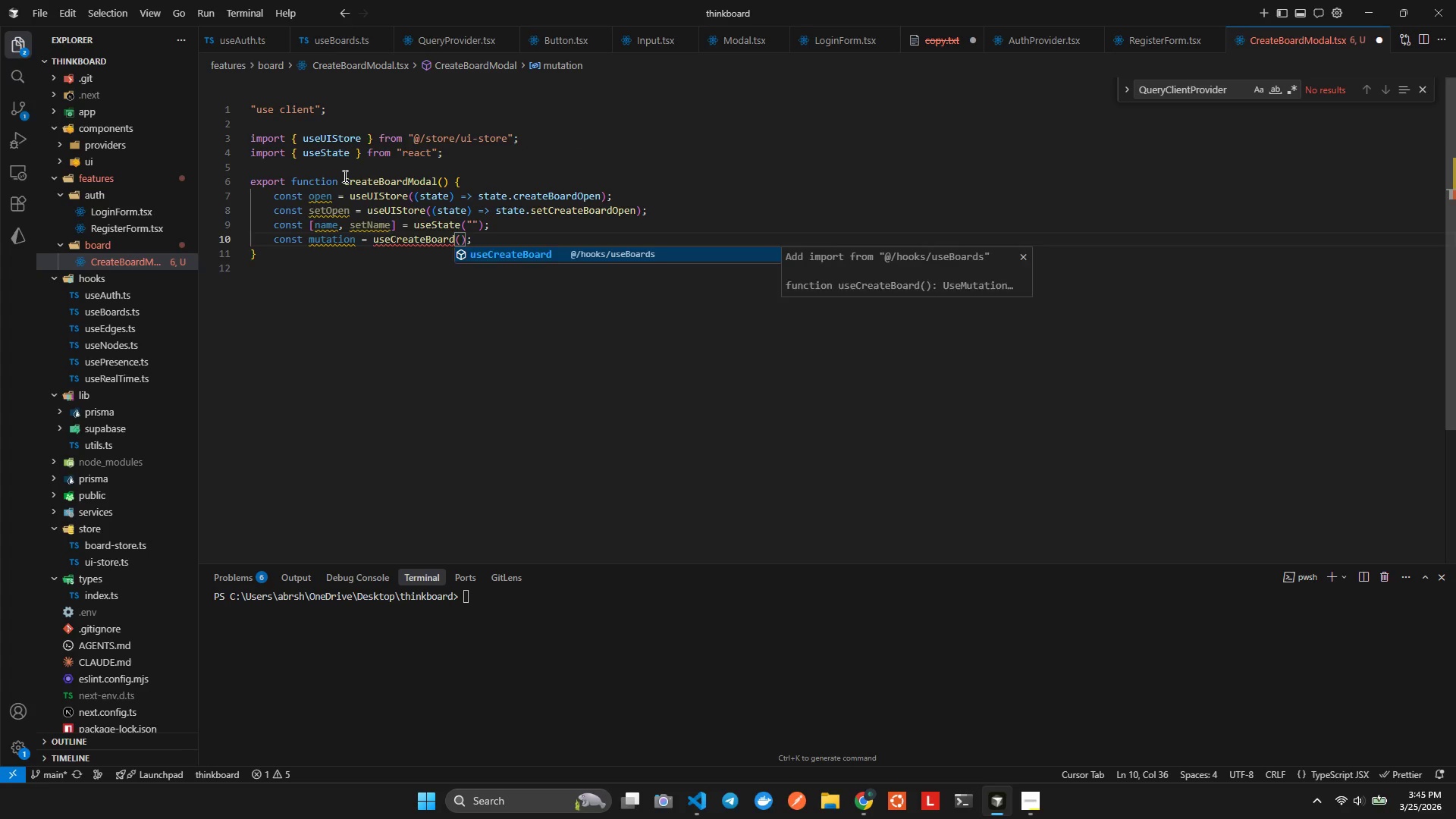 
key(Enter)
 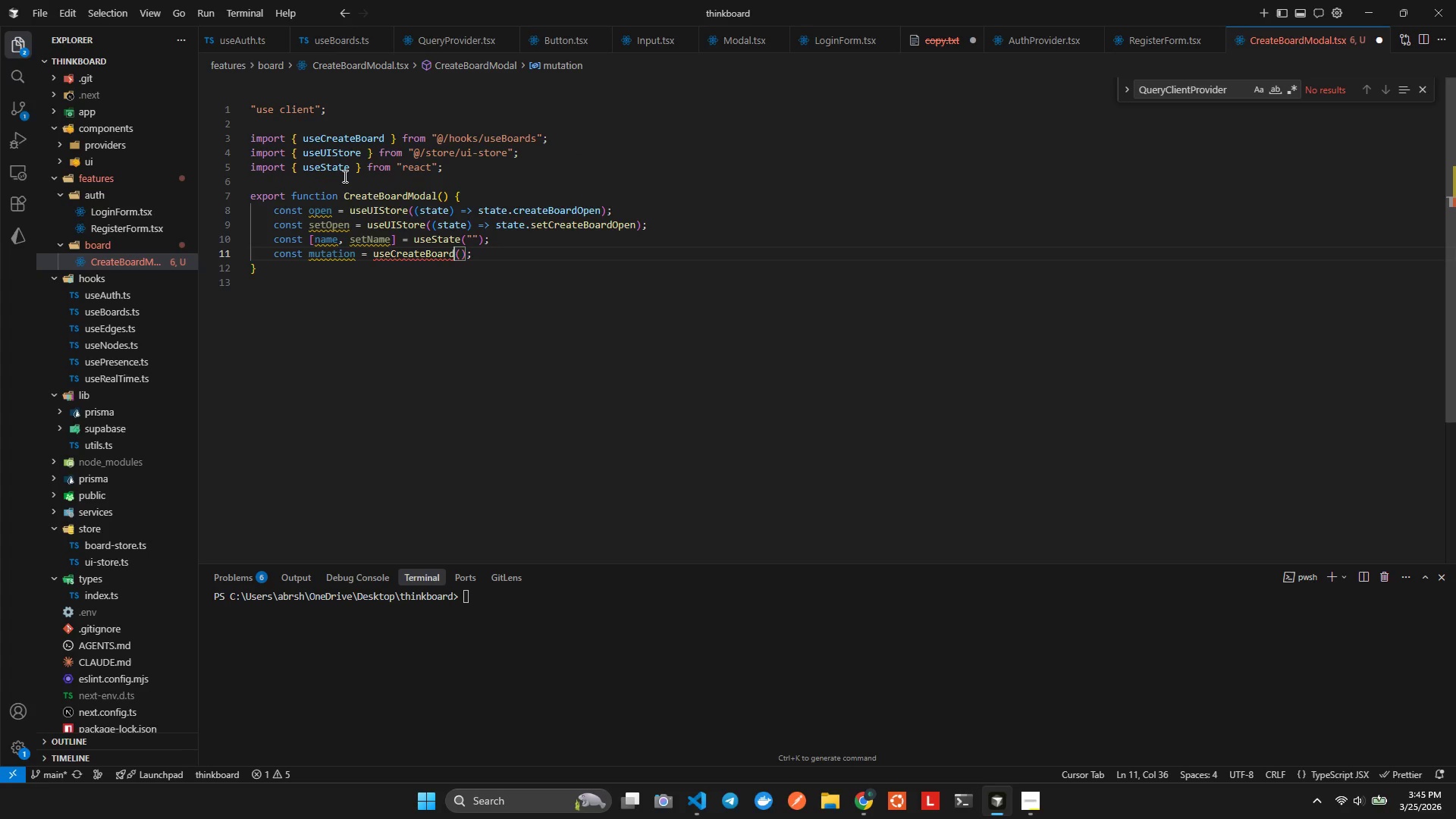 
key(Alt+AltLeft)
 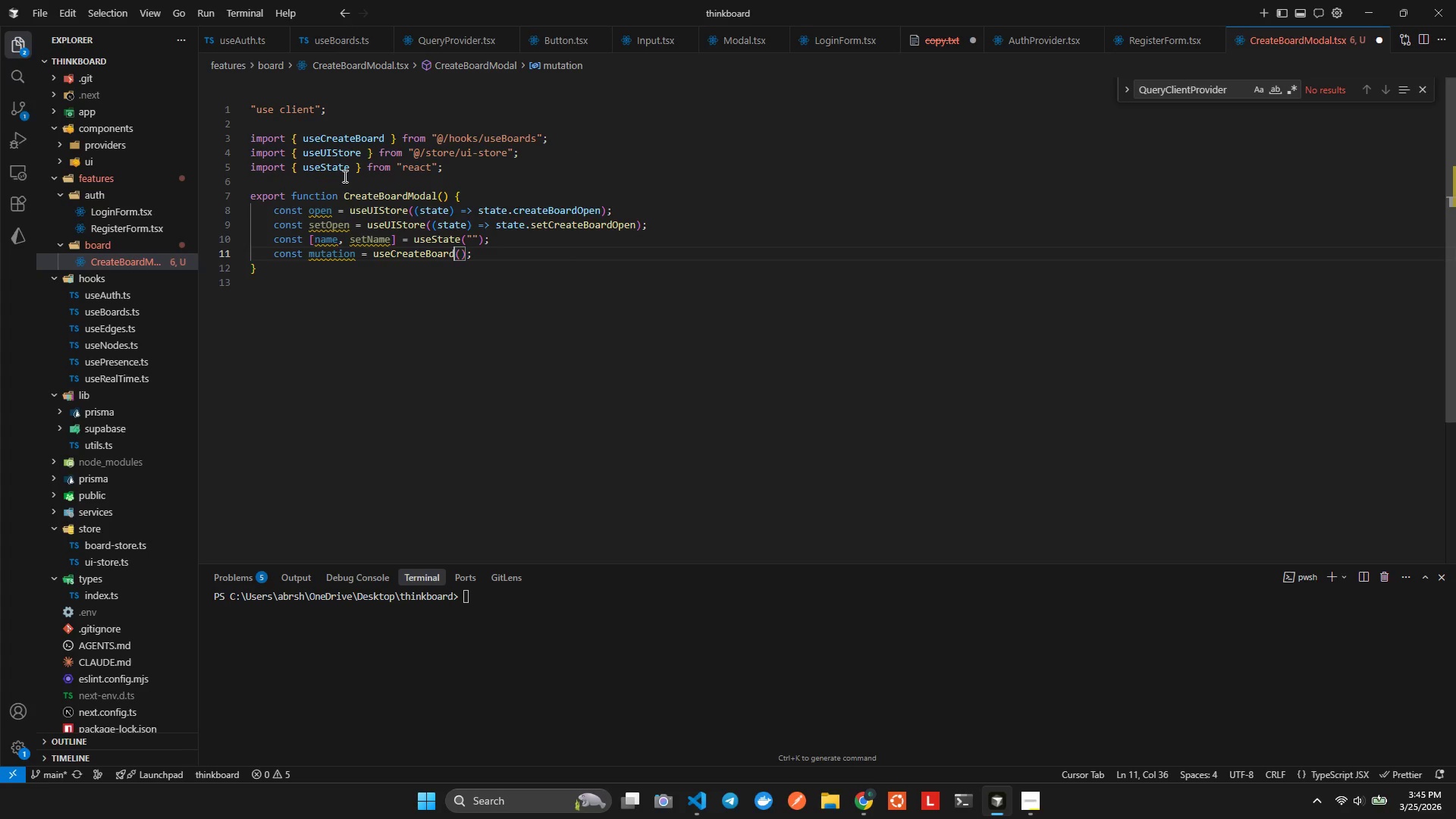 
key(Alt+Shift+ShiftLeft)
 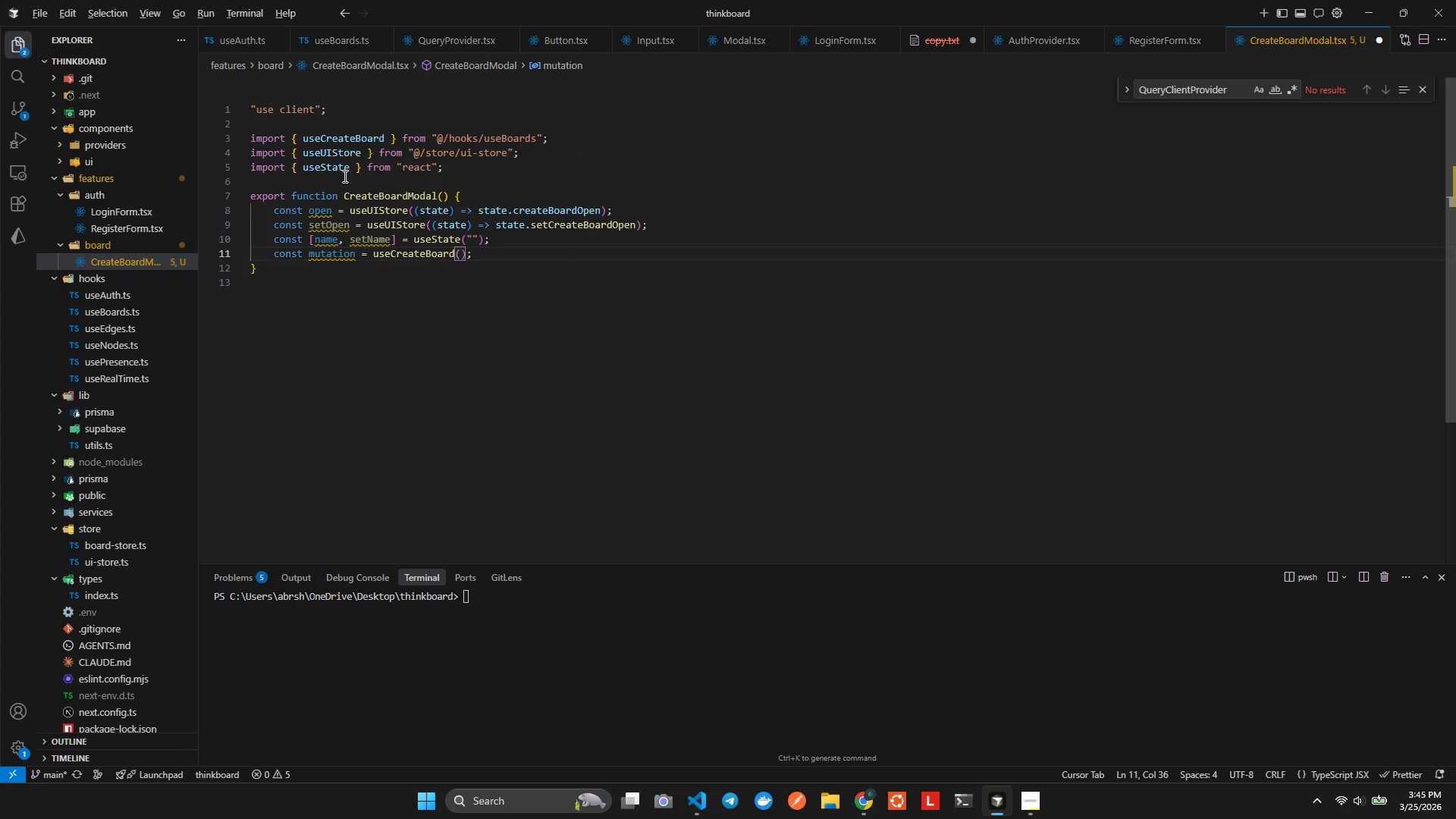 
key(Alt+Shift+F)
 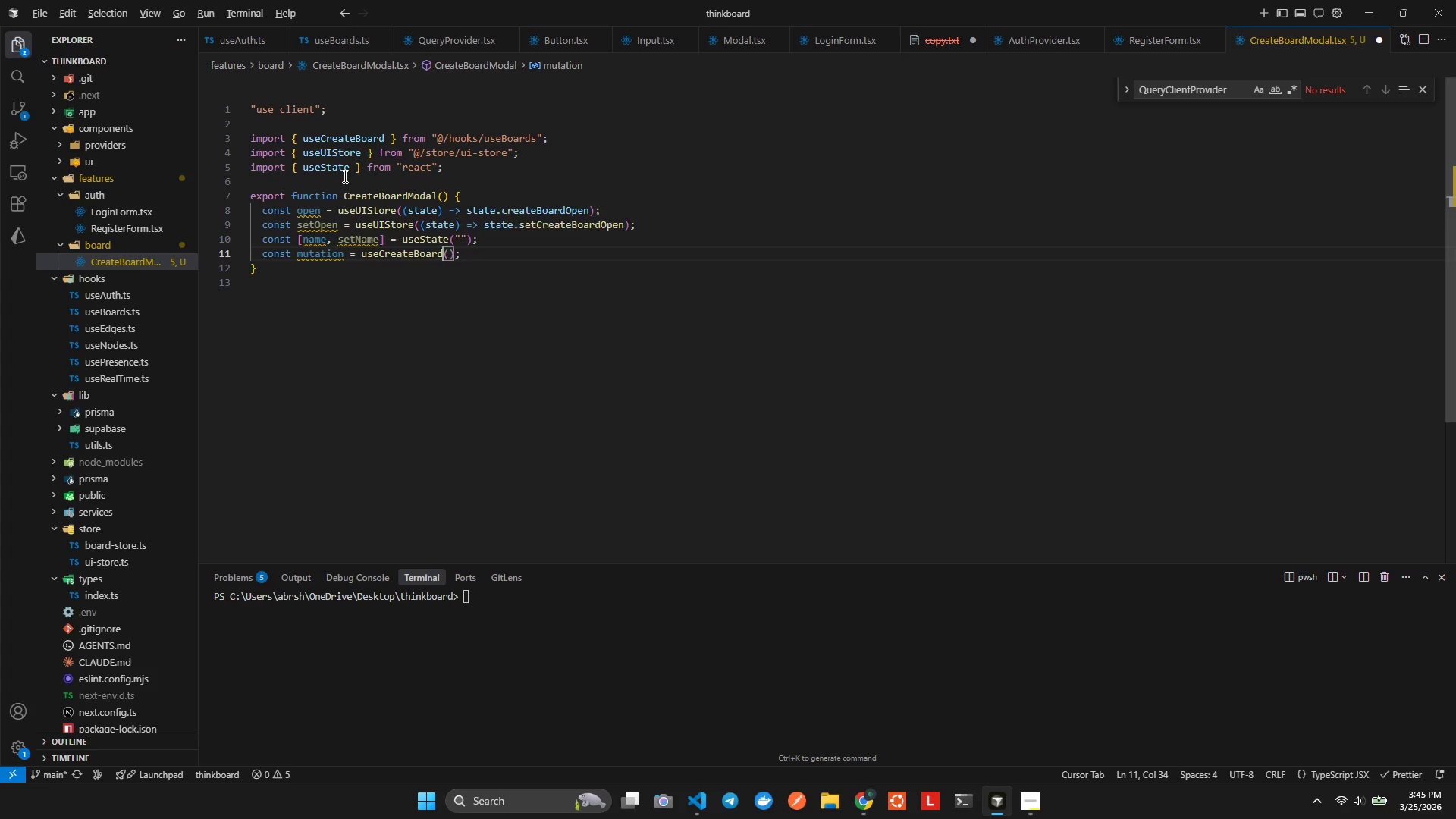 
key(ArrowRight)
 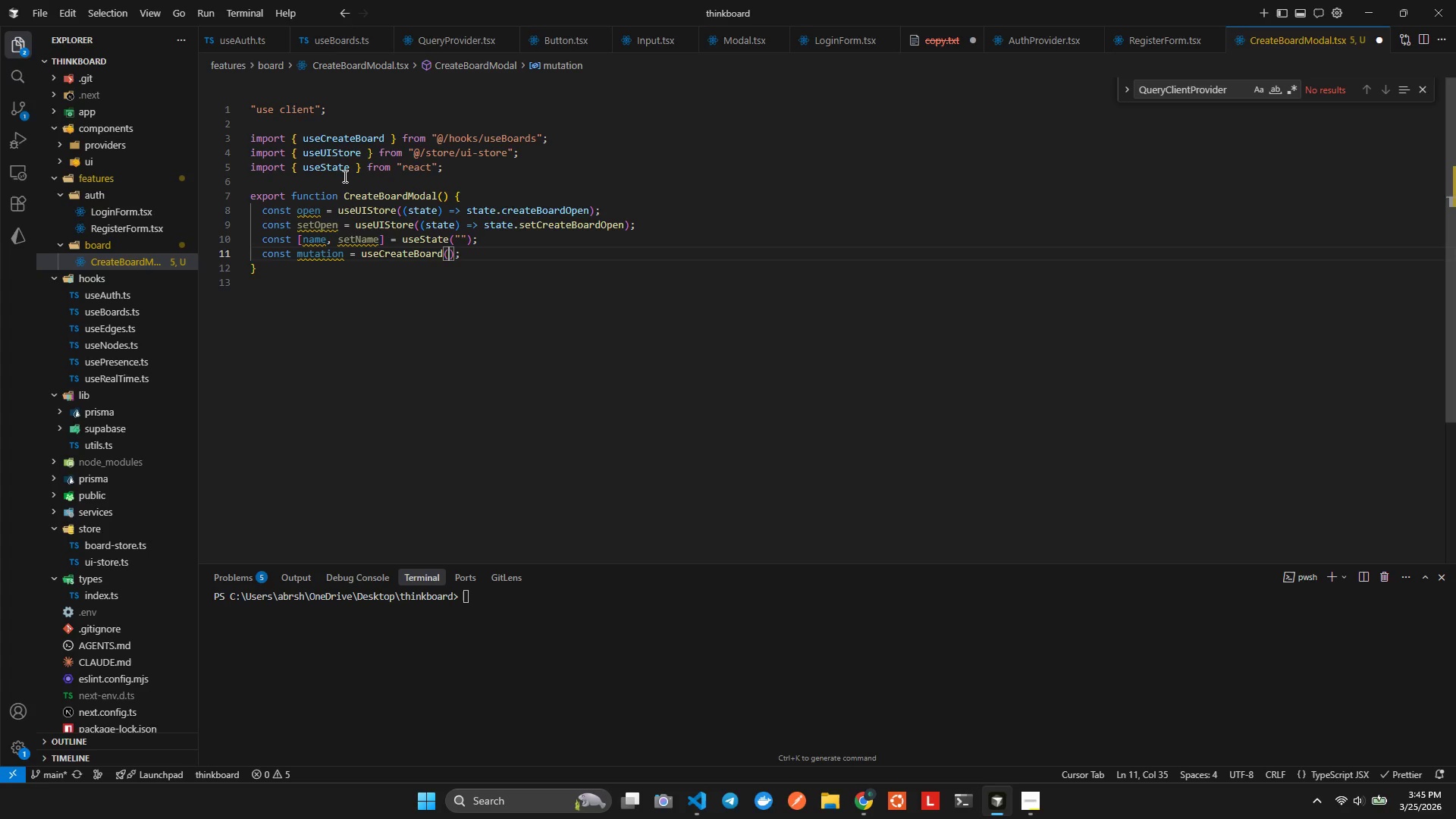 
key(ArrowRight)
 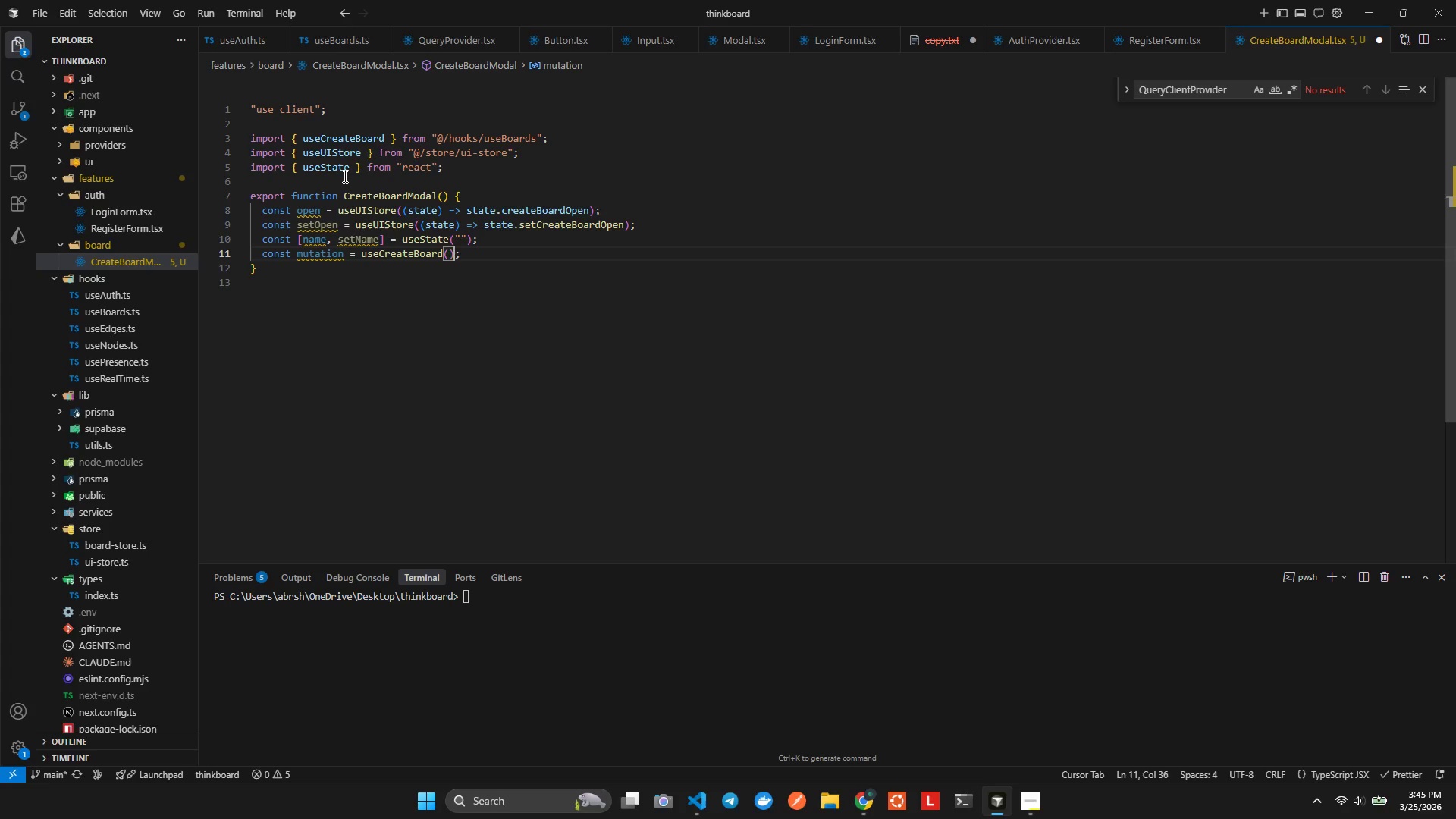 
key(ArrowRight)
 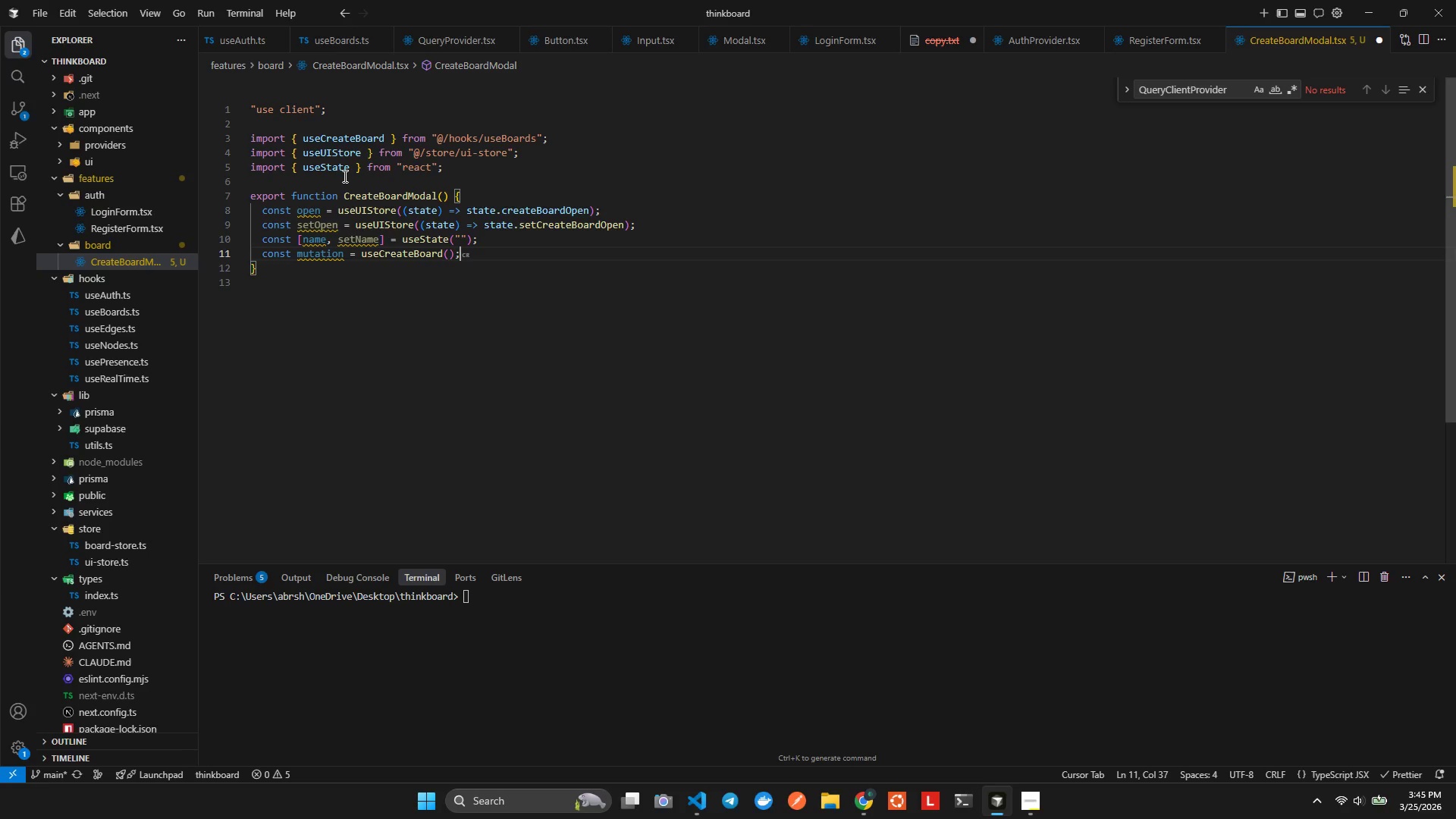 
key(Enter)
 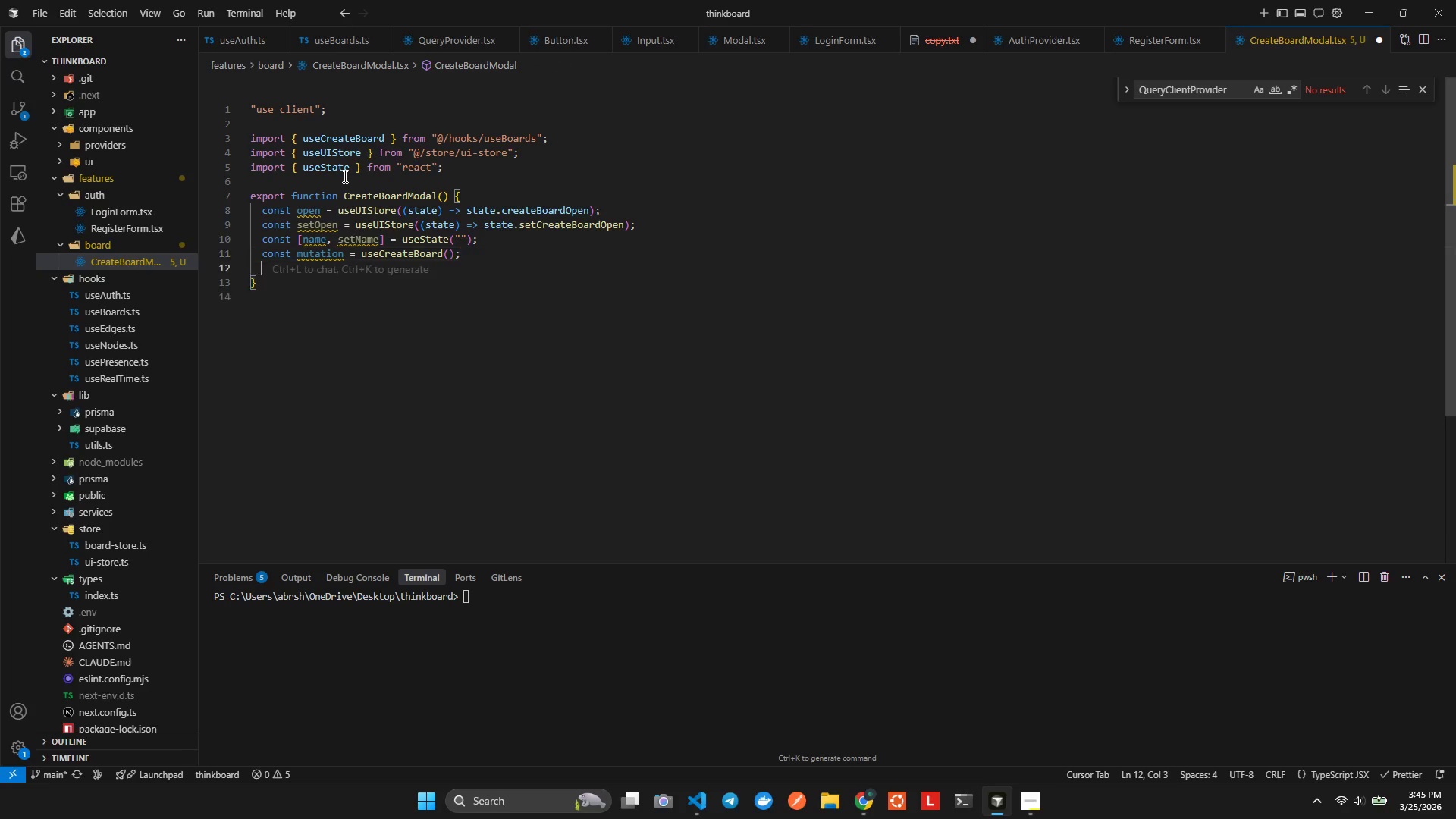 
key(Enter)
 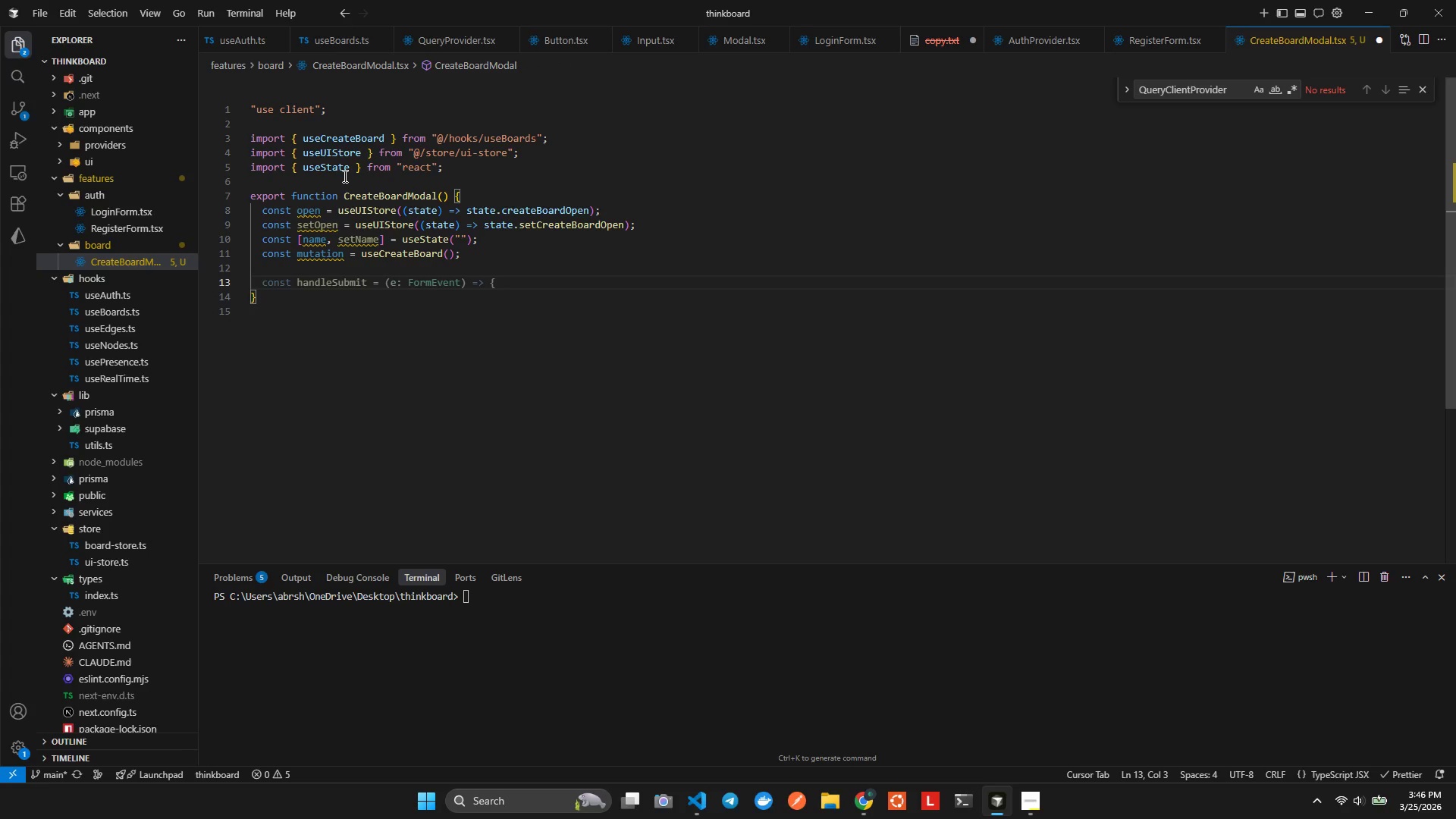 
key(Tab)
 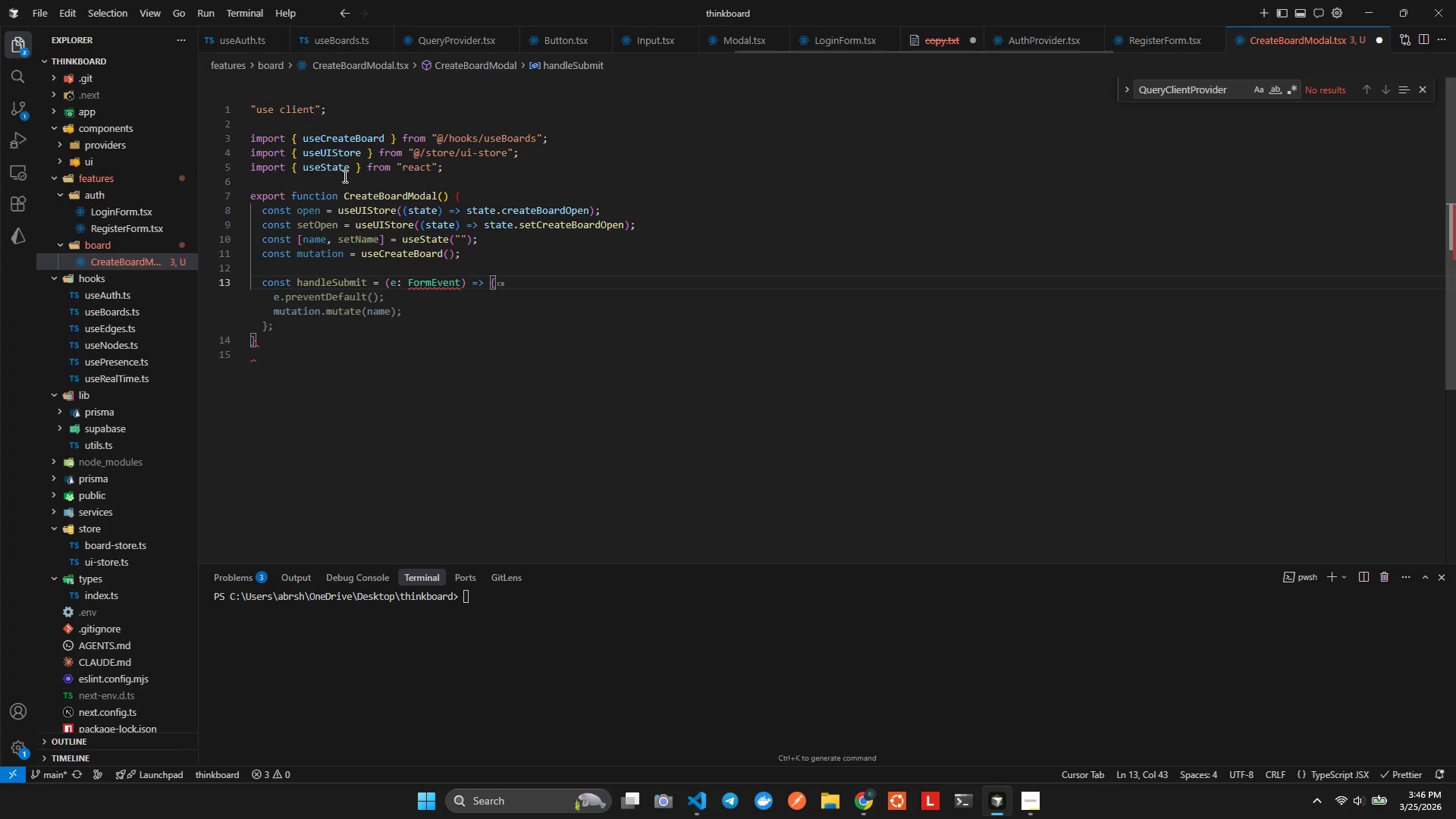 
key(Tab)
 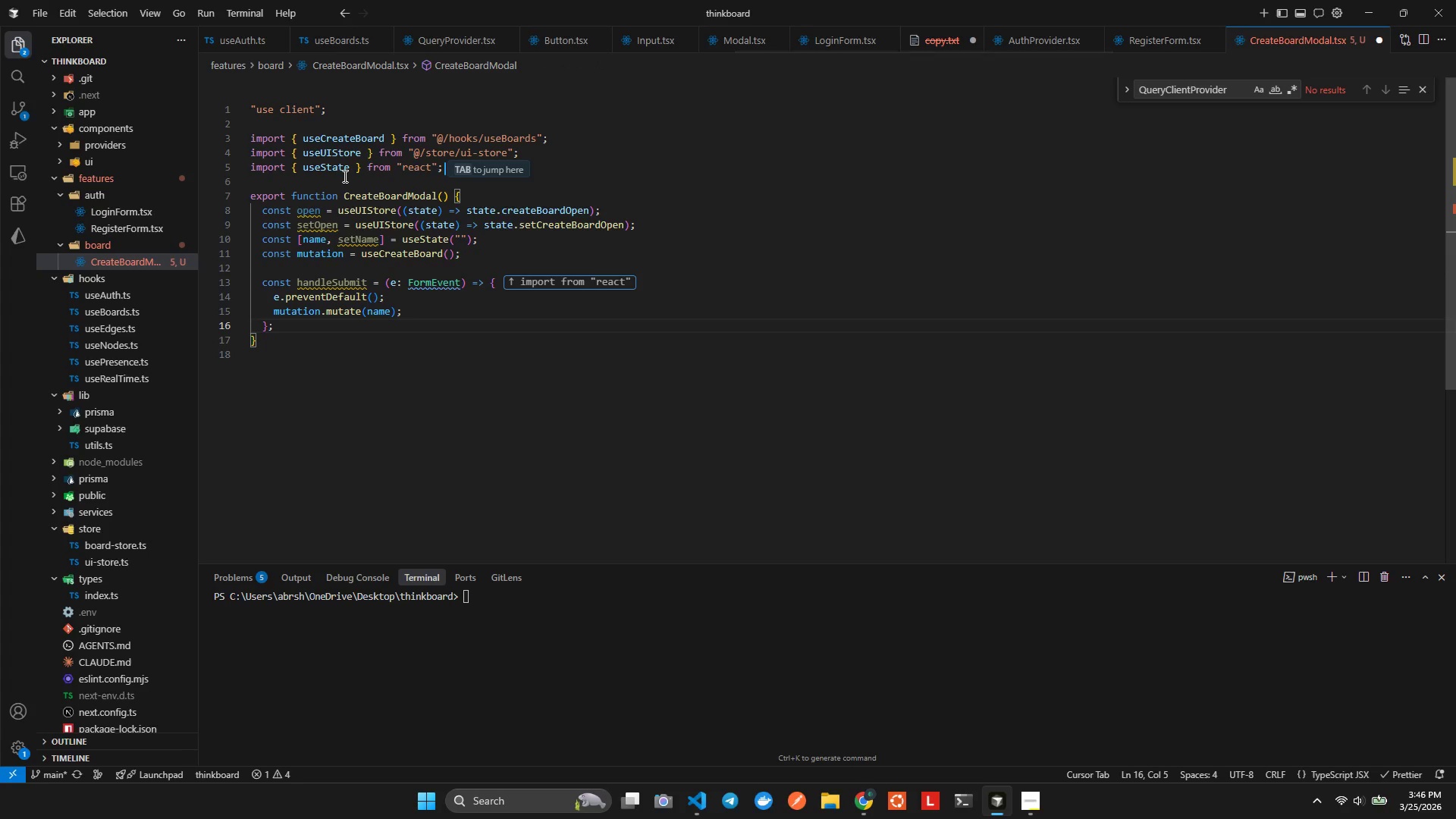 
key(ArrowUp)
 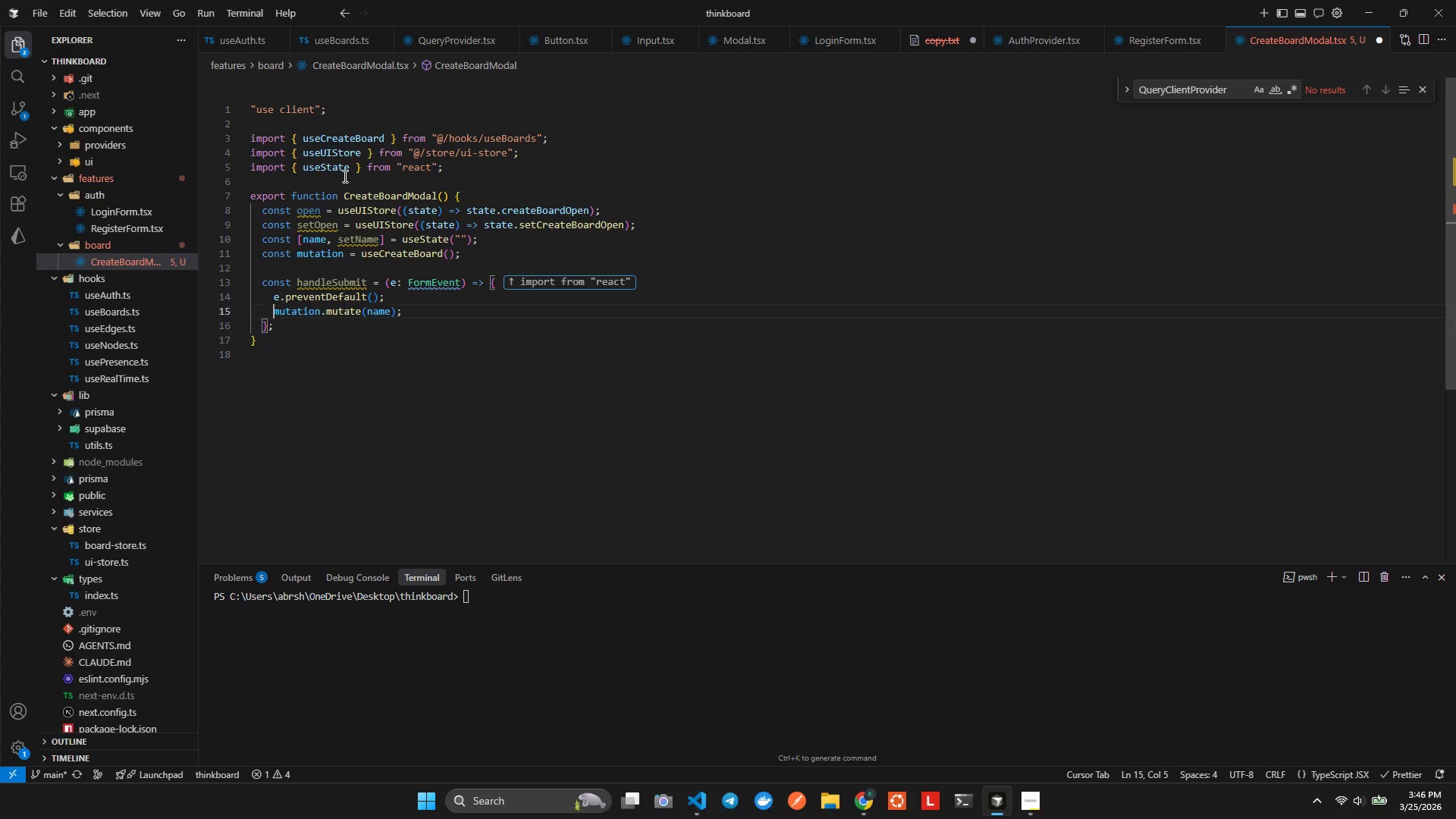 
hold_key(key=ArrowRight, duration=1.05)
 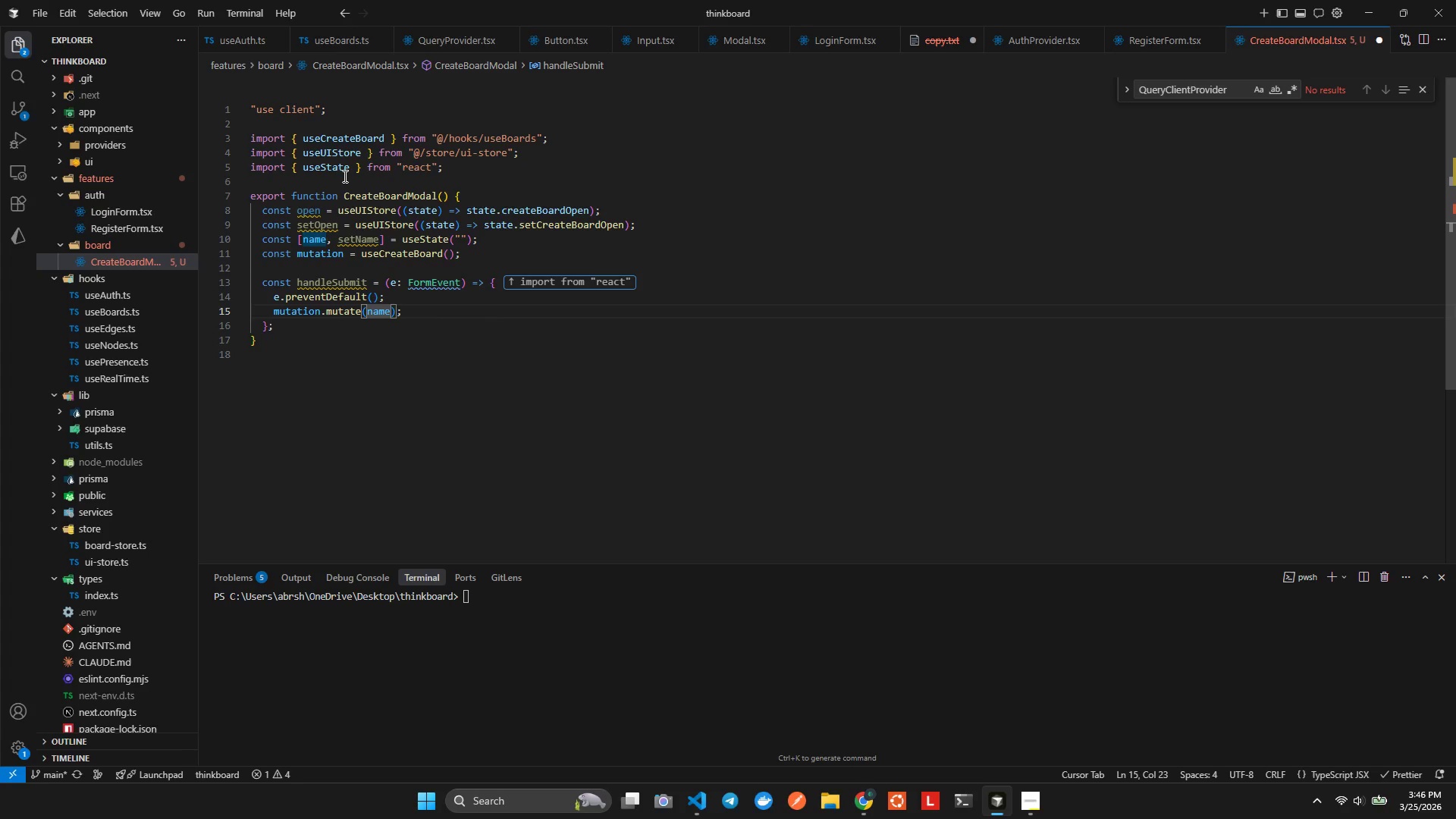 
key(ArrowUp)
 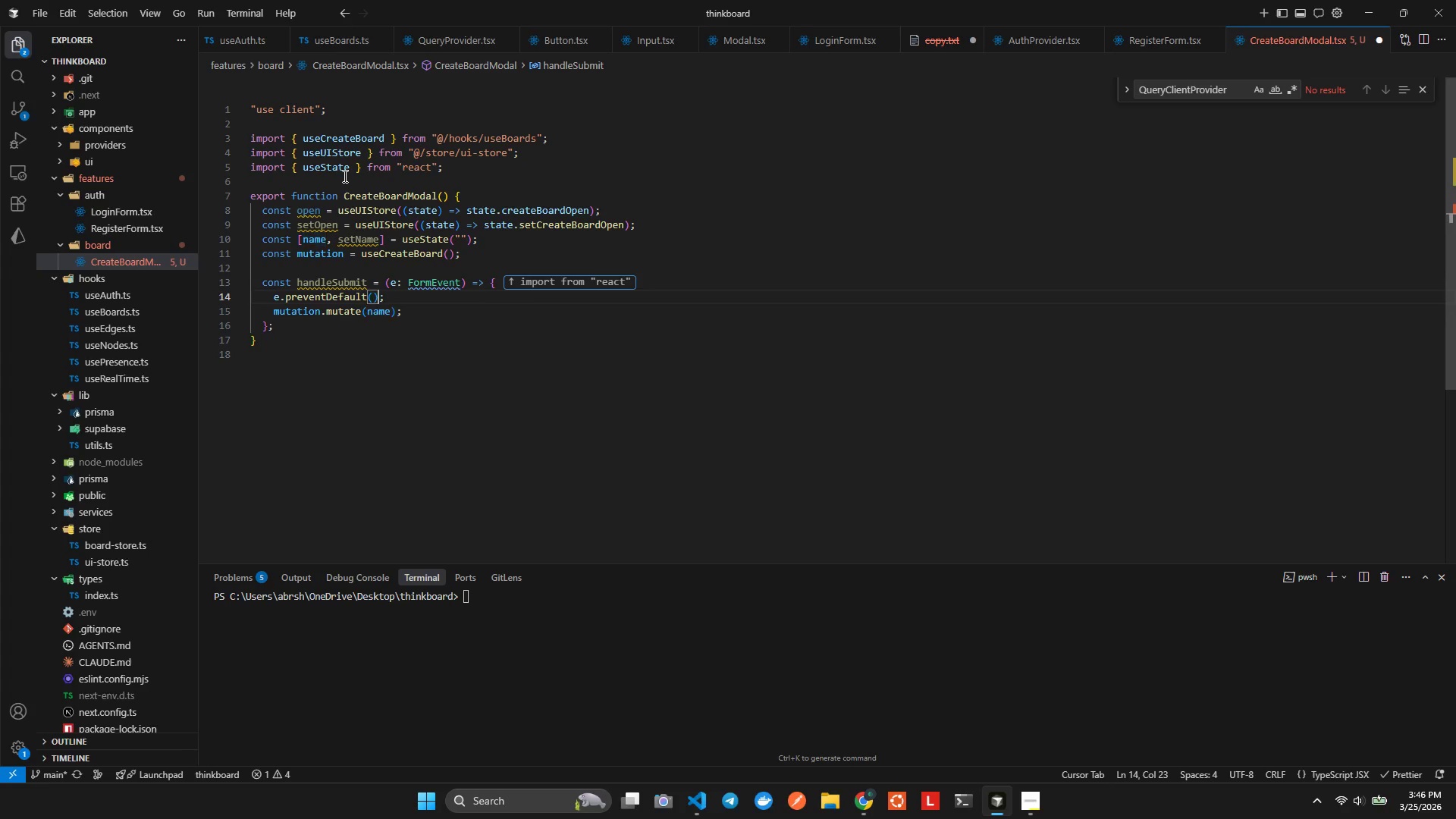 
key(ArrowRight)
 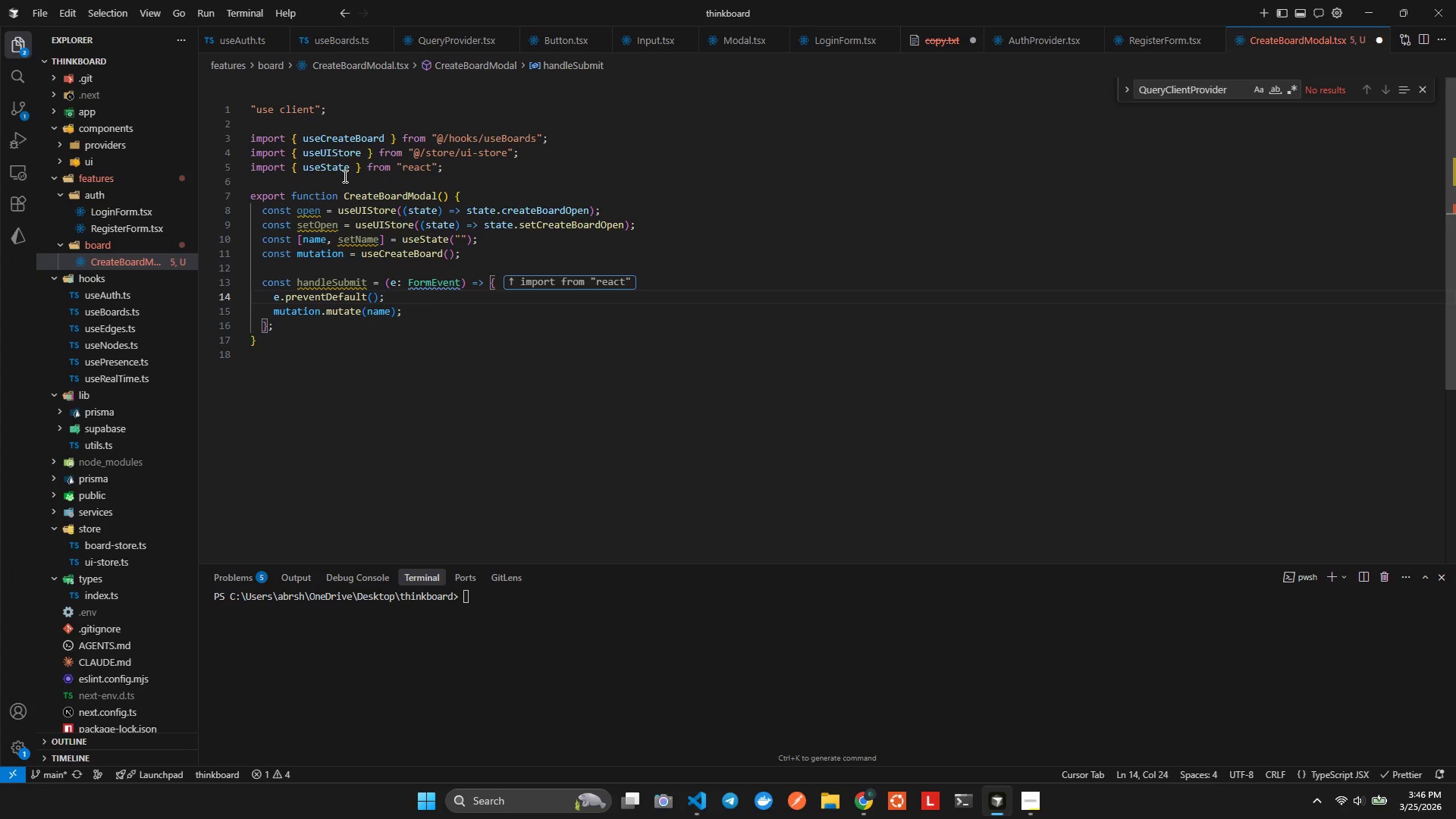 
key(Enter)
 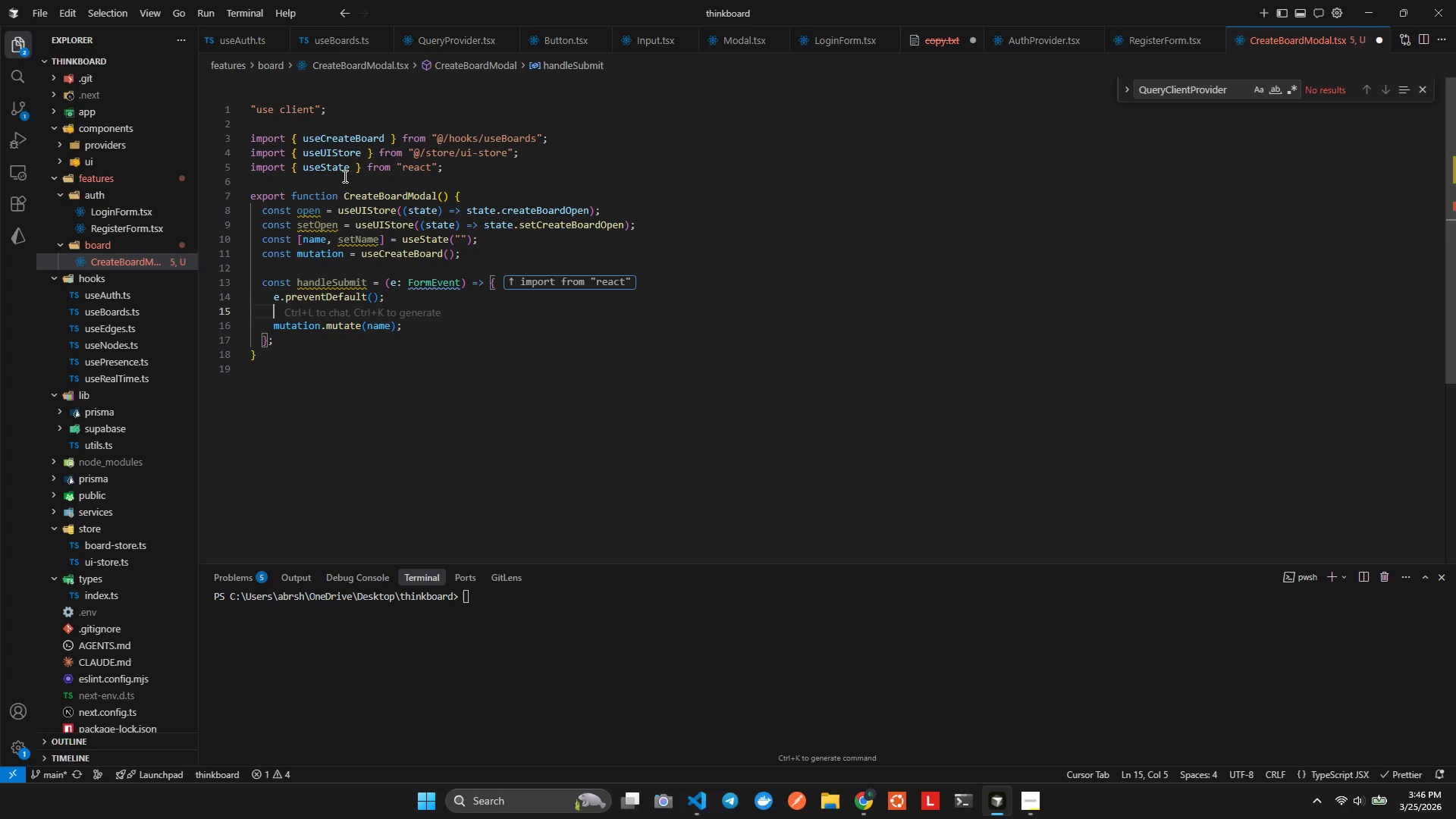 
hold_key(key=ControlLeft, duration=0.88)
 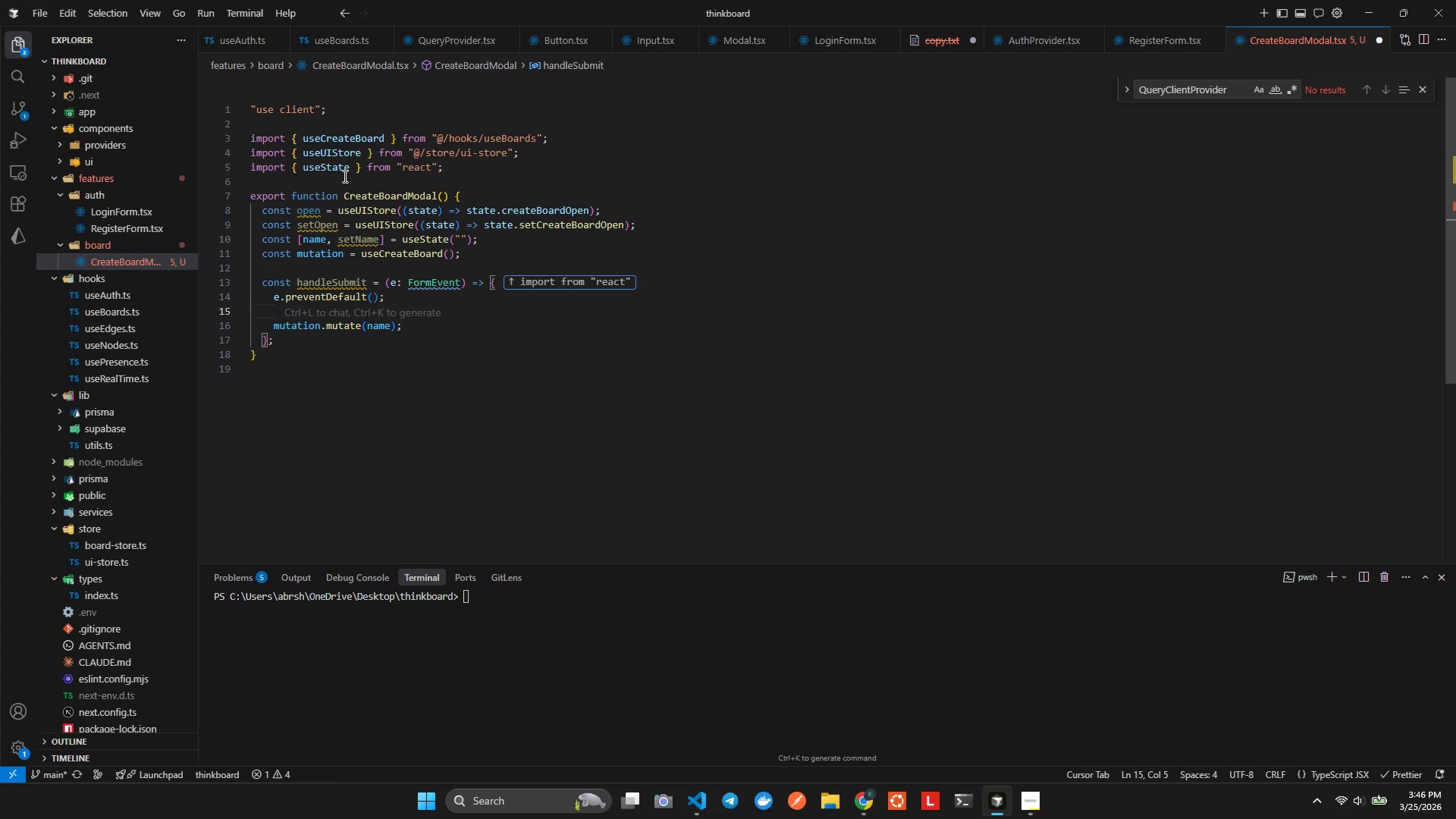 
type(if(!)
 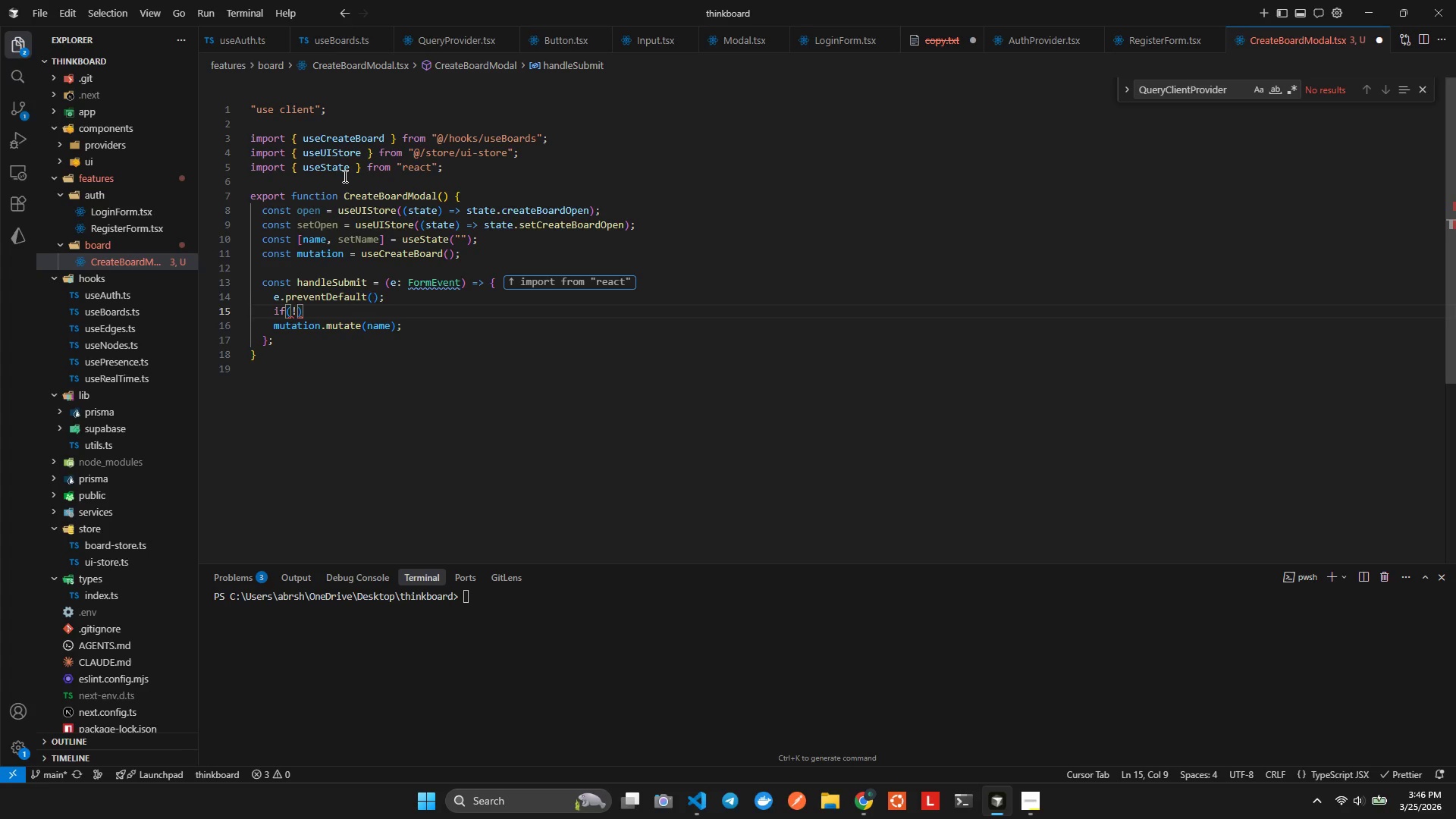 
hold_key(key=N, duration=0.34)
 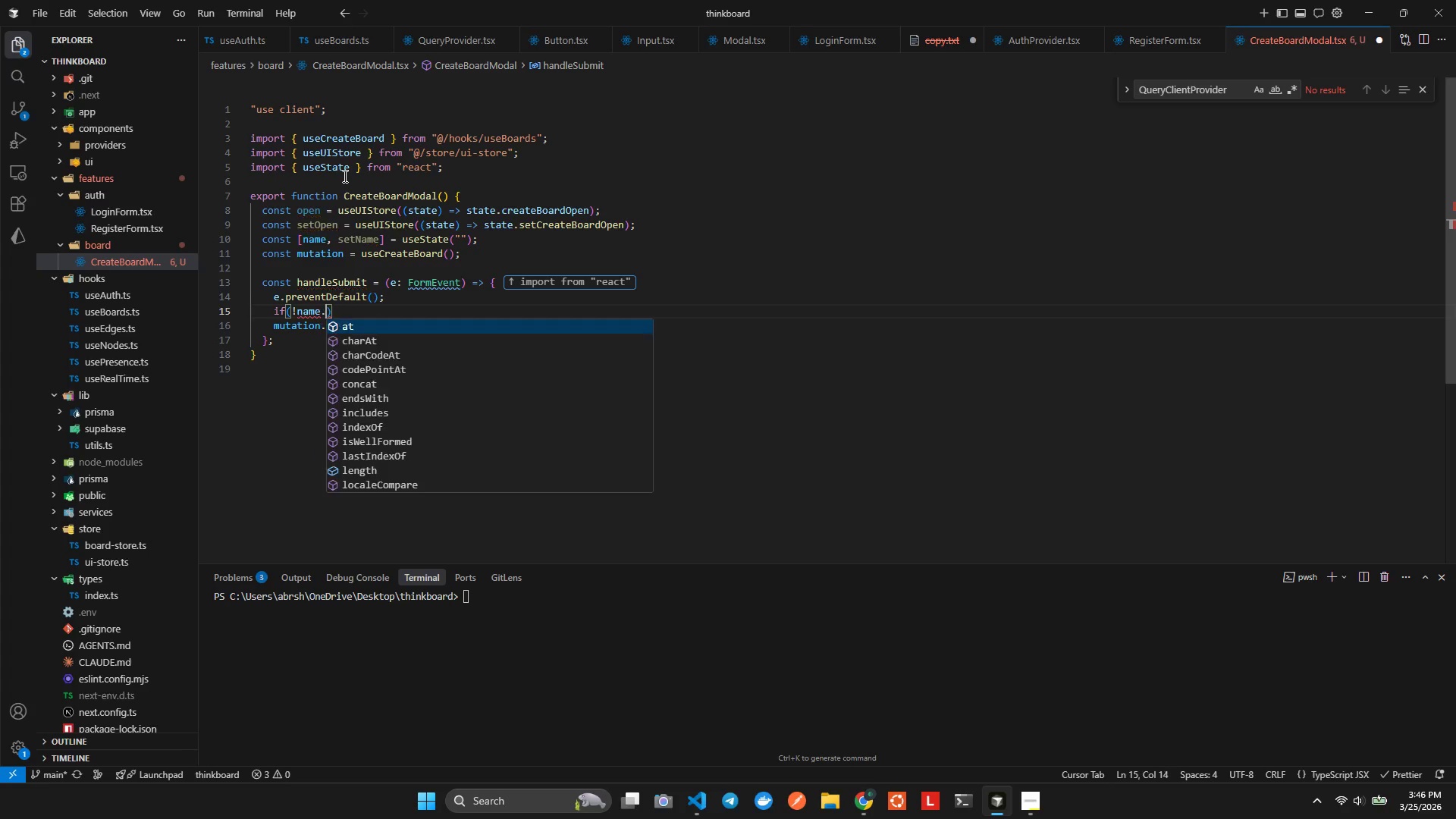 
type(AME>TRIM)
 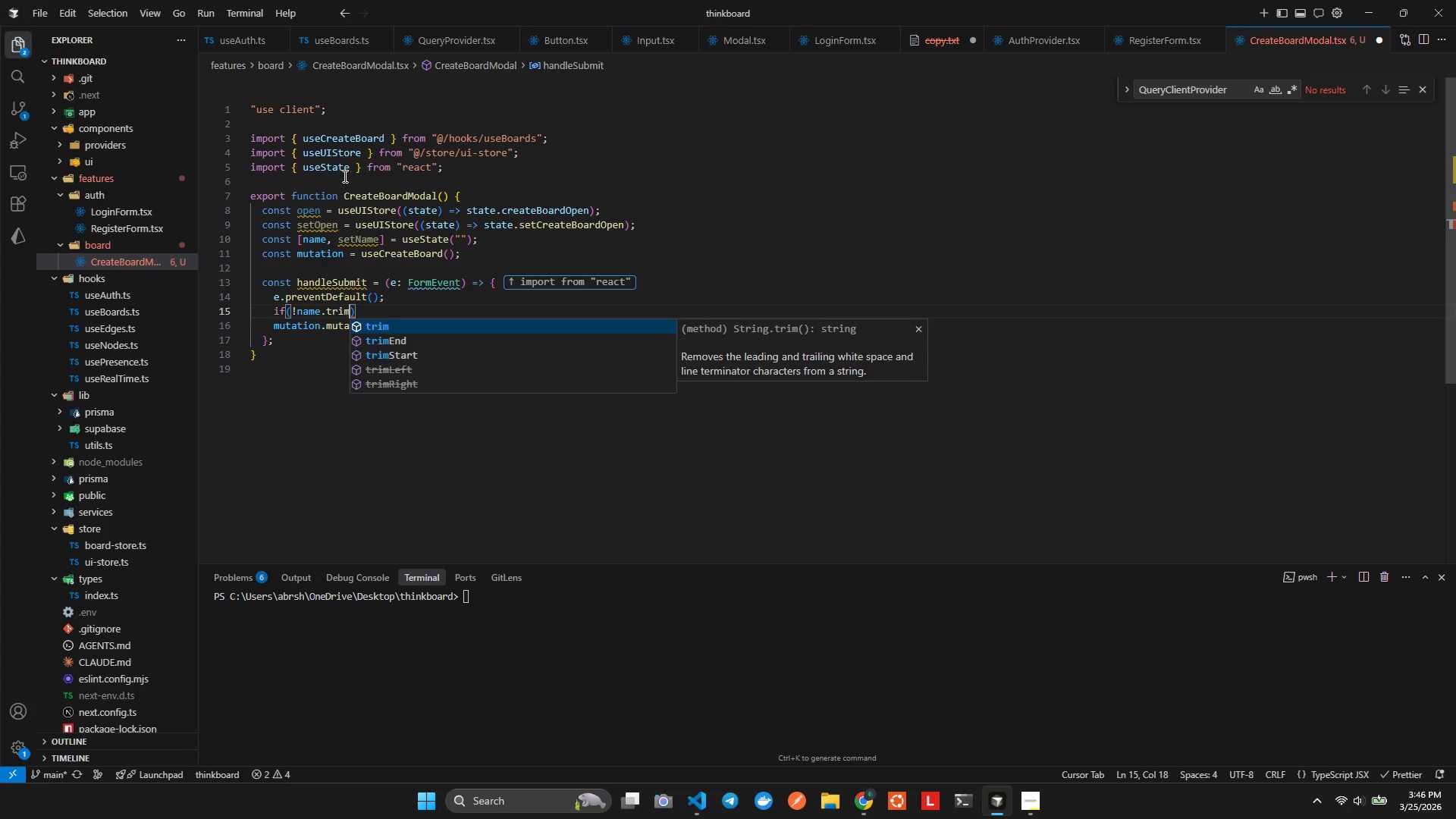 
key(Shift+Enter)
 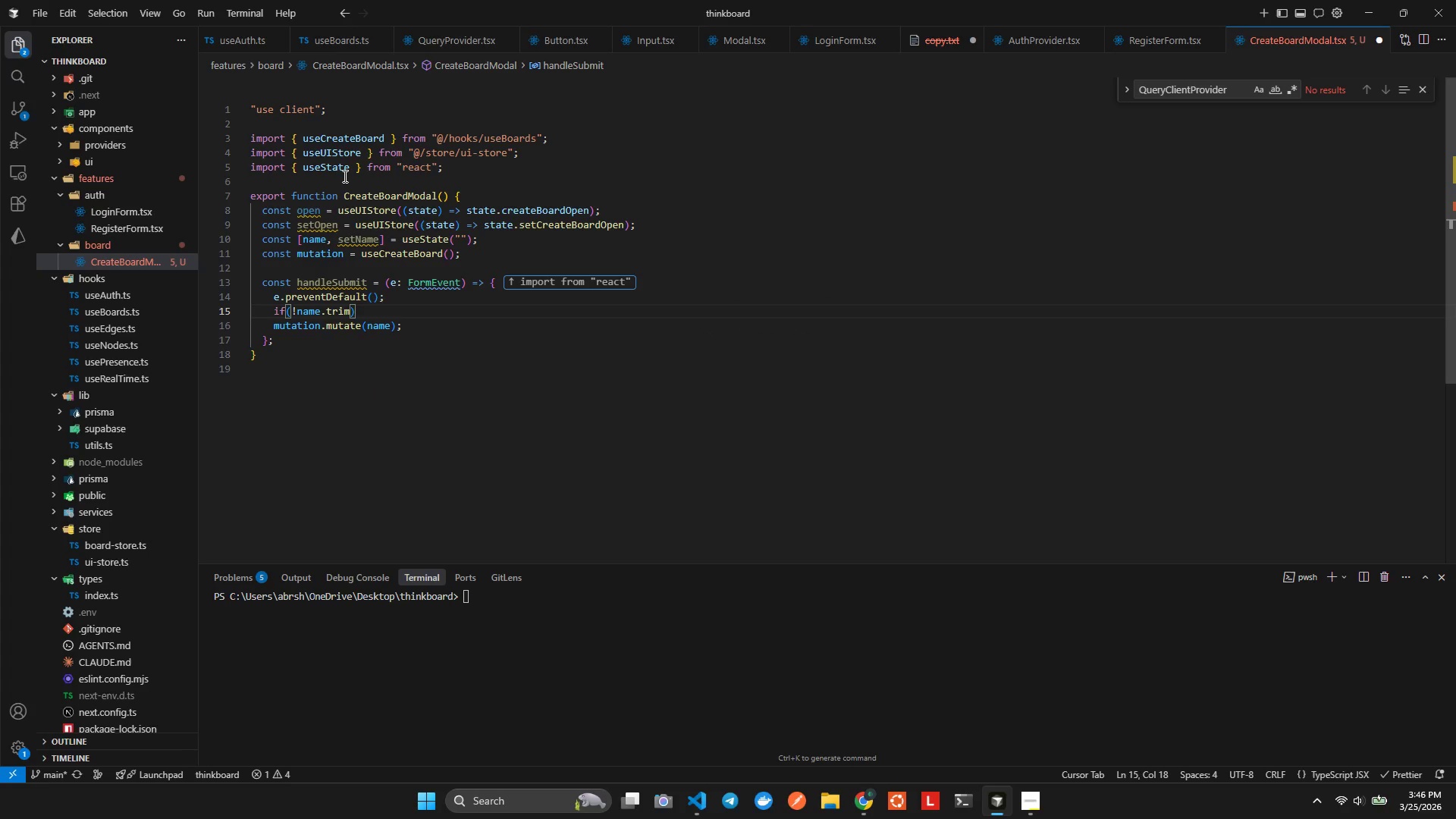 
key(Shift+9)
 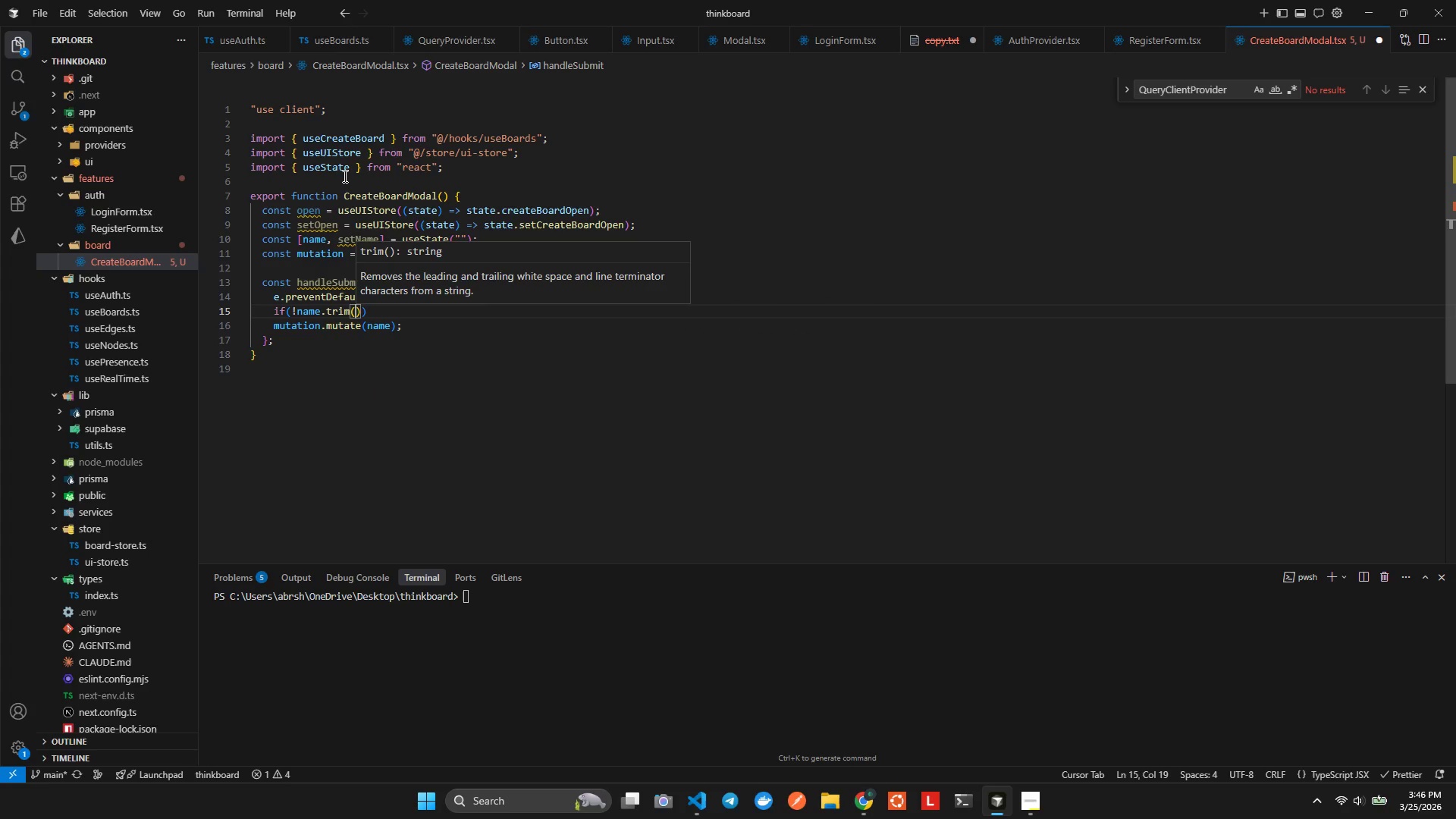 
key(ArrowRight)
 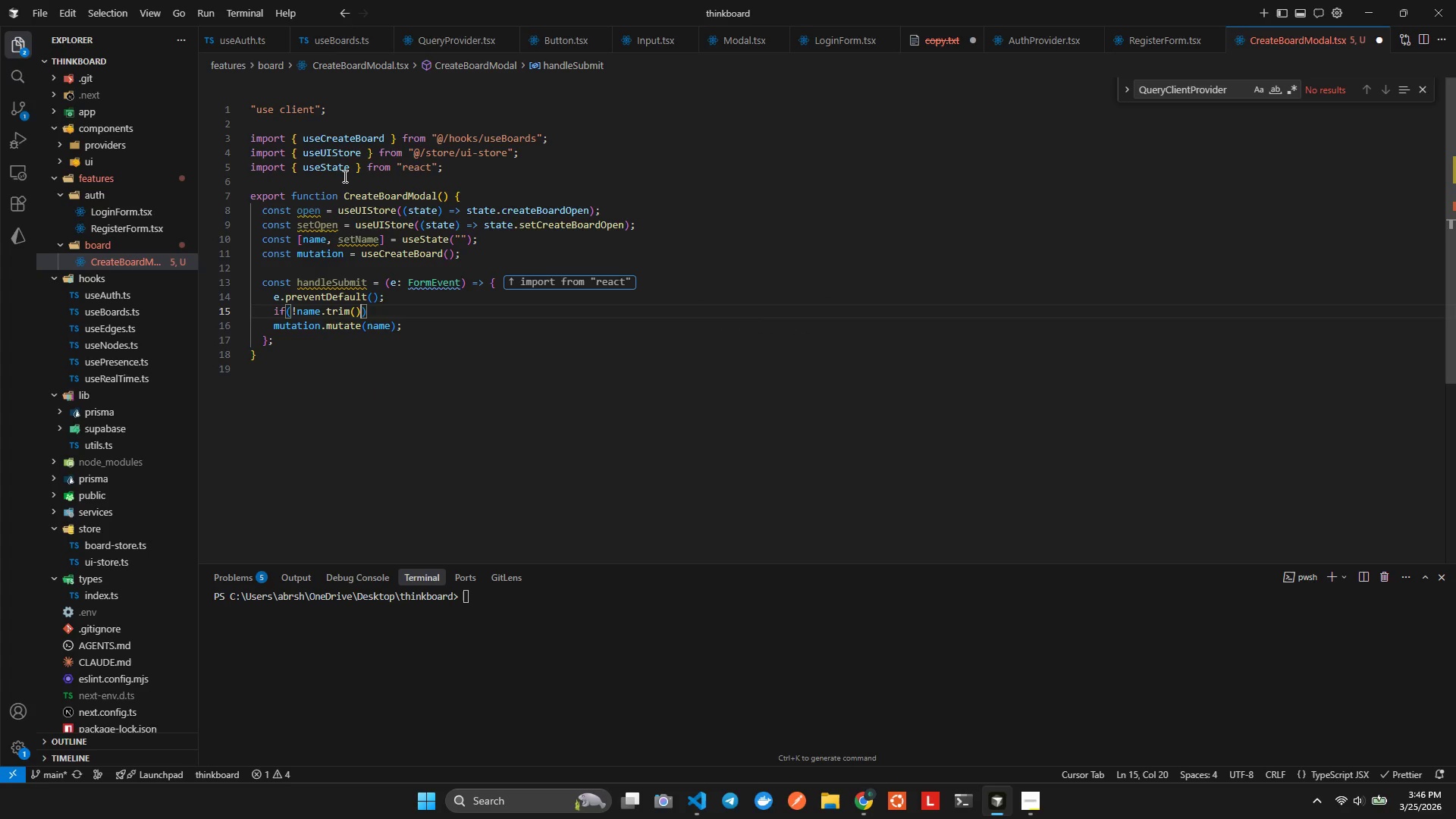 
key(ArrowRight)
 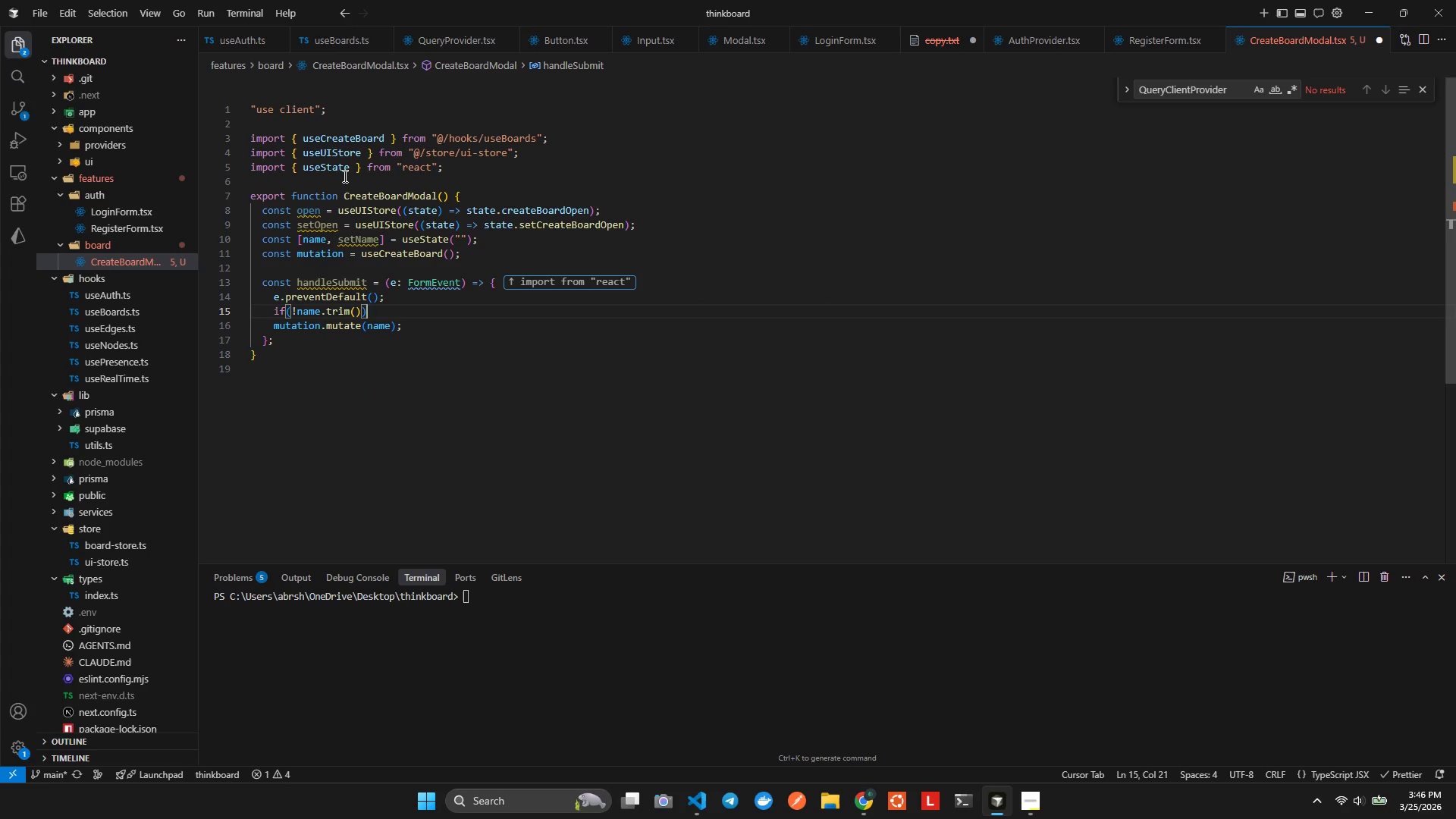 
type( e)
key(Backspace)
type(return)
 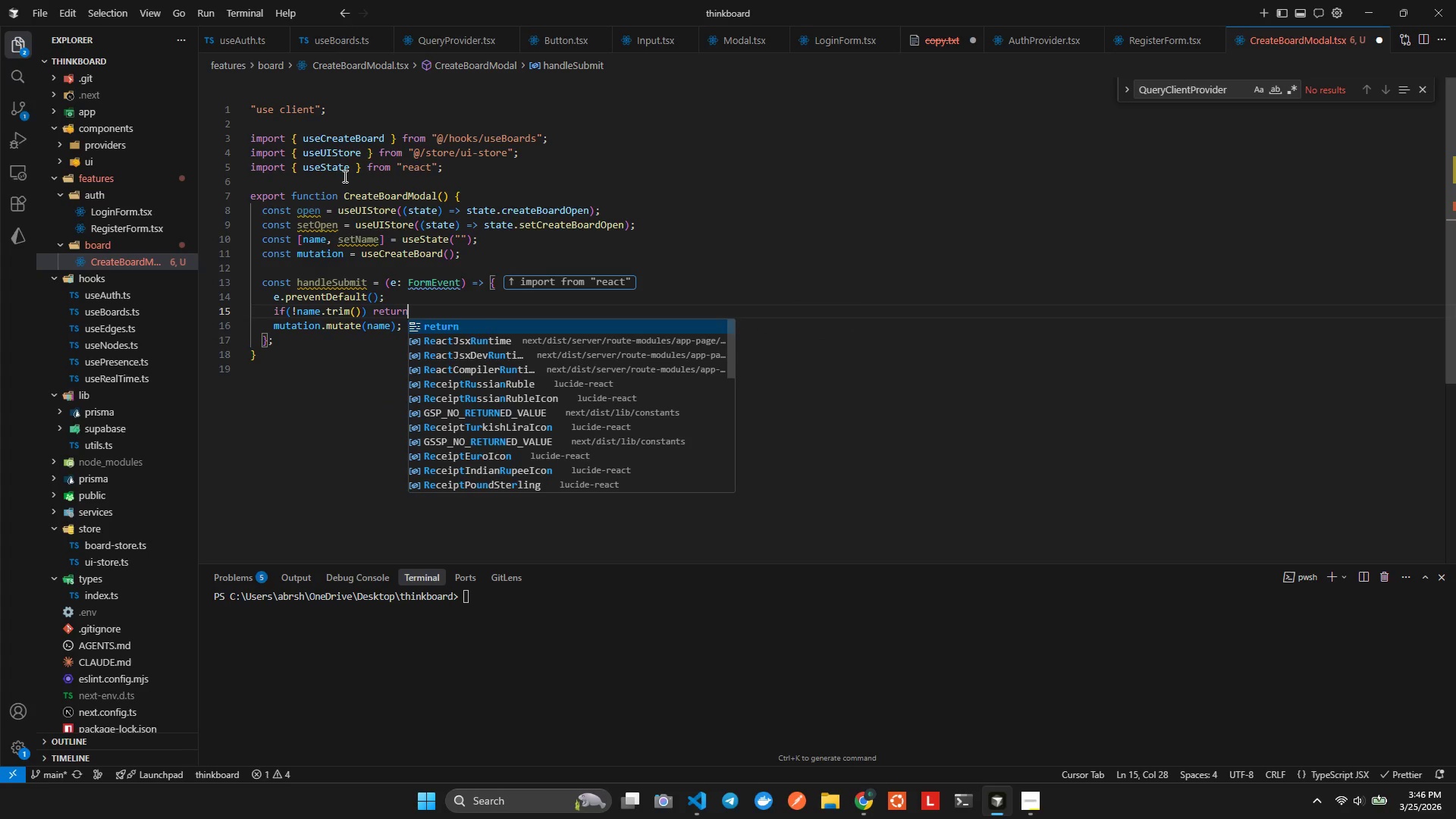 
key(Alt+AltLeft)
 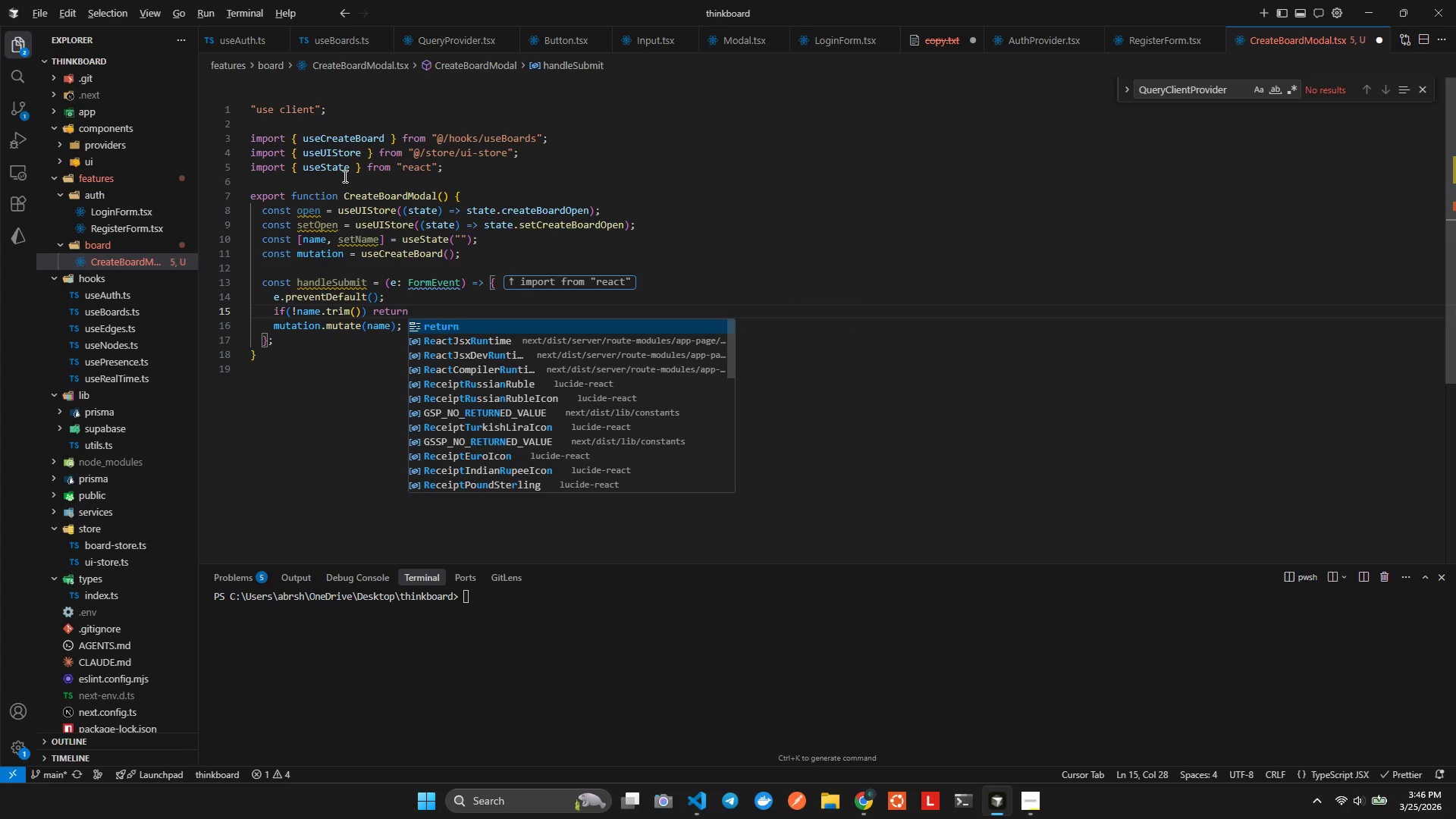 
key(Alt+Shift+ShiftLeft)
 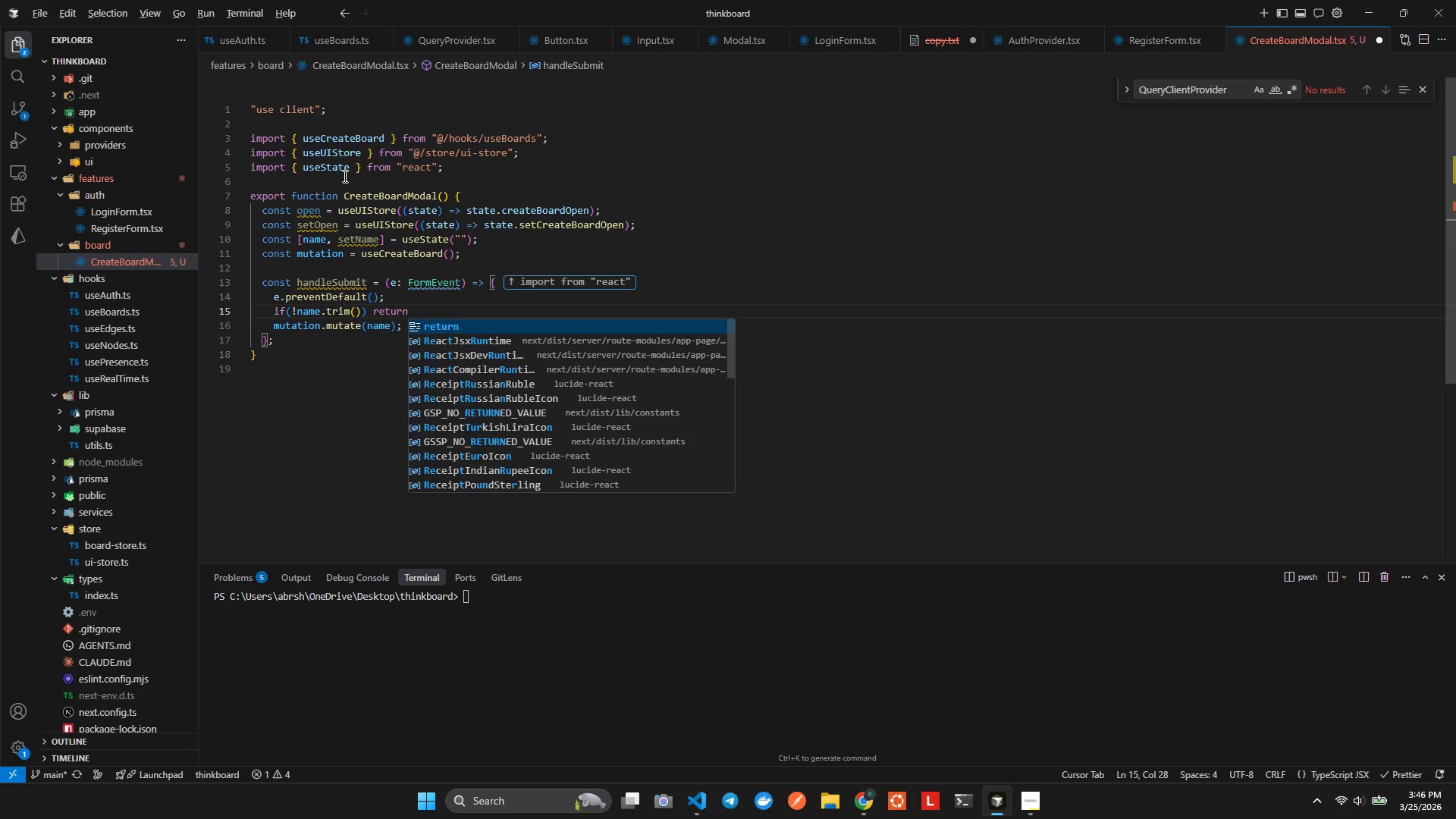 
key(Alt+Shift+F)
 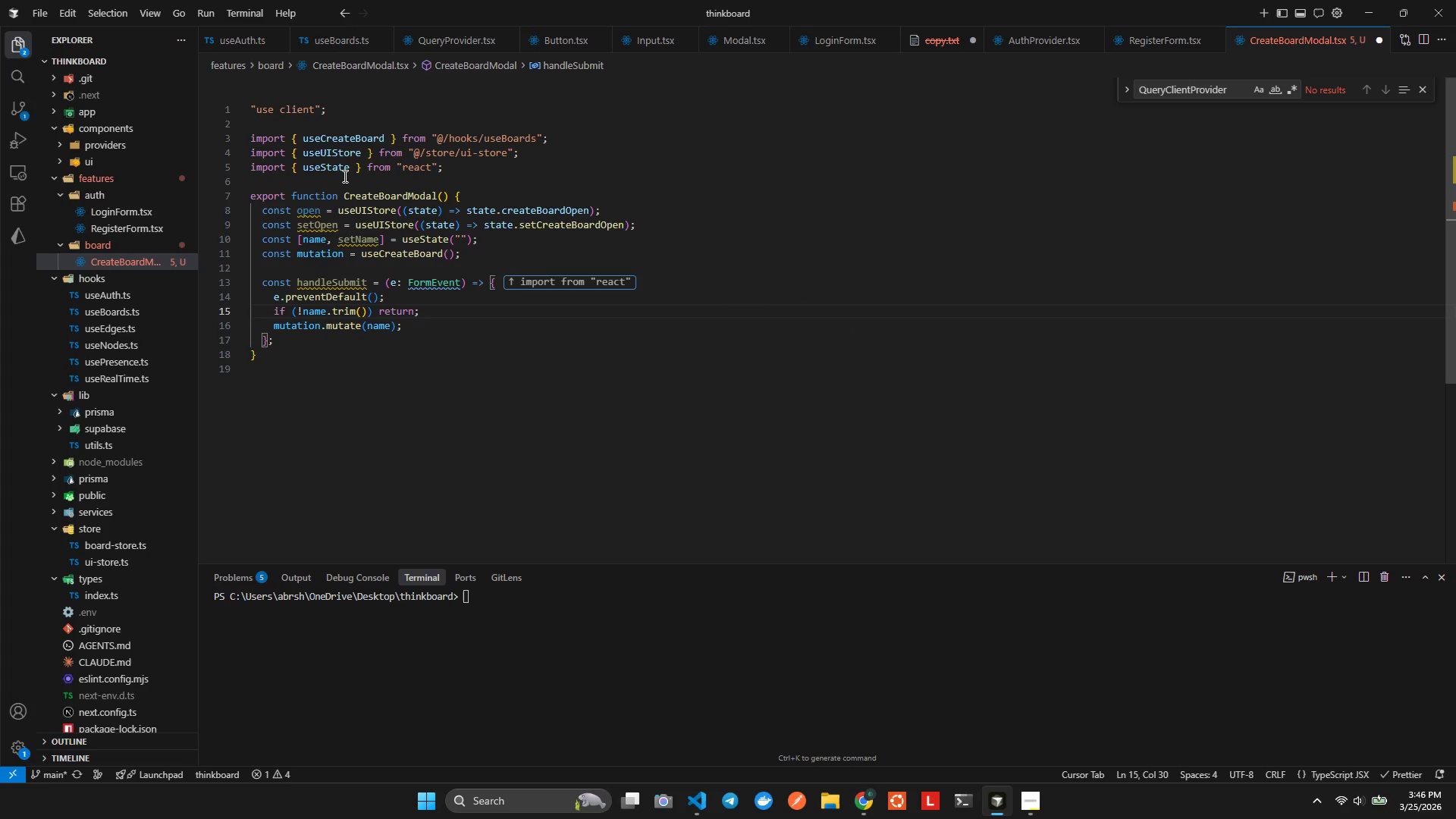 
key(ArrowDown)
 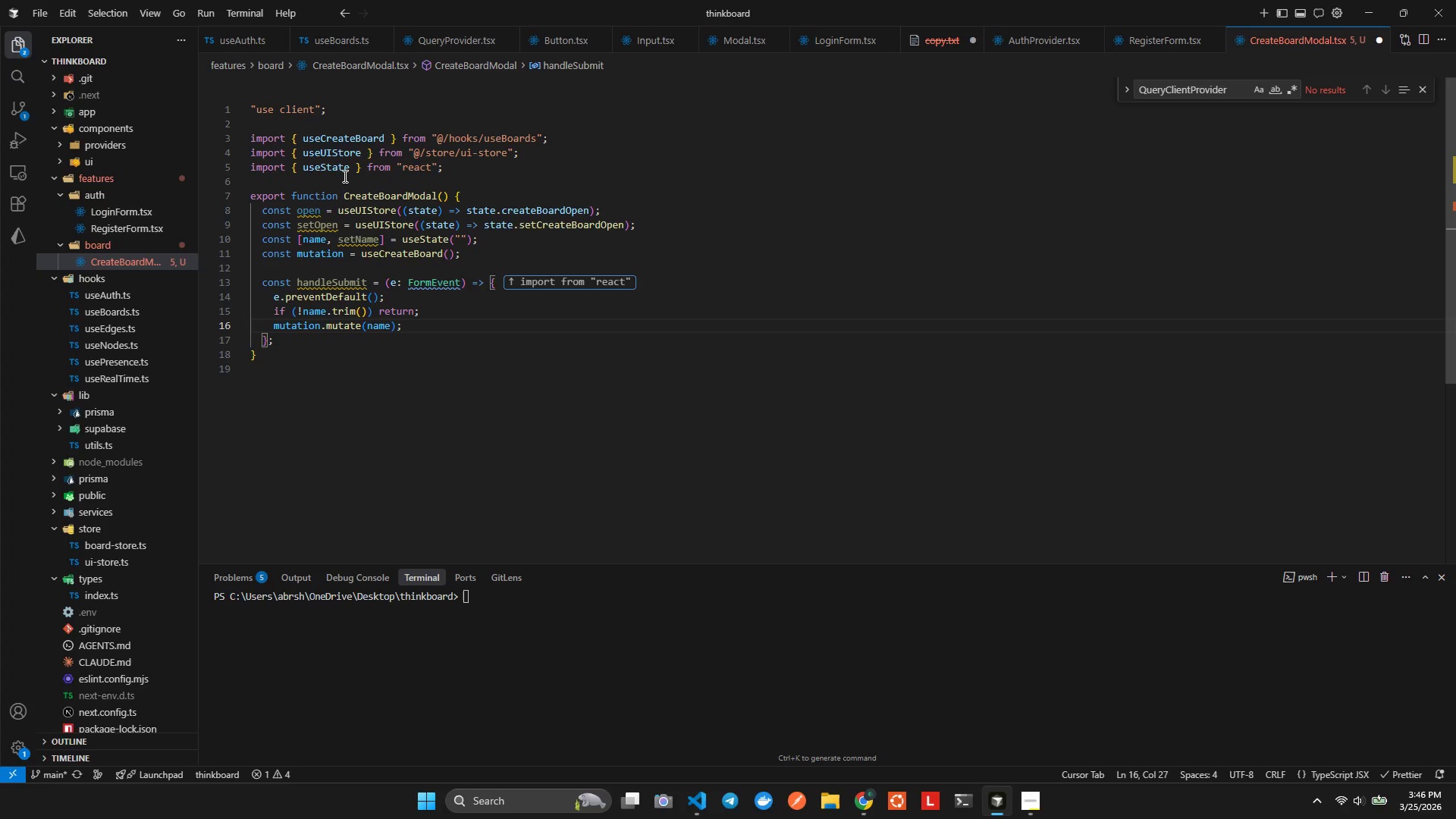 
hold_key(key=ArrowLeft, duration=0.78)
 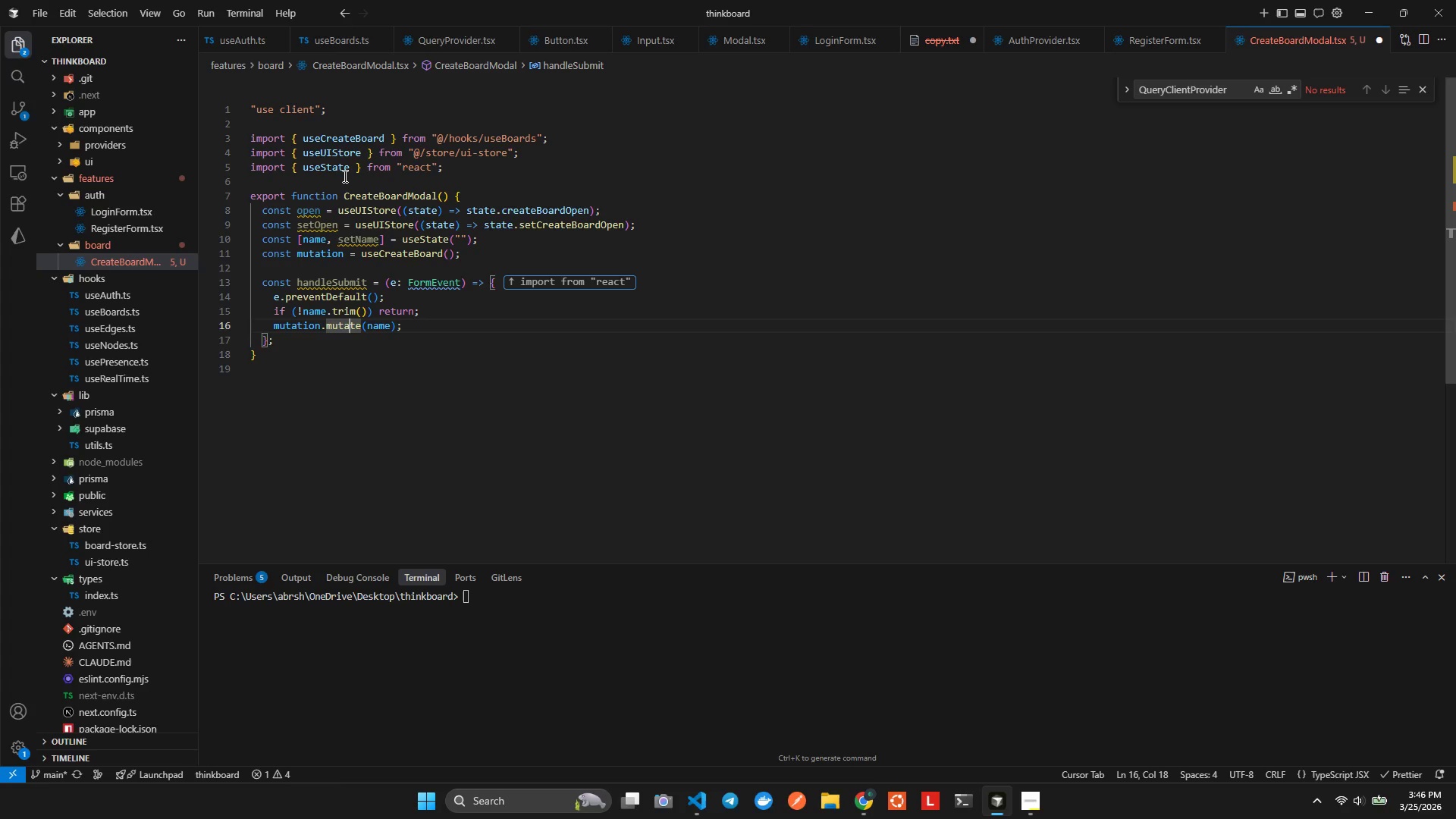 
key(ArrowUp)
 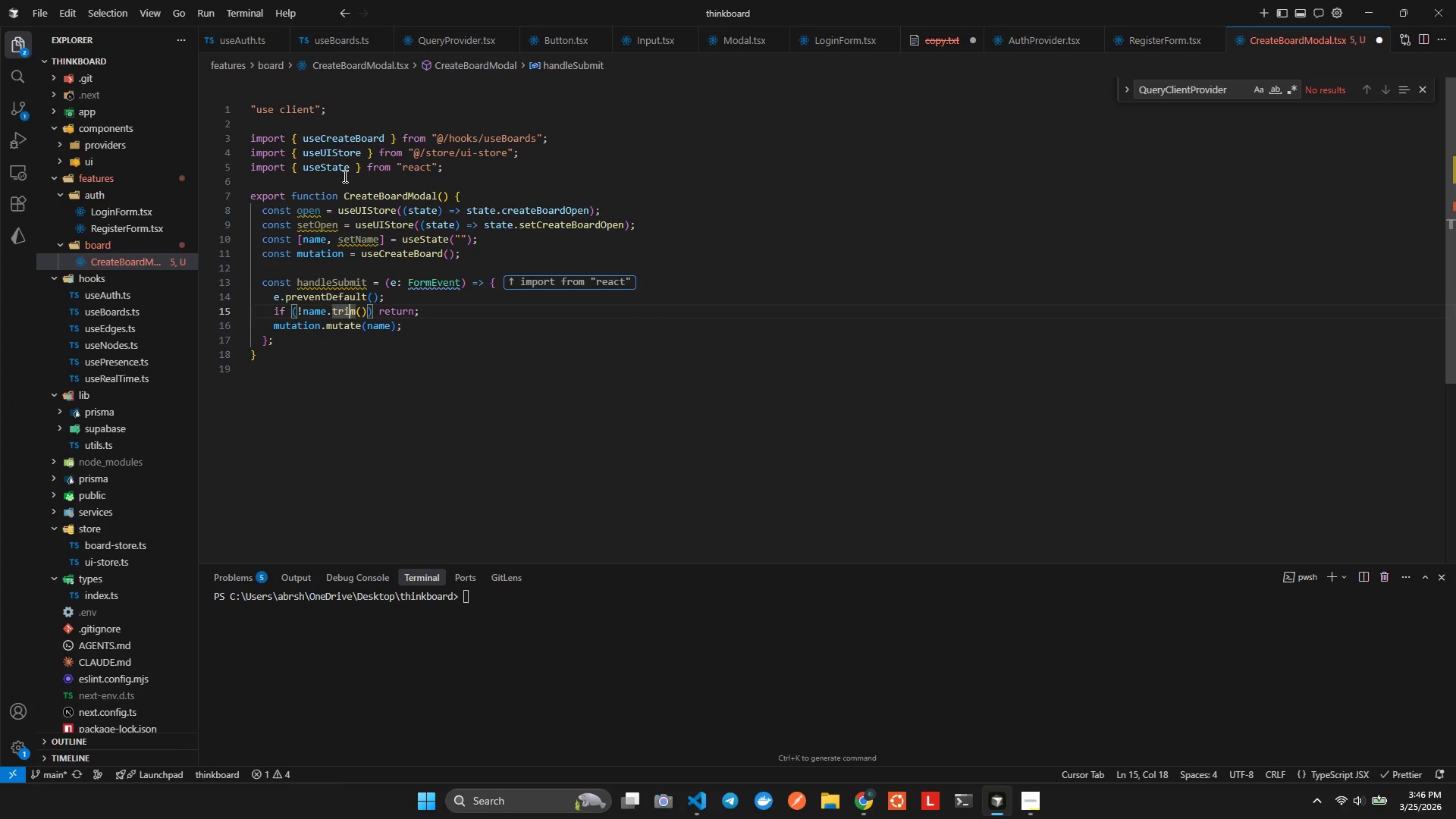 
key(ArrowUp)
 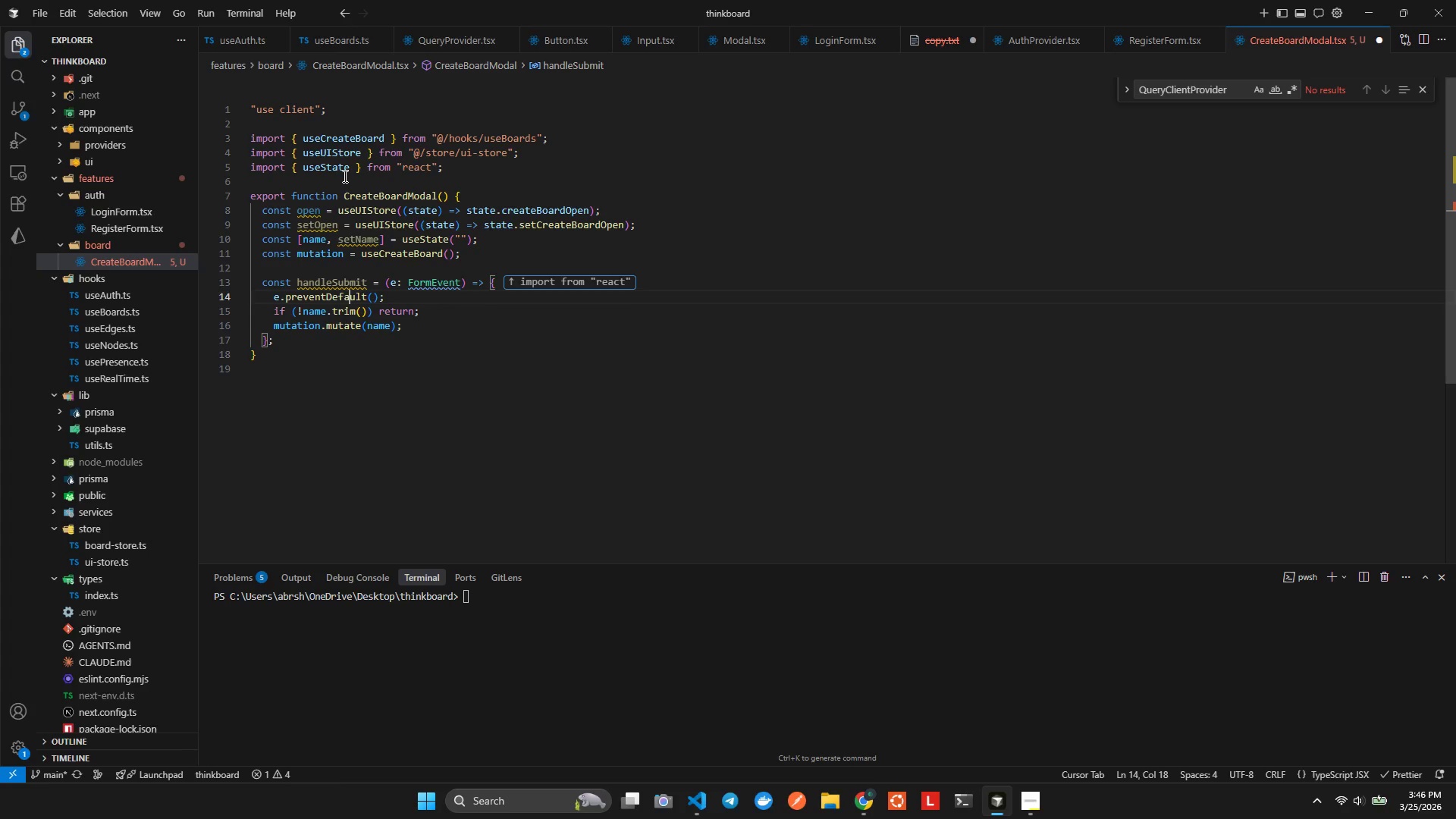 
key(ArrowUp)
 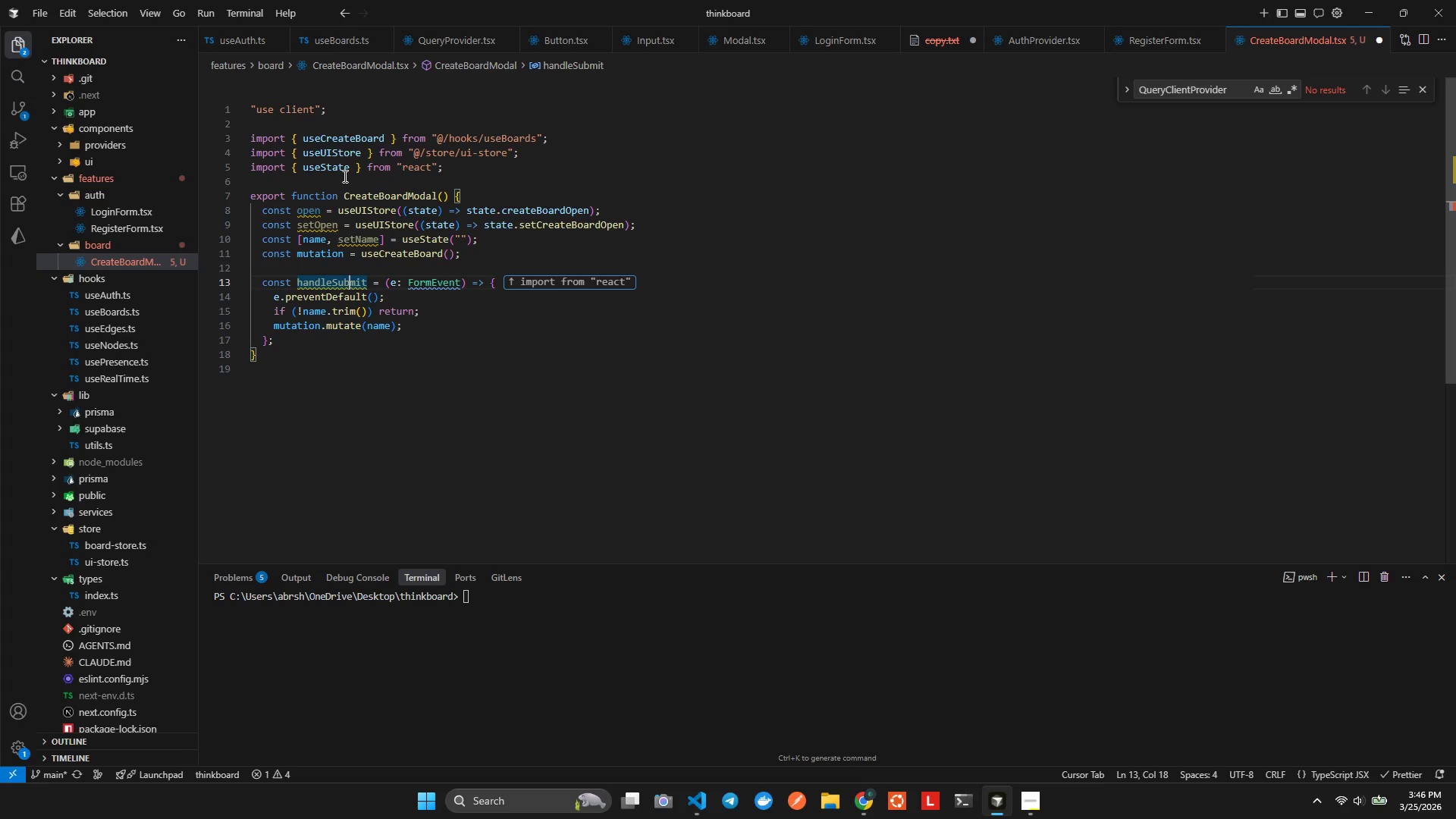 
hold_key(key=ArrowRight, duration=0.7)
 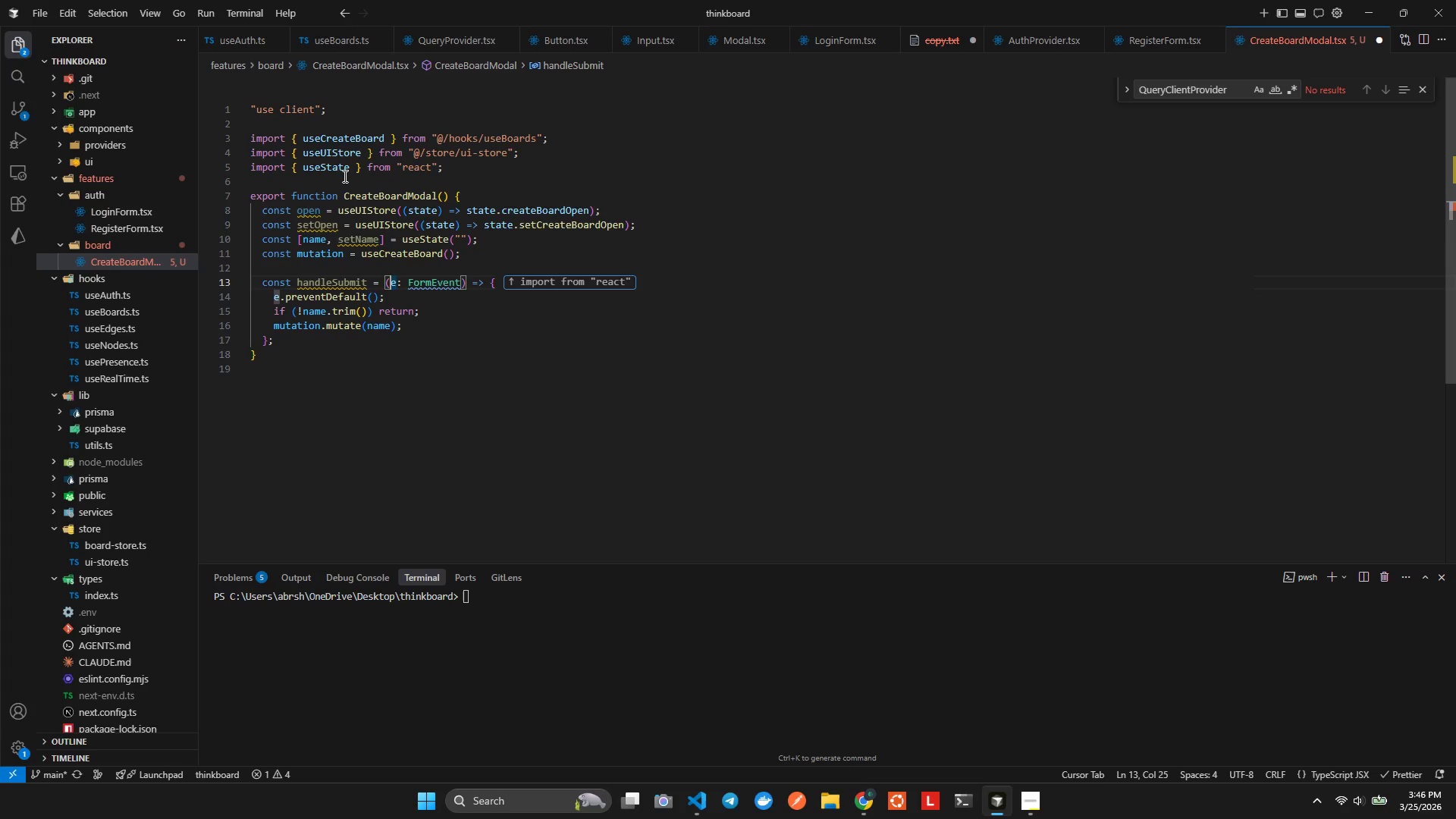 
key(ArrowLeft)
 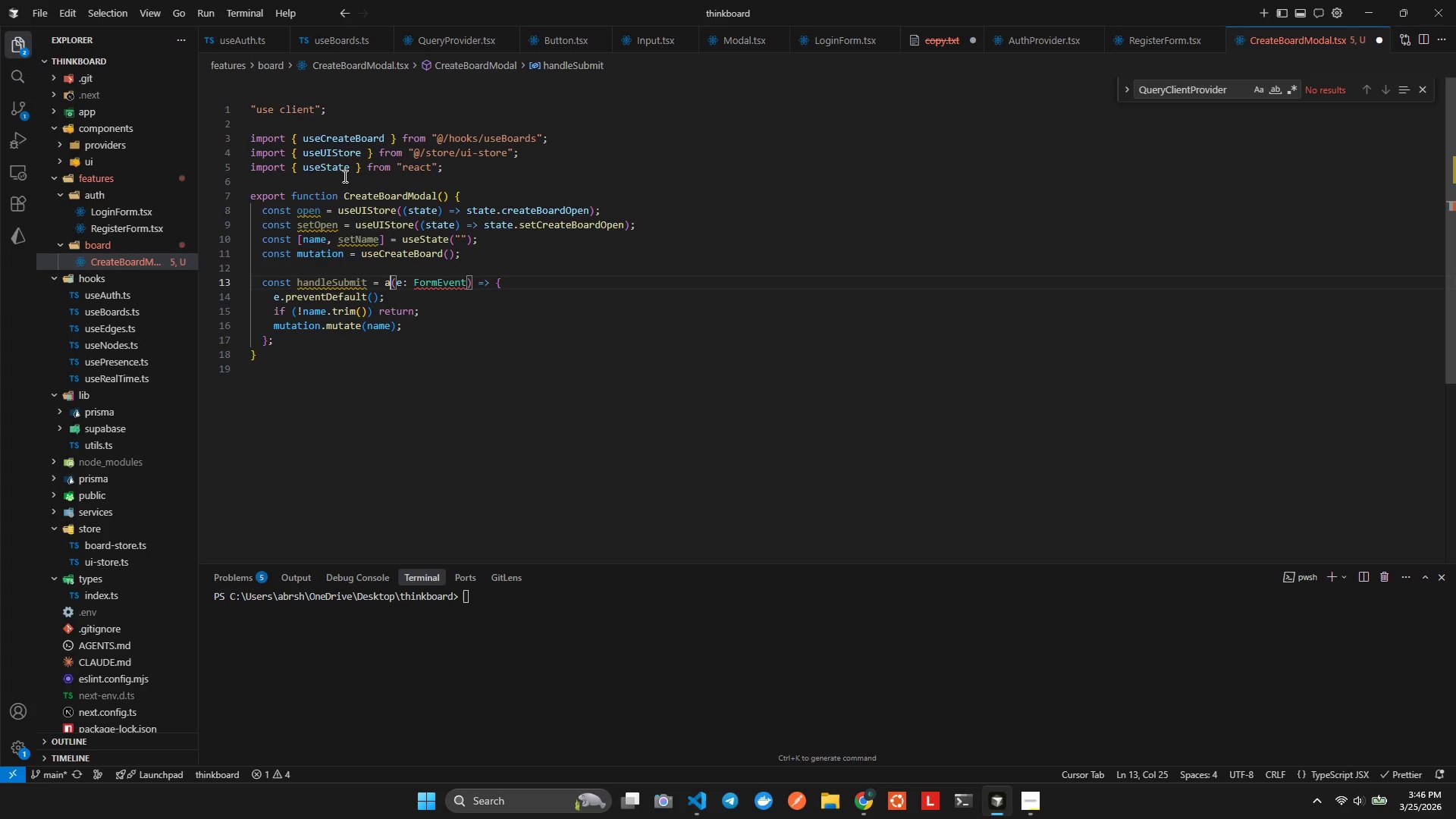 
hold_key(key=A, duration=0.38)
 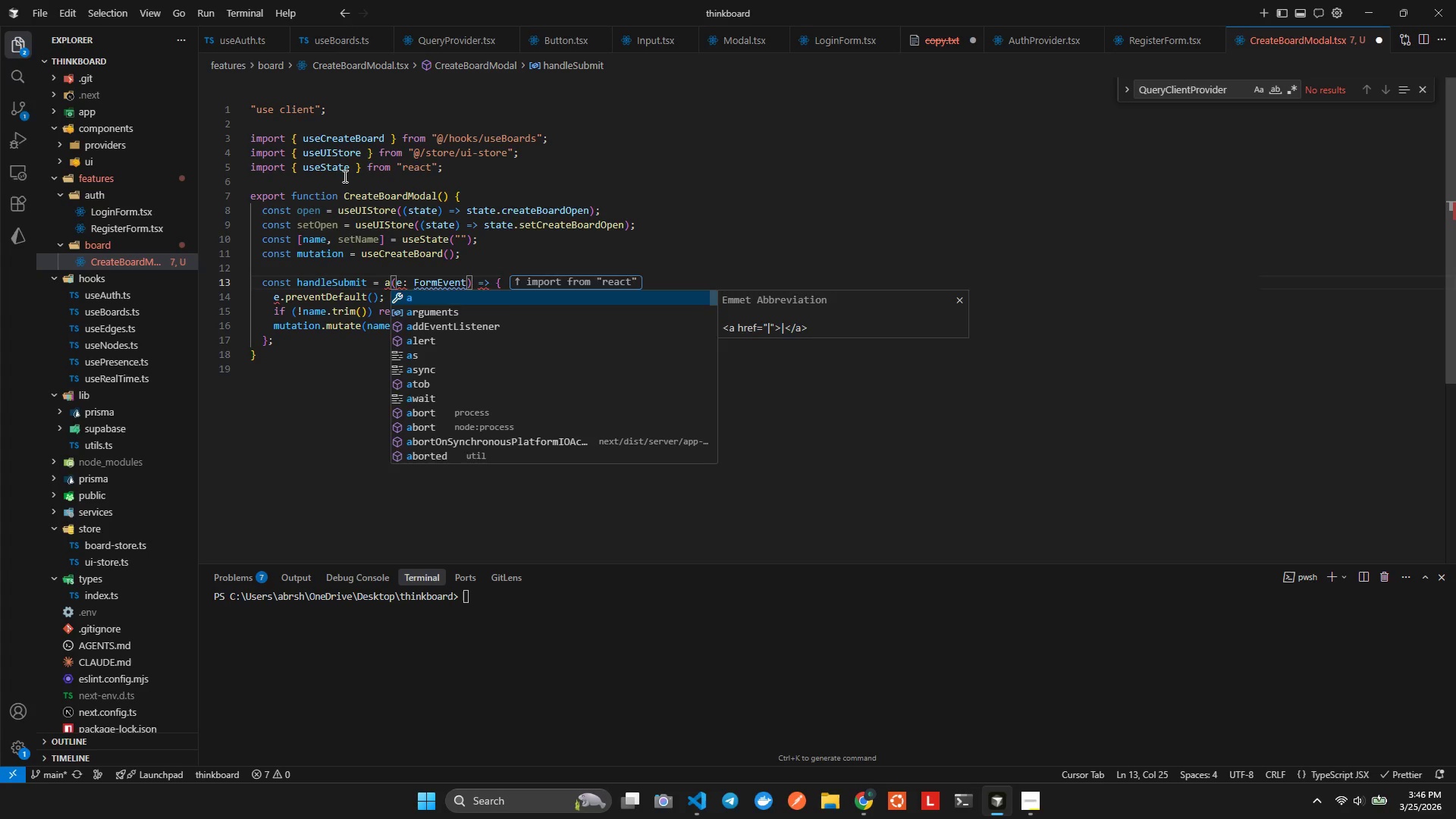 
key(S)
 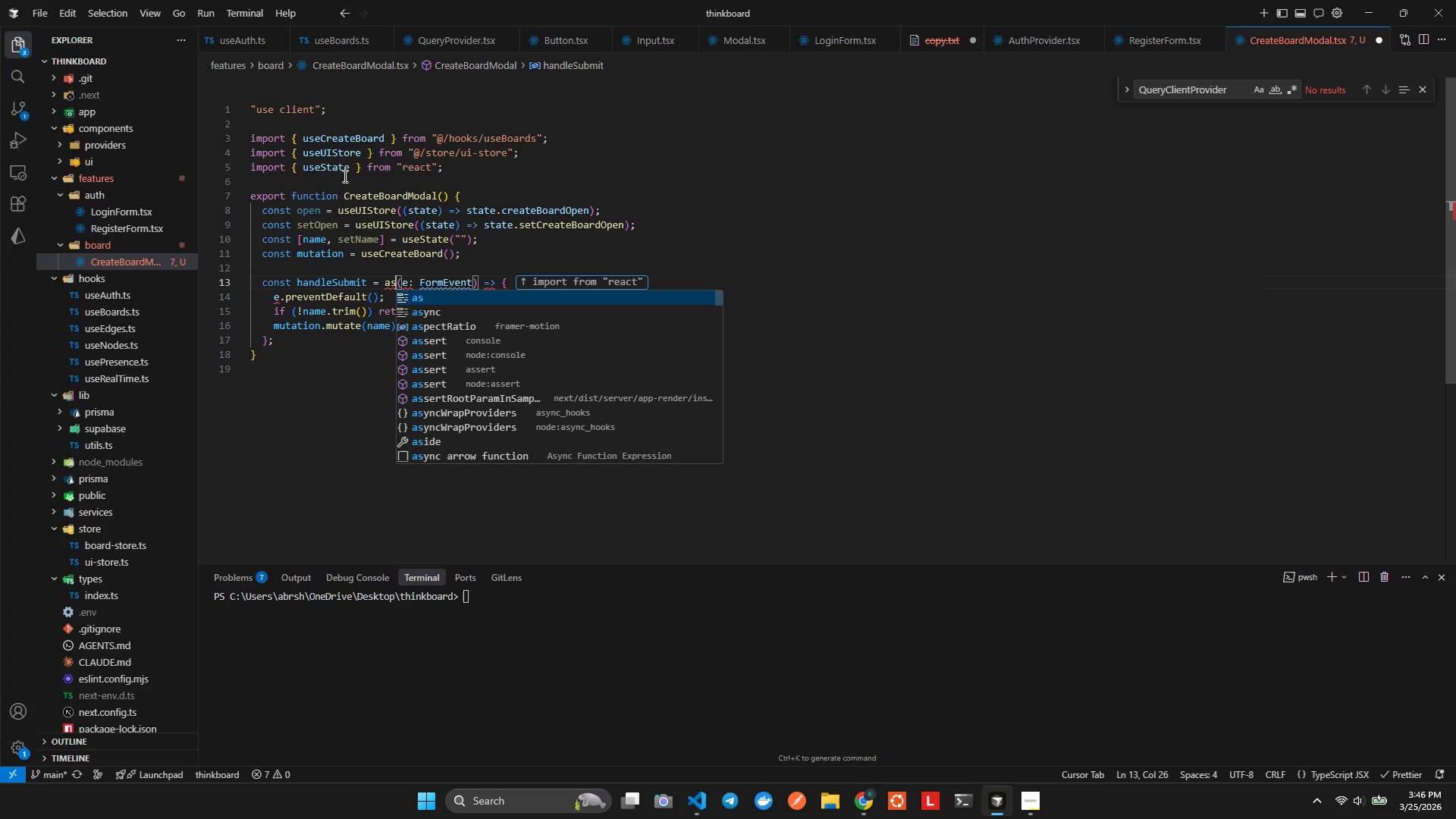 
key(ArrowDown)
 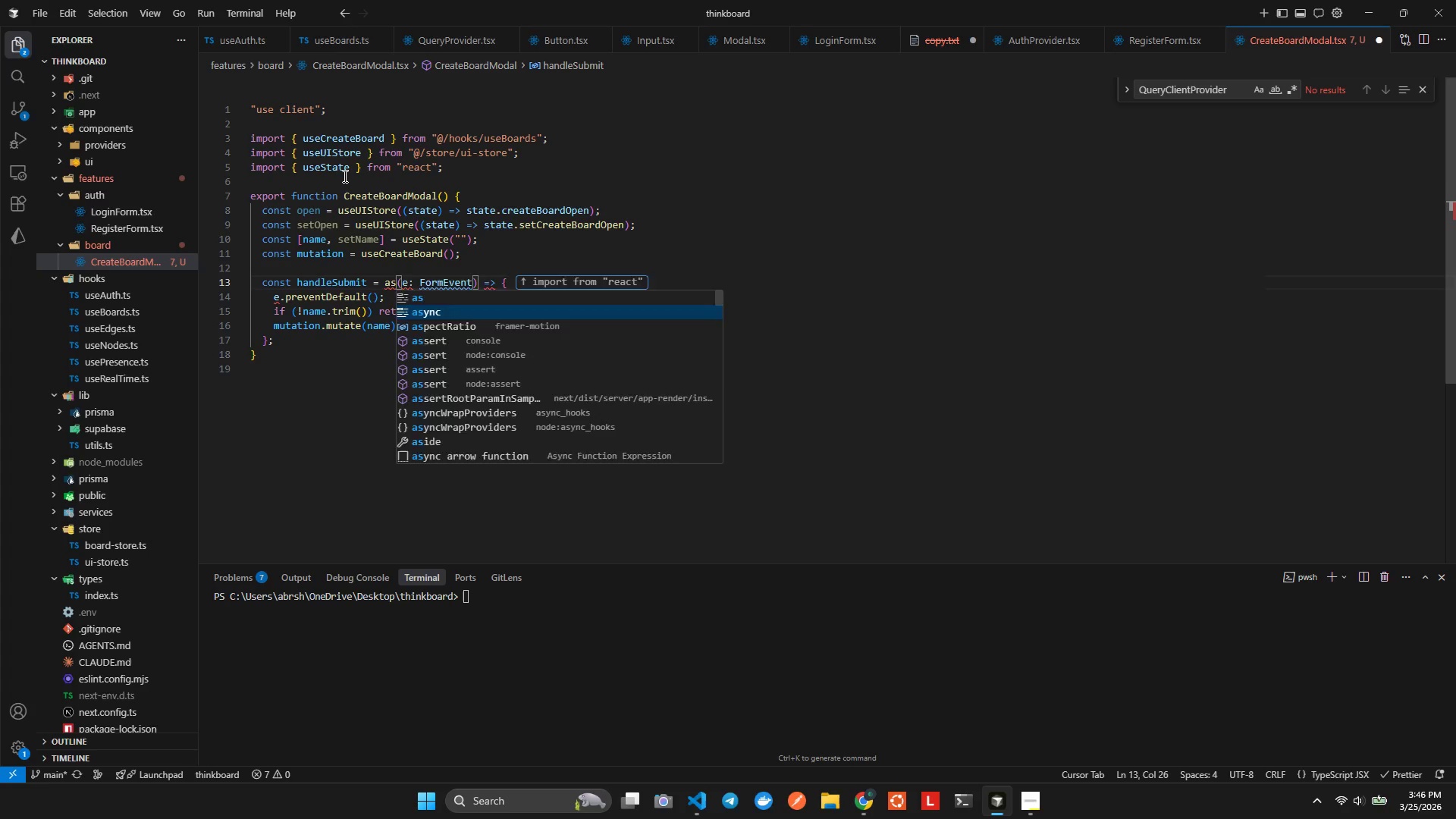 
key(Enter)
 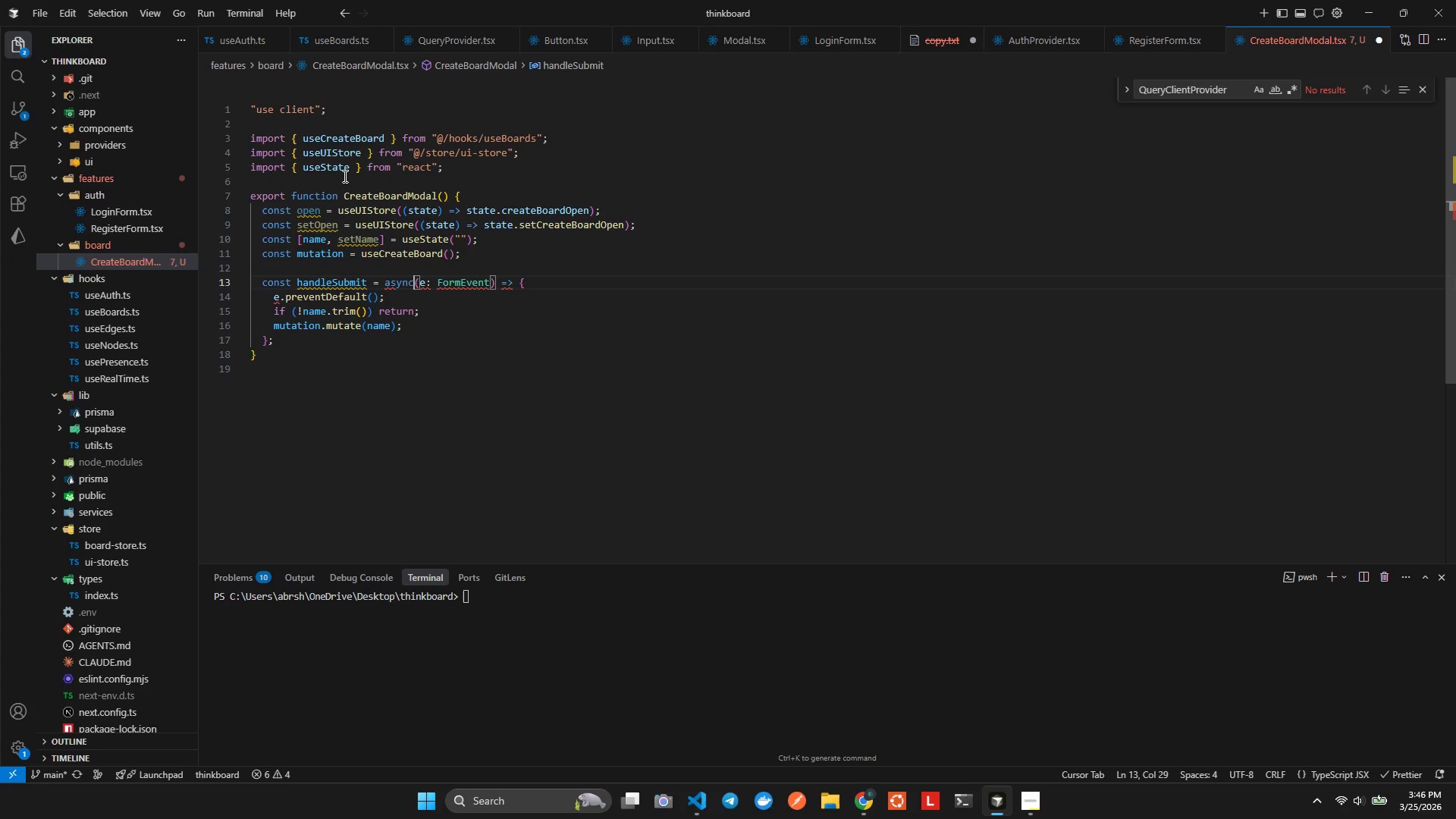 
key(Space)
 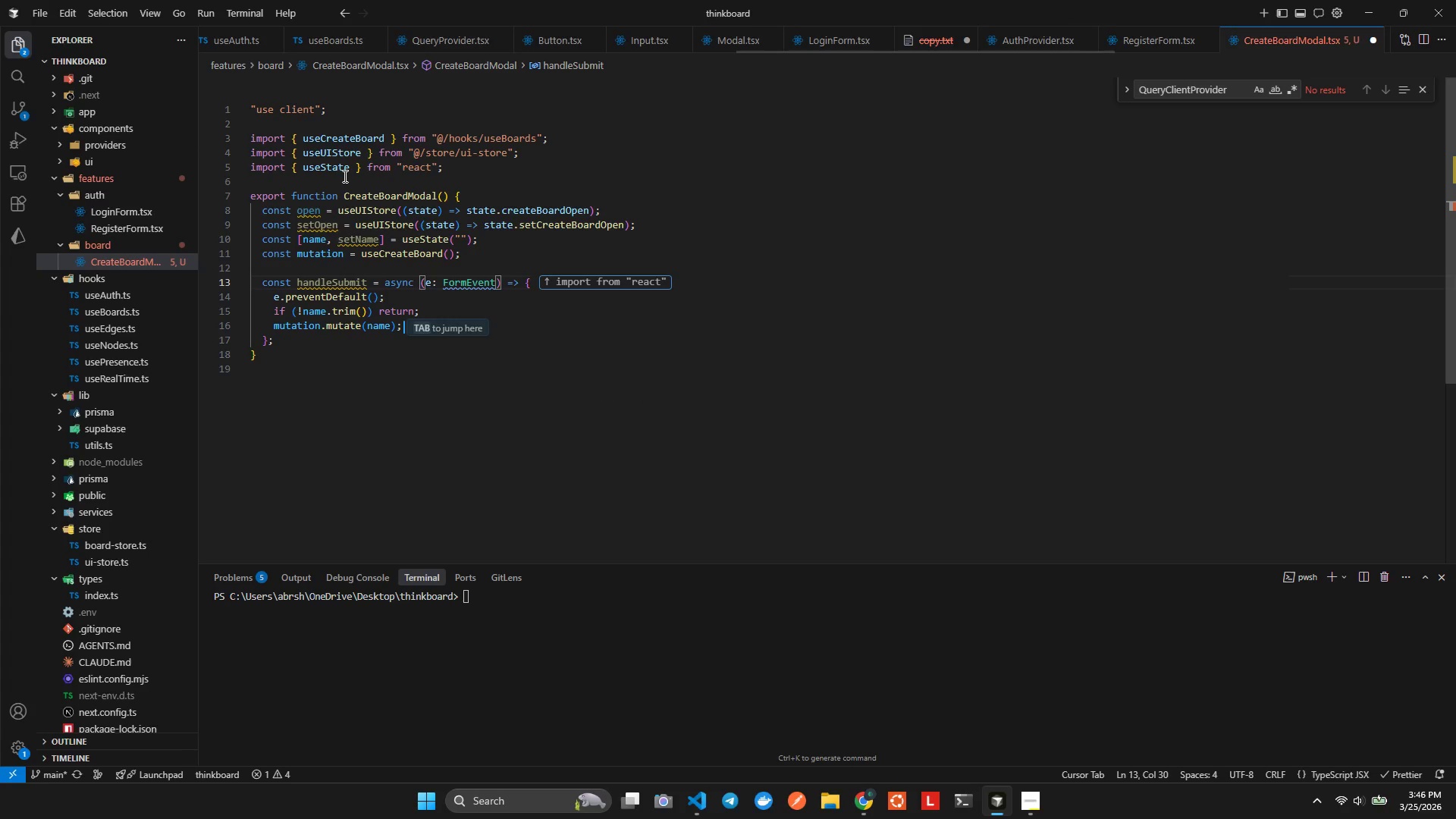 
key(ArrowRight)
 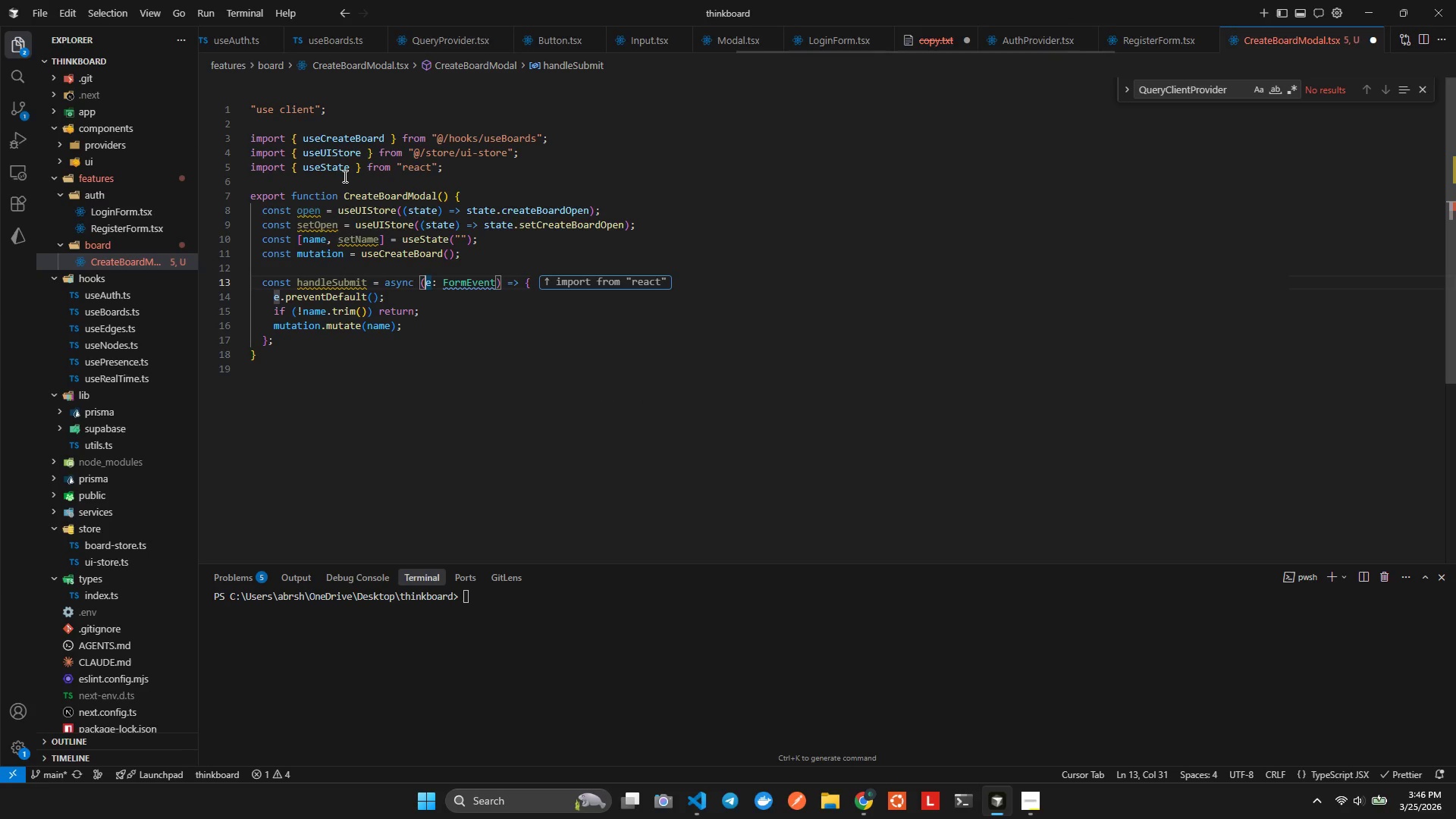 
key(Tab)
 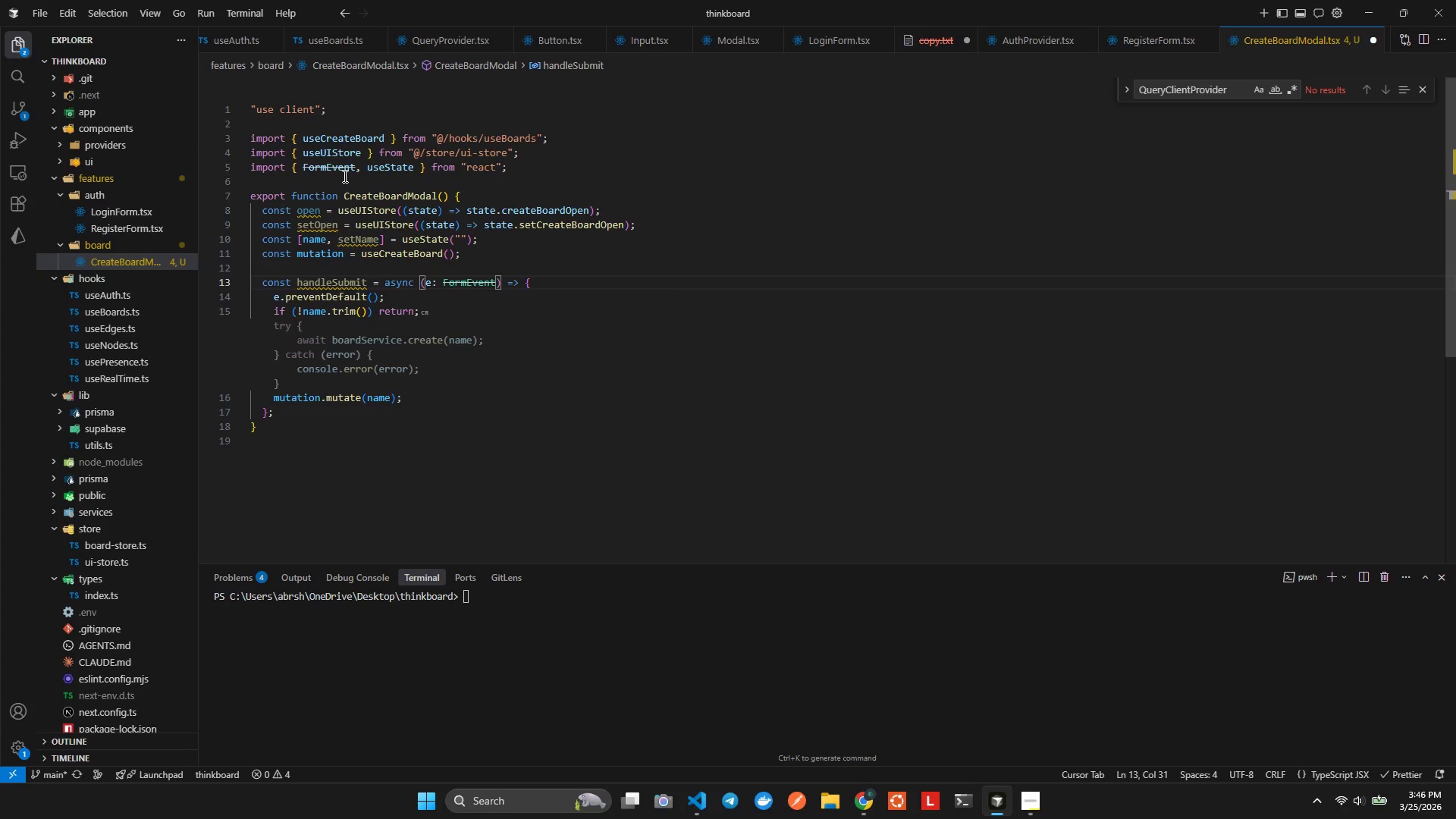 
key(Tab)
 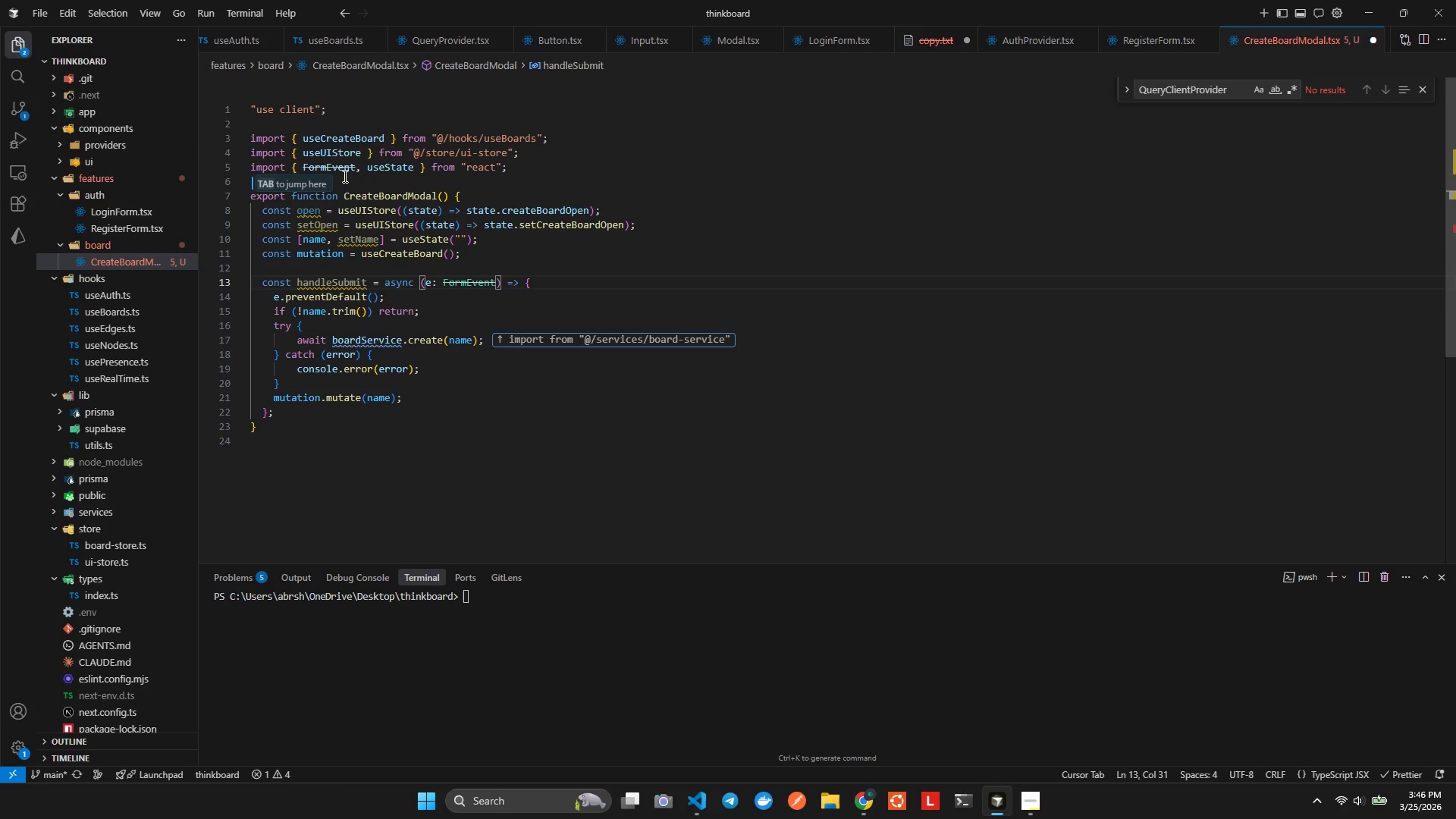 
key(Control+ControlLeft)
 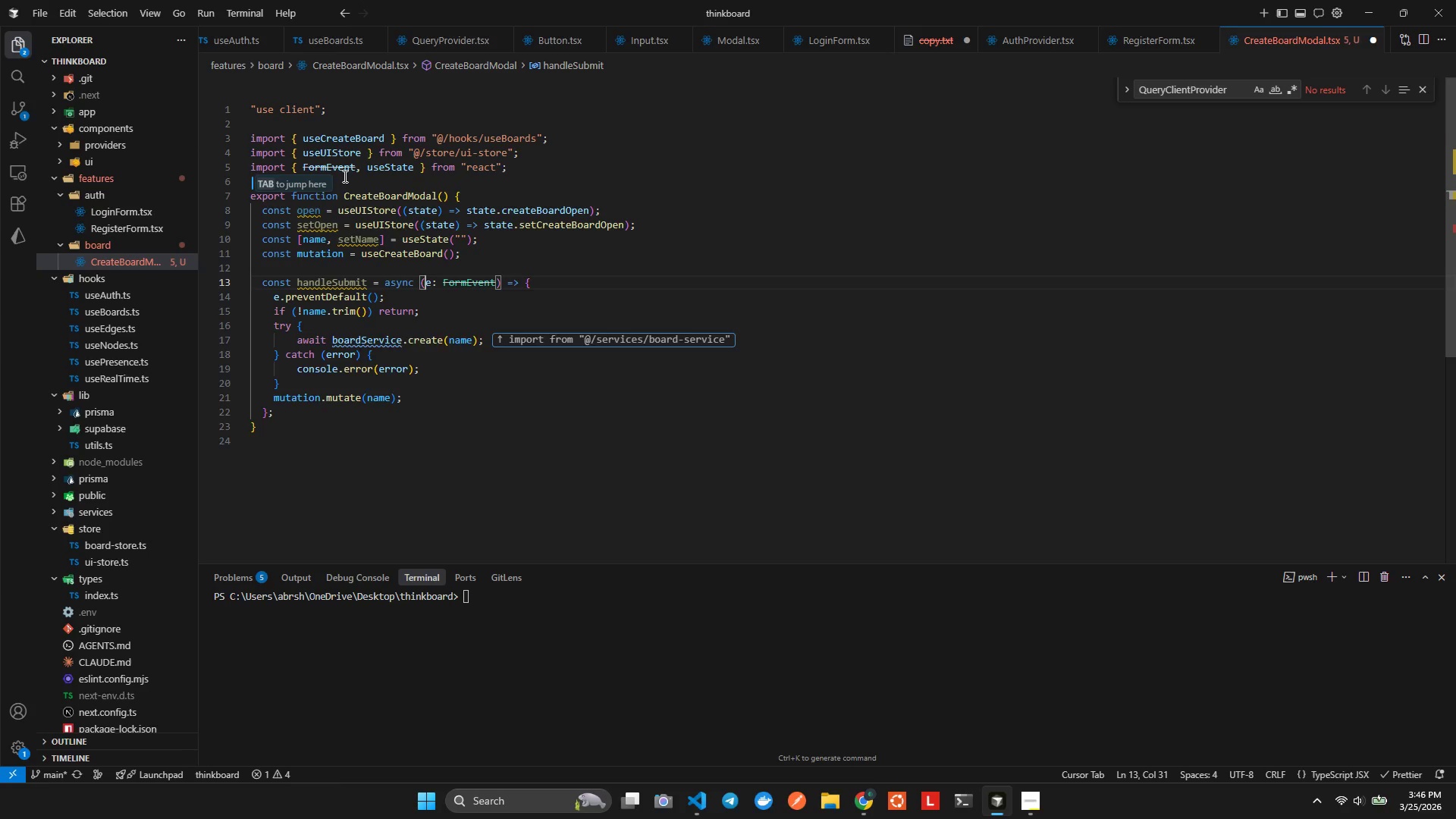 
key(Control+Z)
 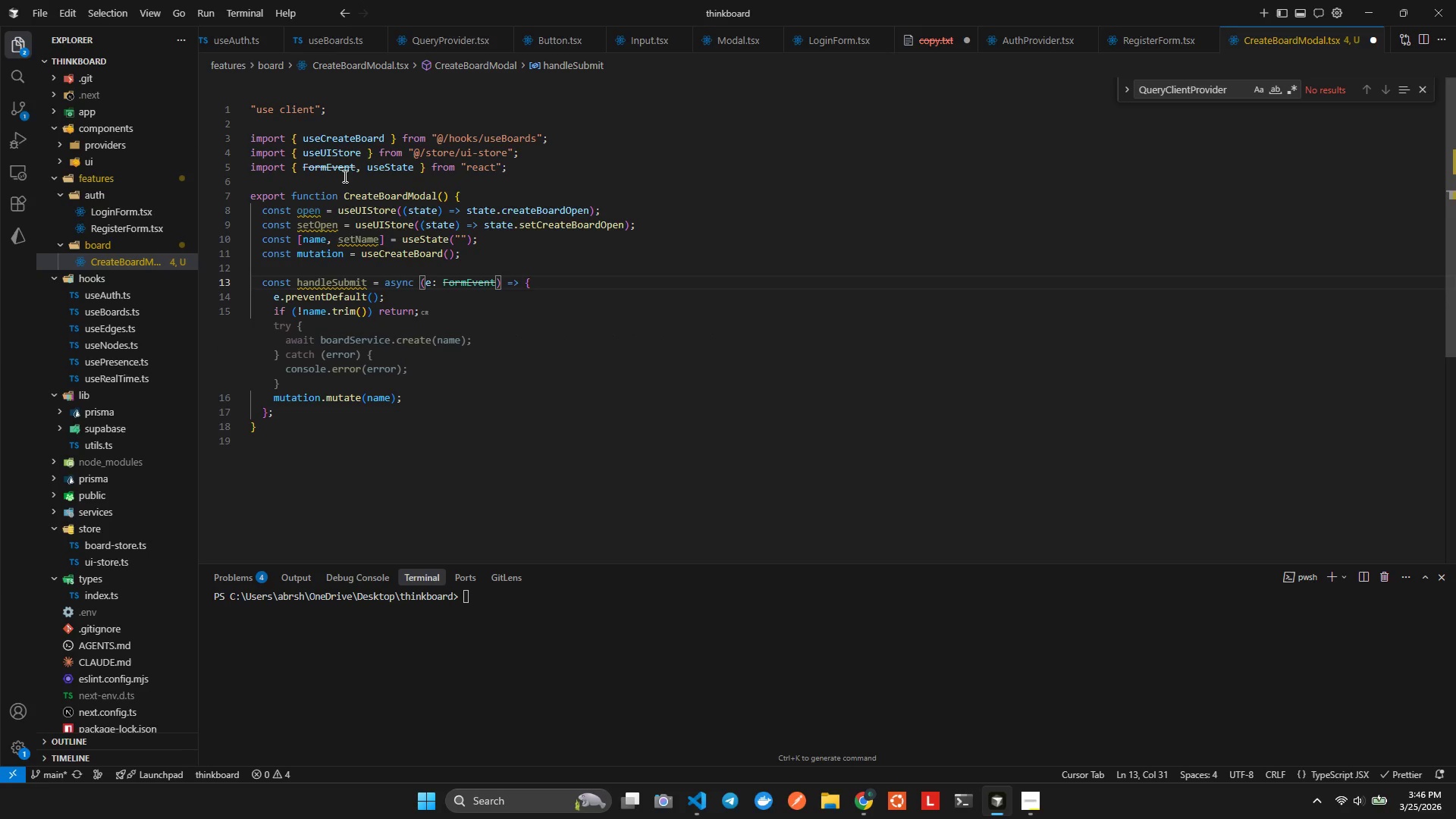 
key(ArrowDown)
 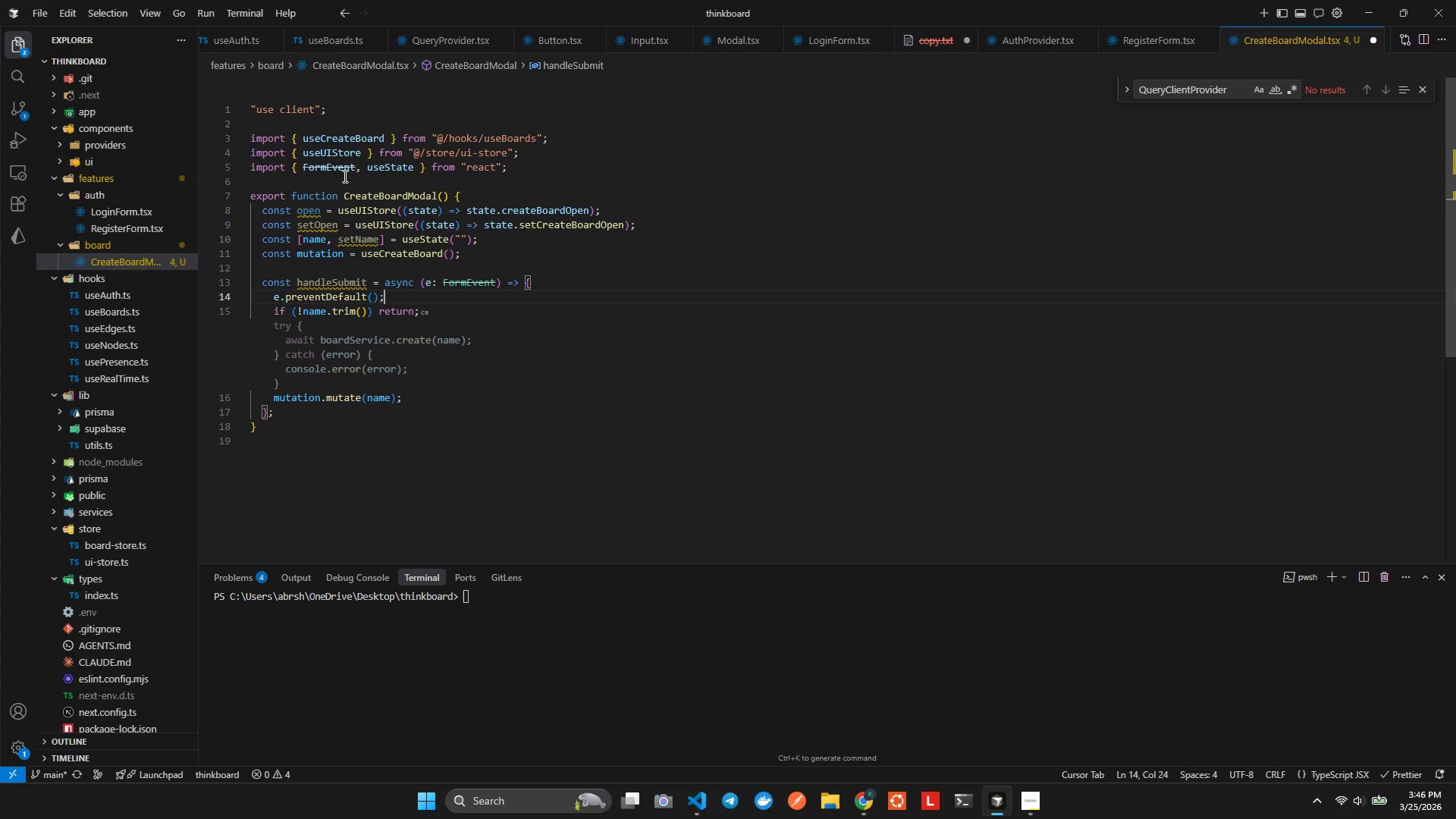 
key(ArrowDown)
 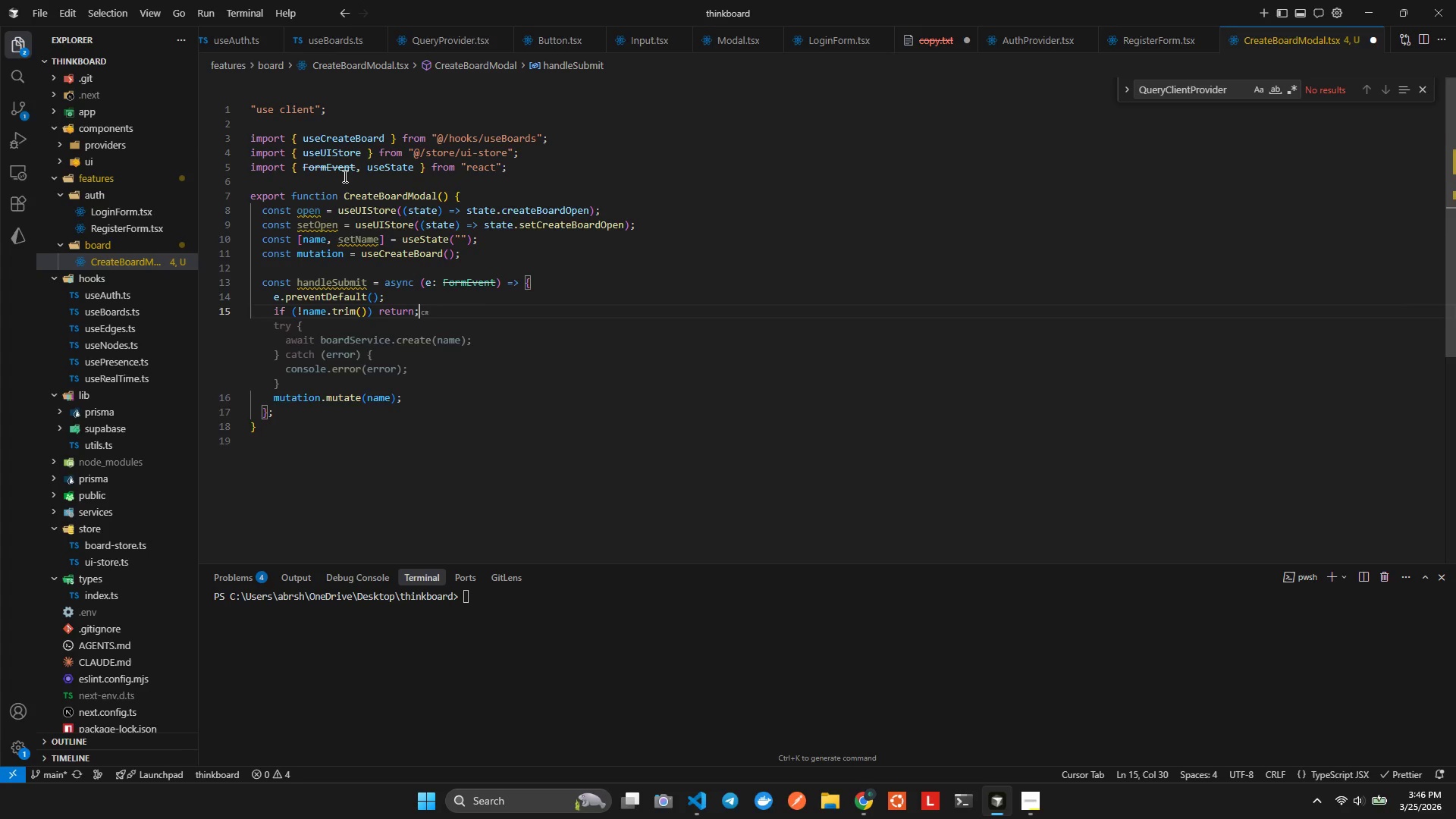 
key(ArrowDown)
 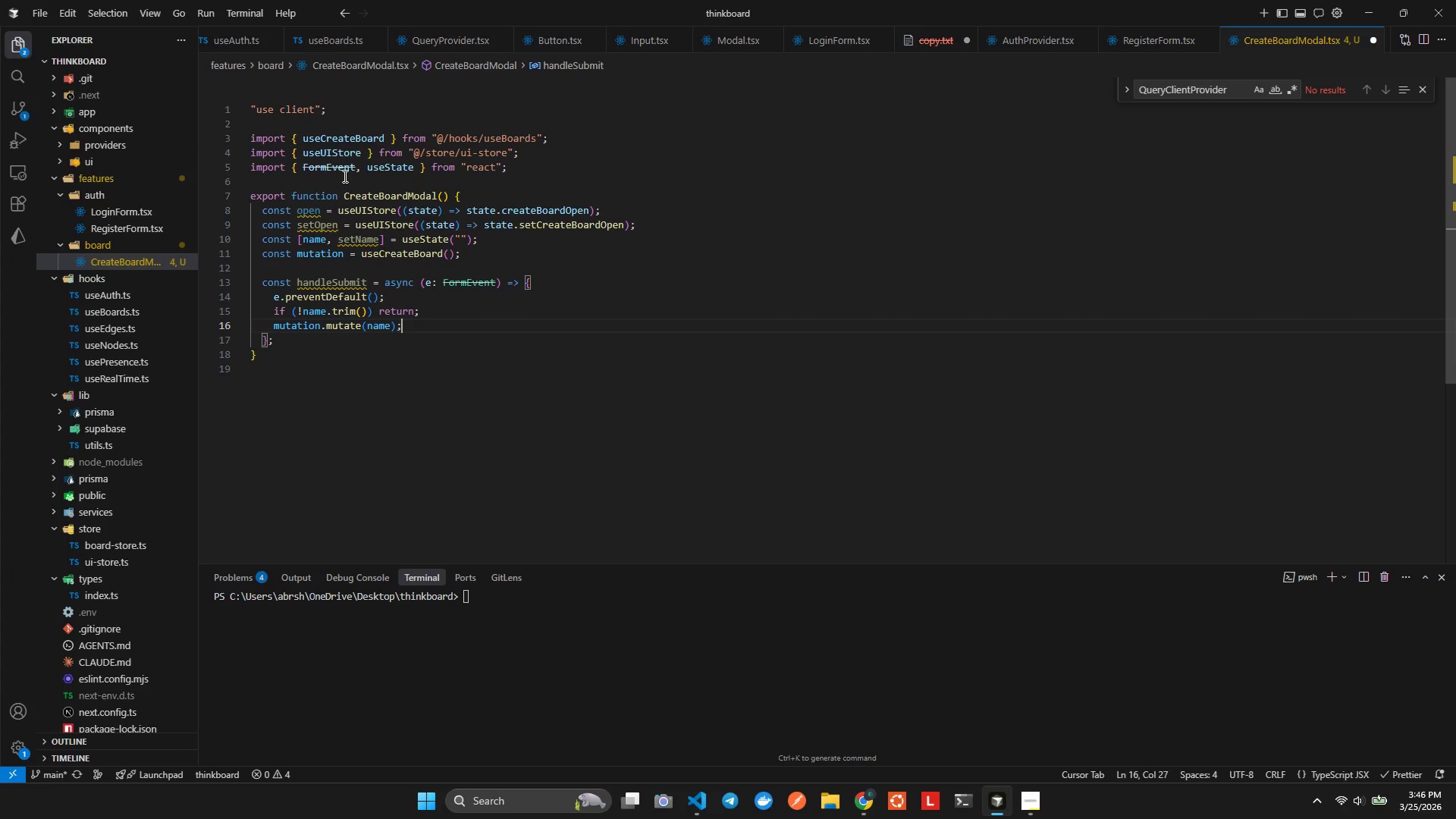 
key(ArrowDown)
 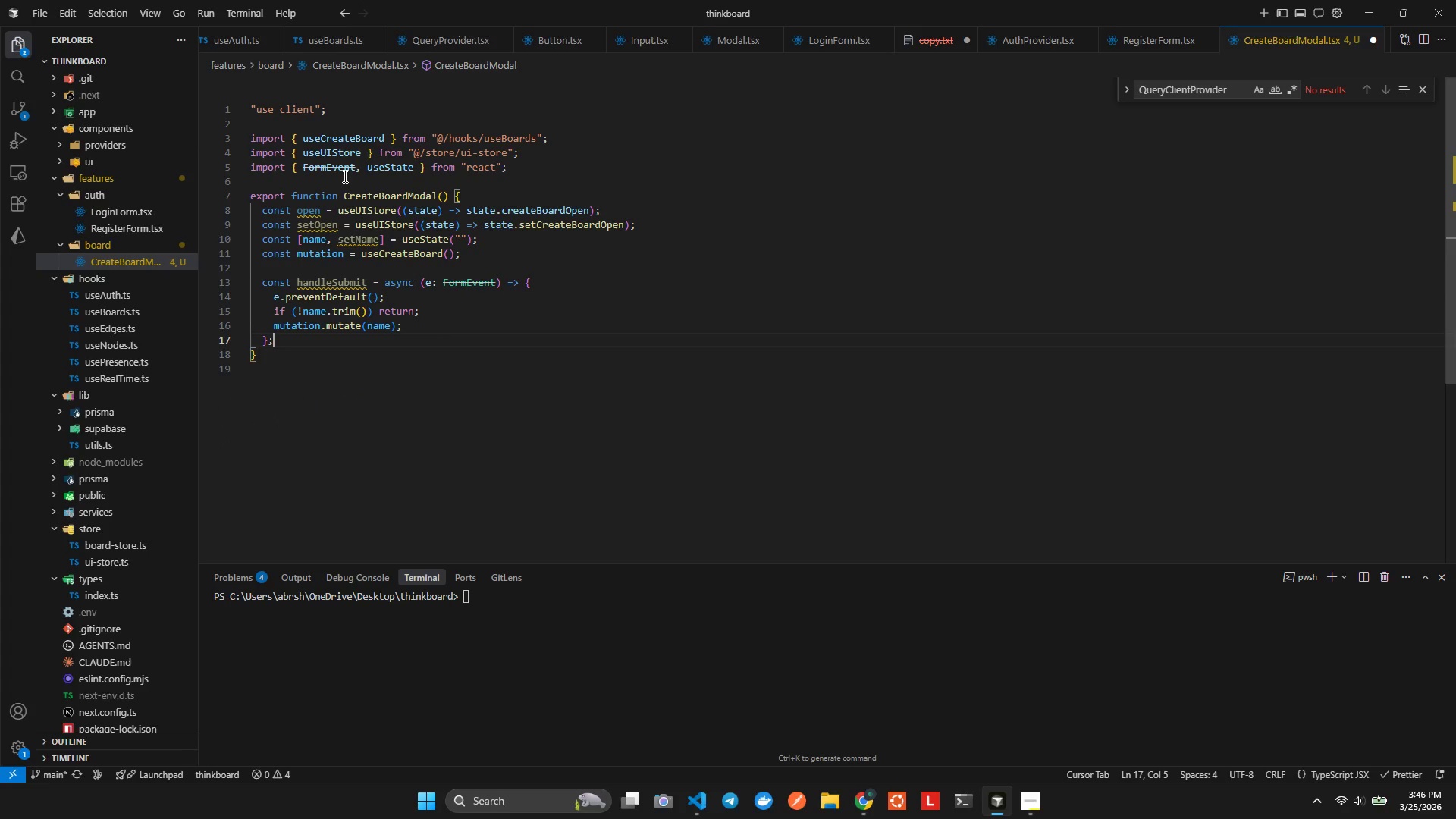 
key(ArrowUp)
 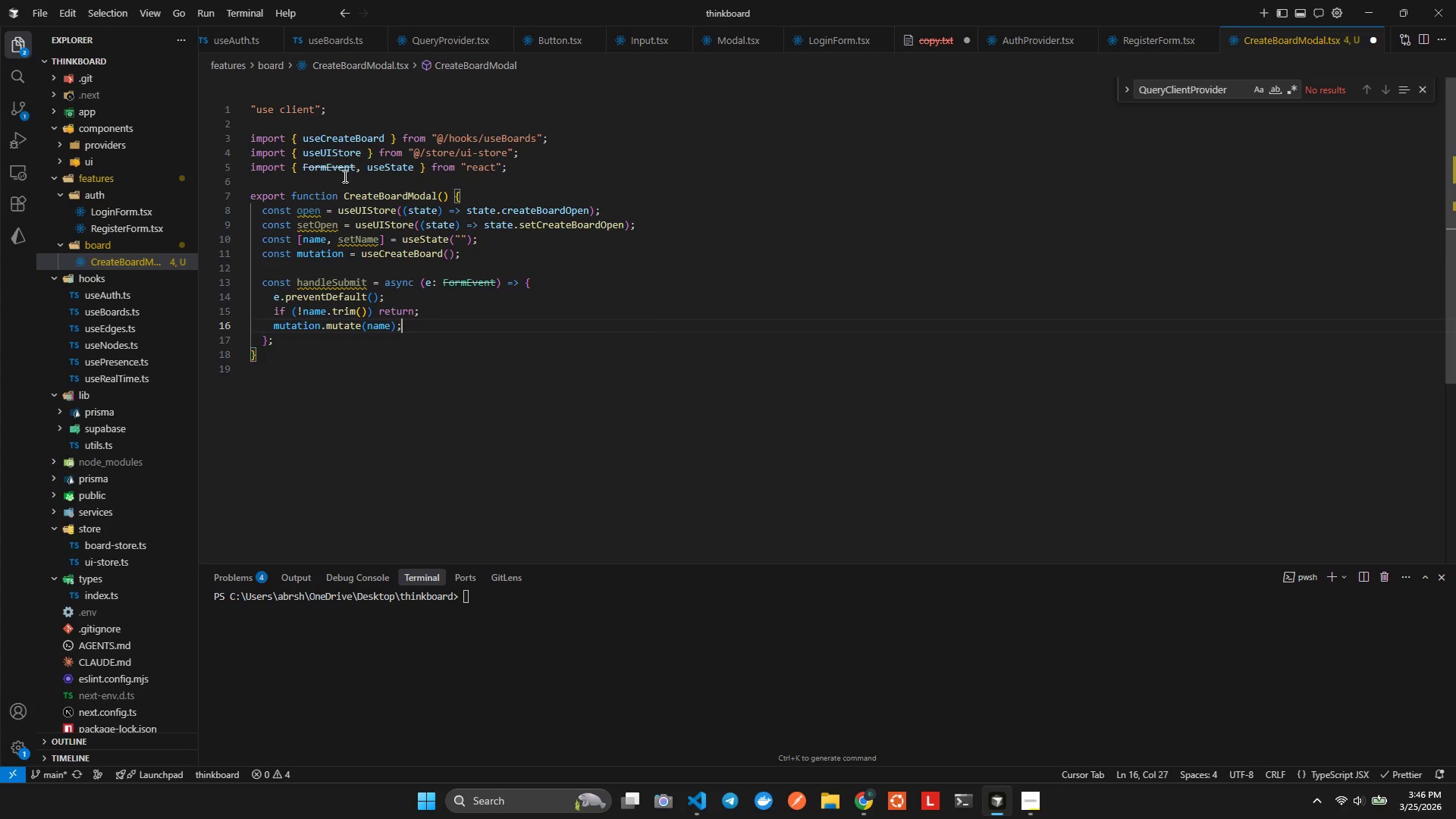 
key(ArrowRight)
 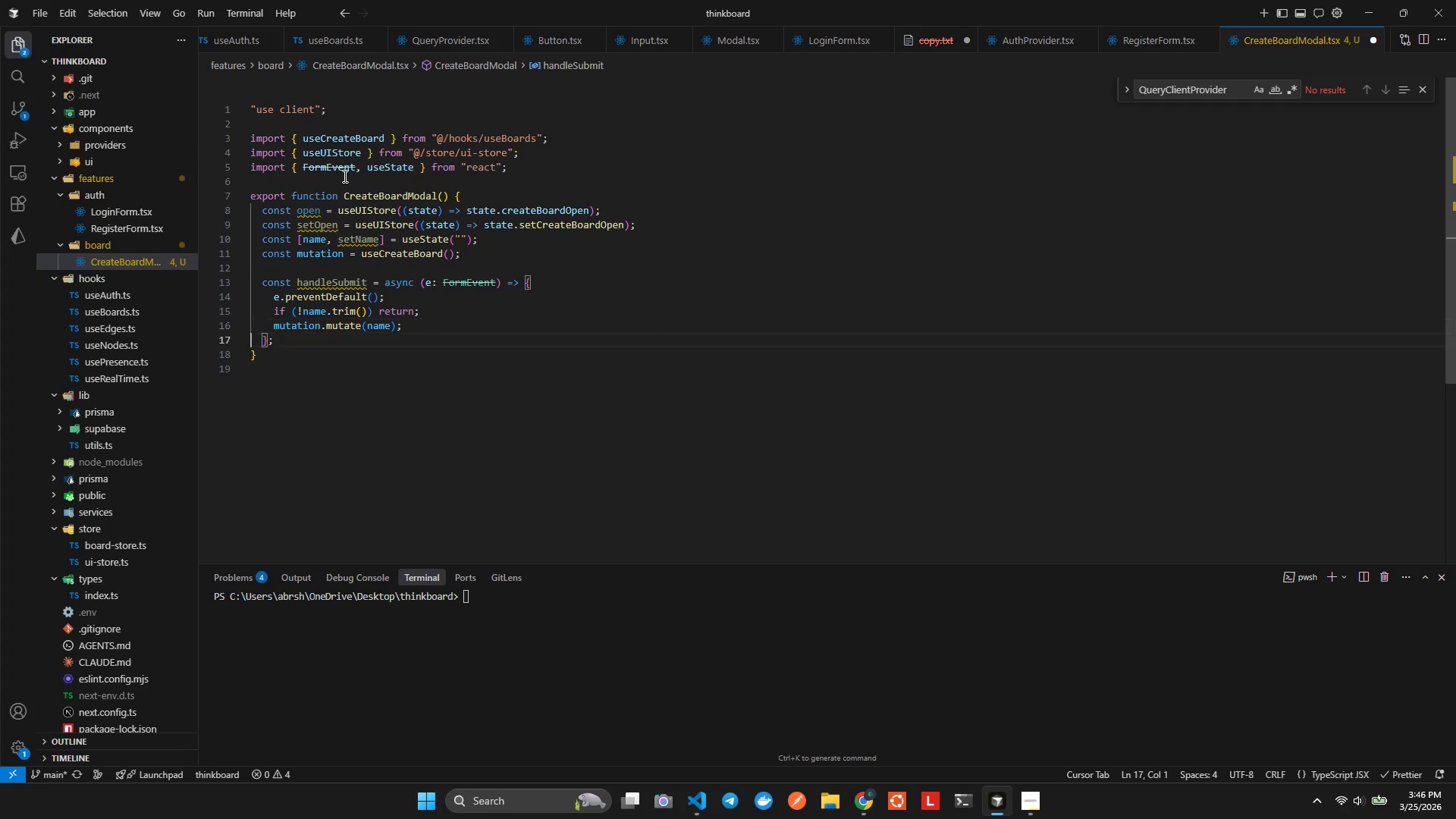 
key(ArrowUp)
 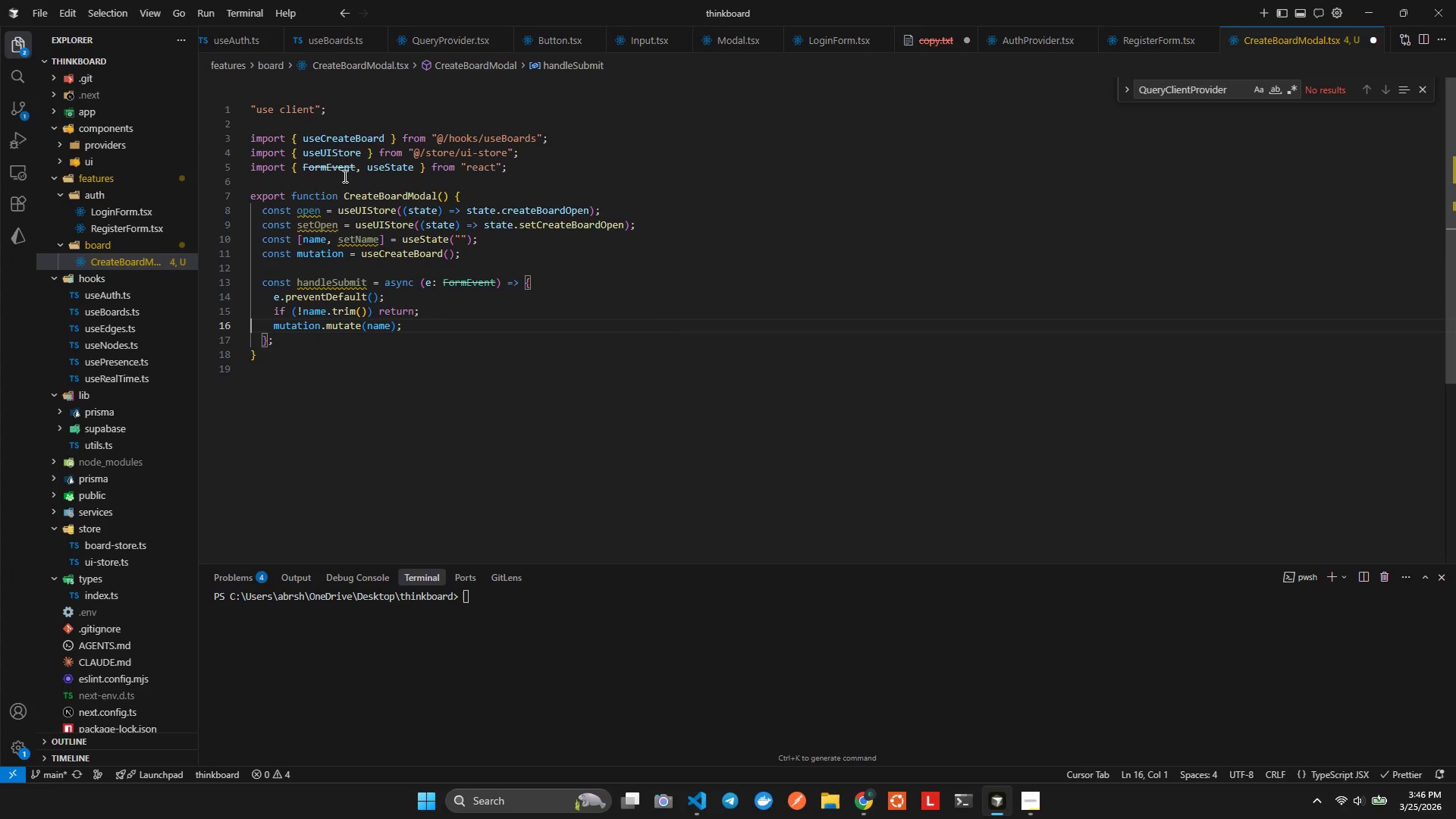 
hold_key(key=ArrowRight, duration=0.56)
 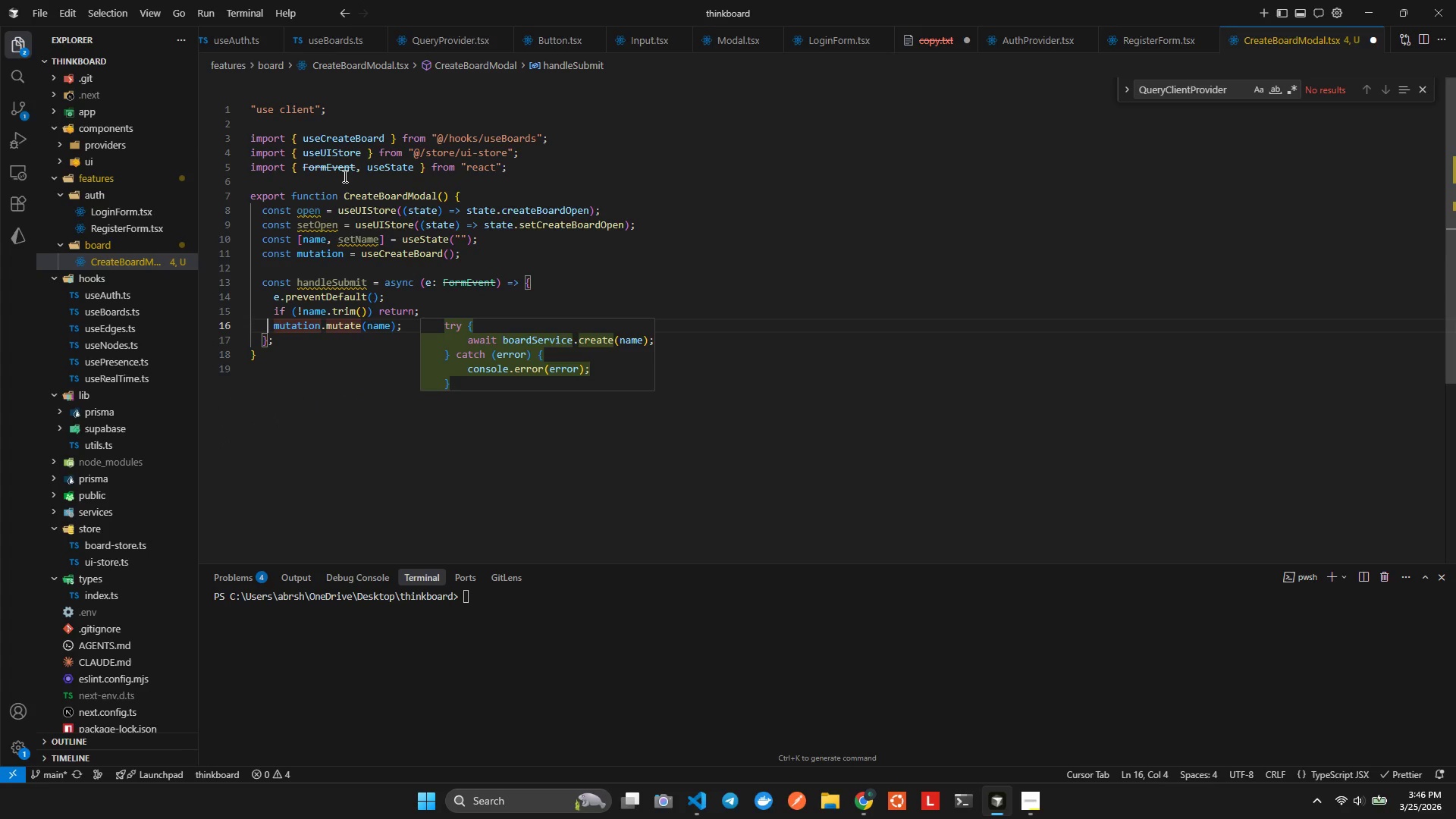 
key(ArrowRight)
 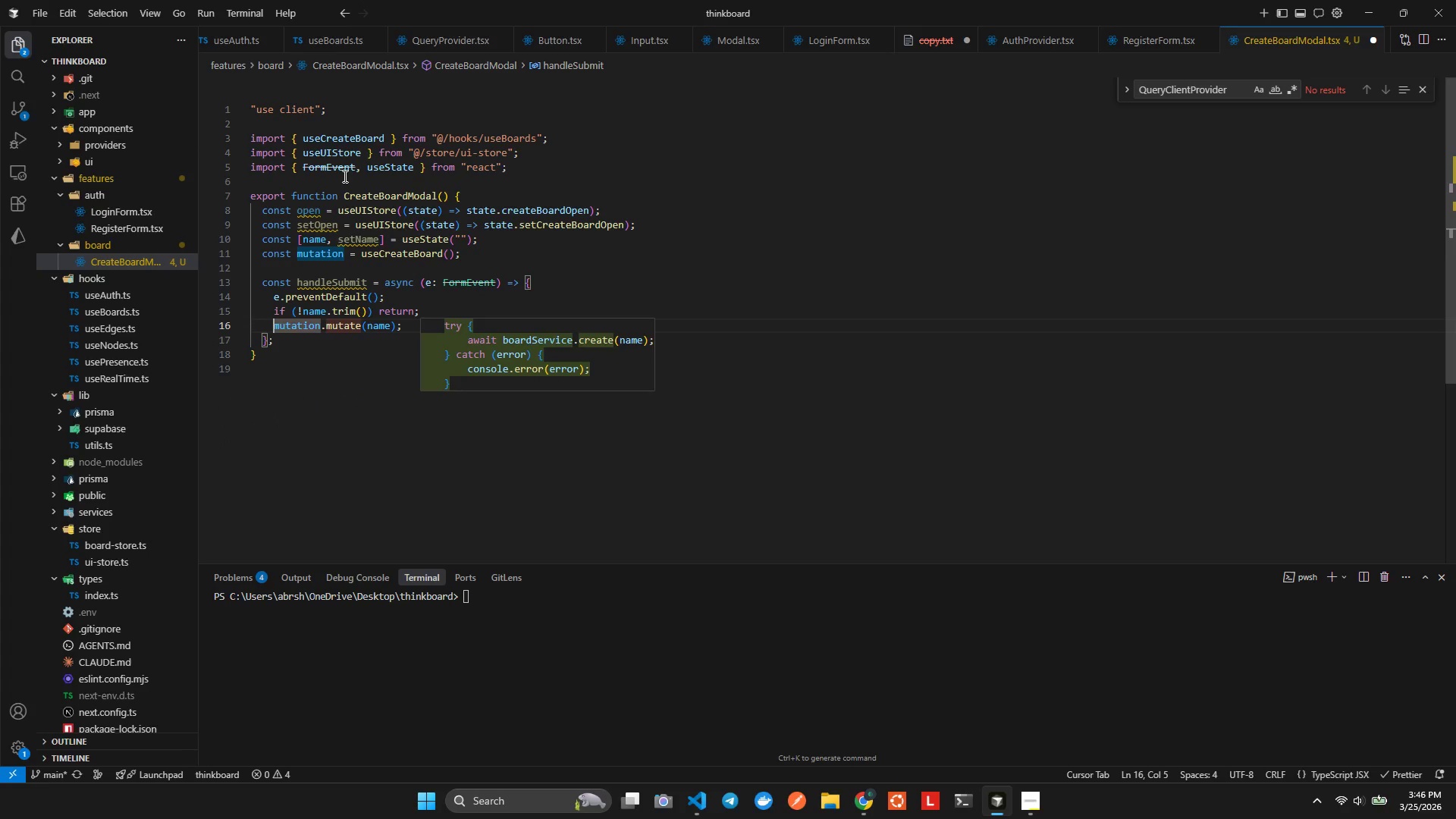 
type(awa)
 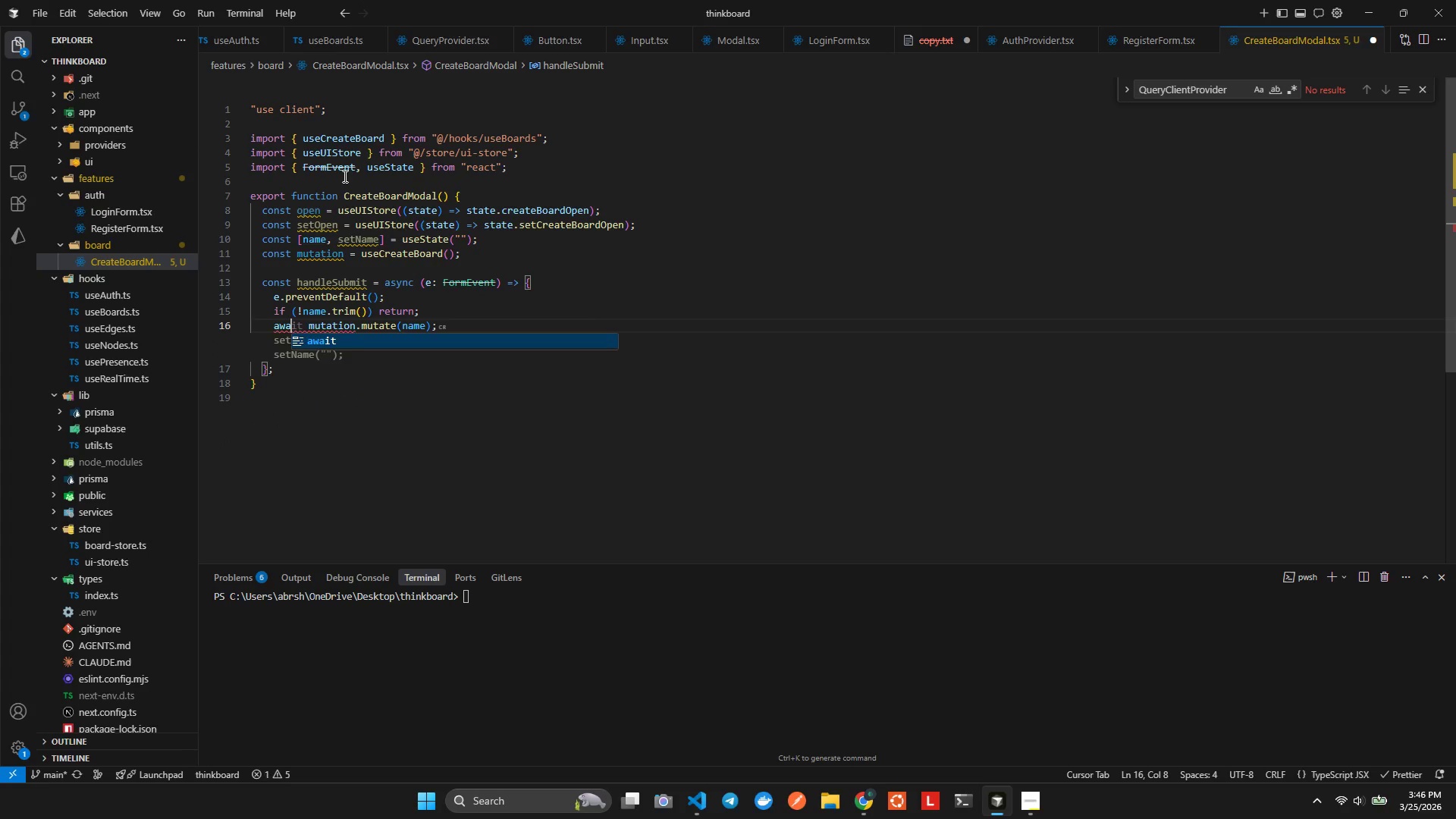 
key(Enter)
 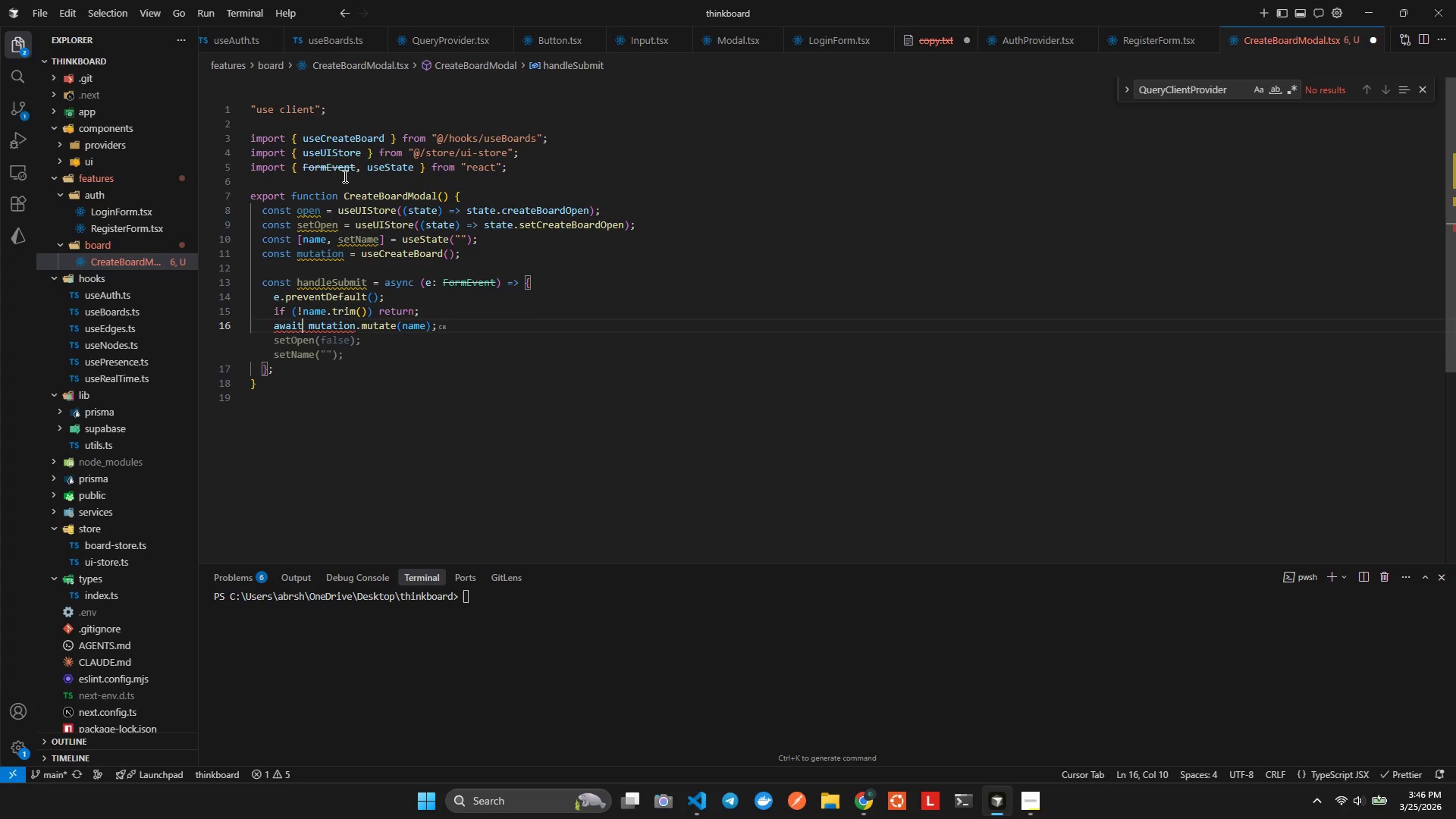 
key(Space)
 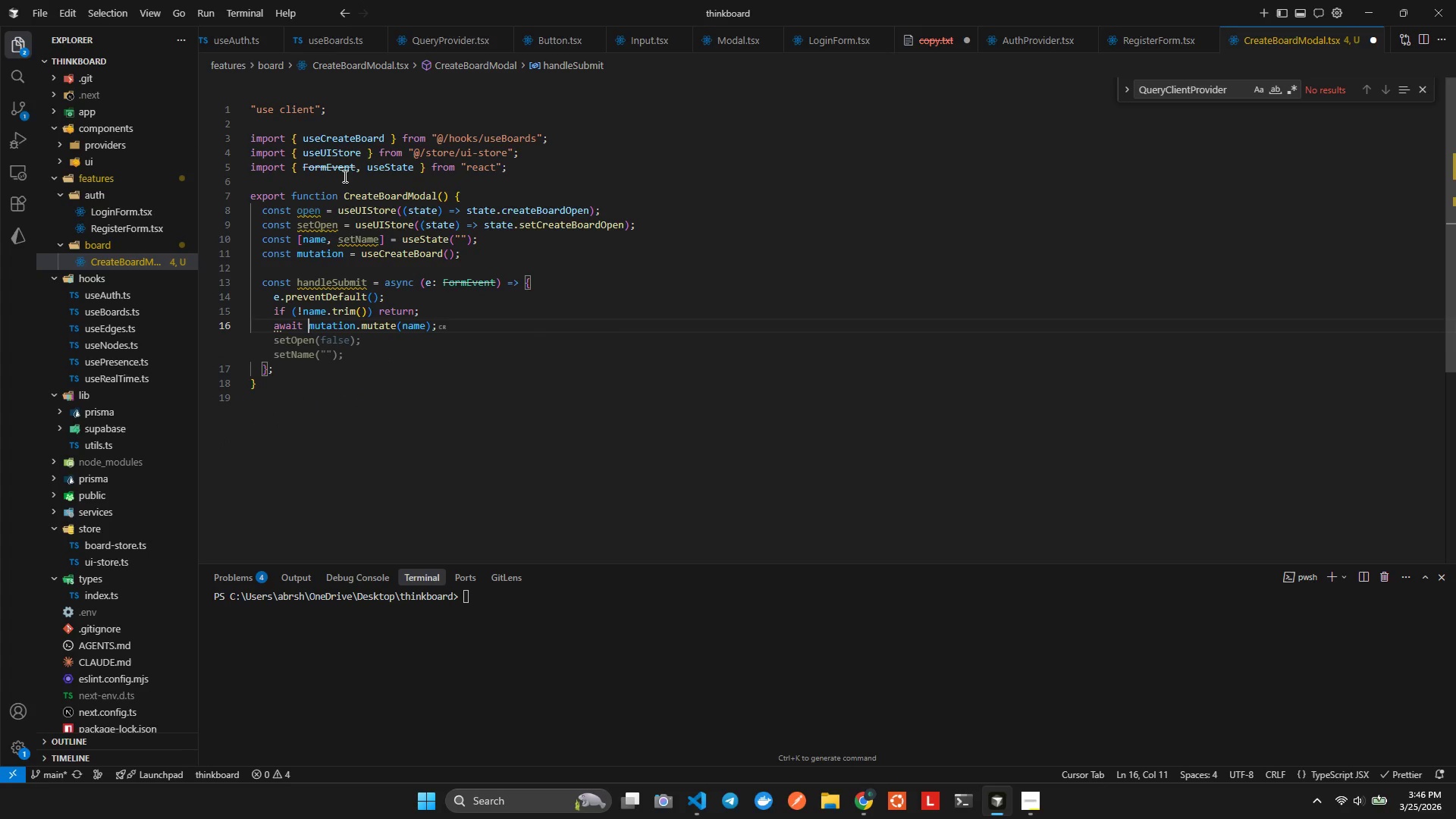 
key(ArrowUp)
 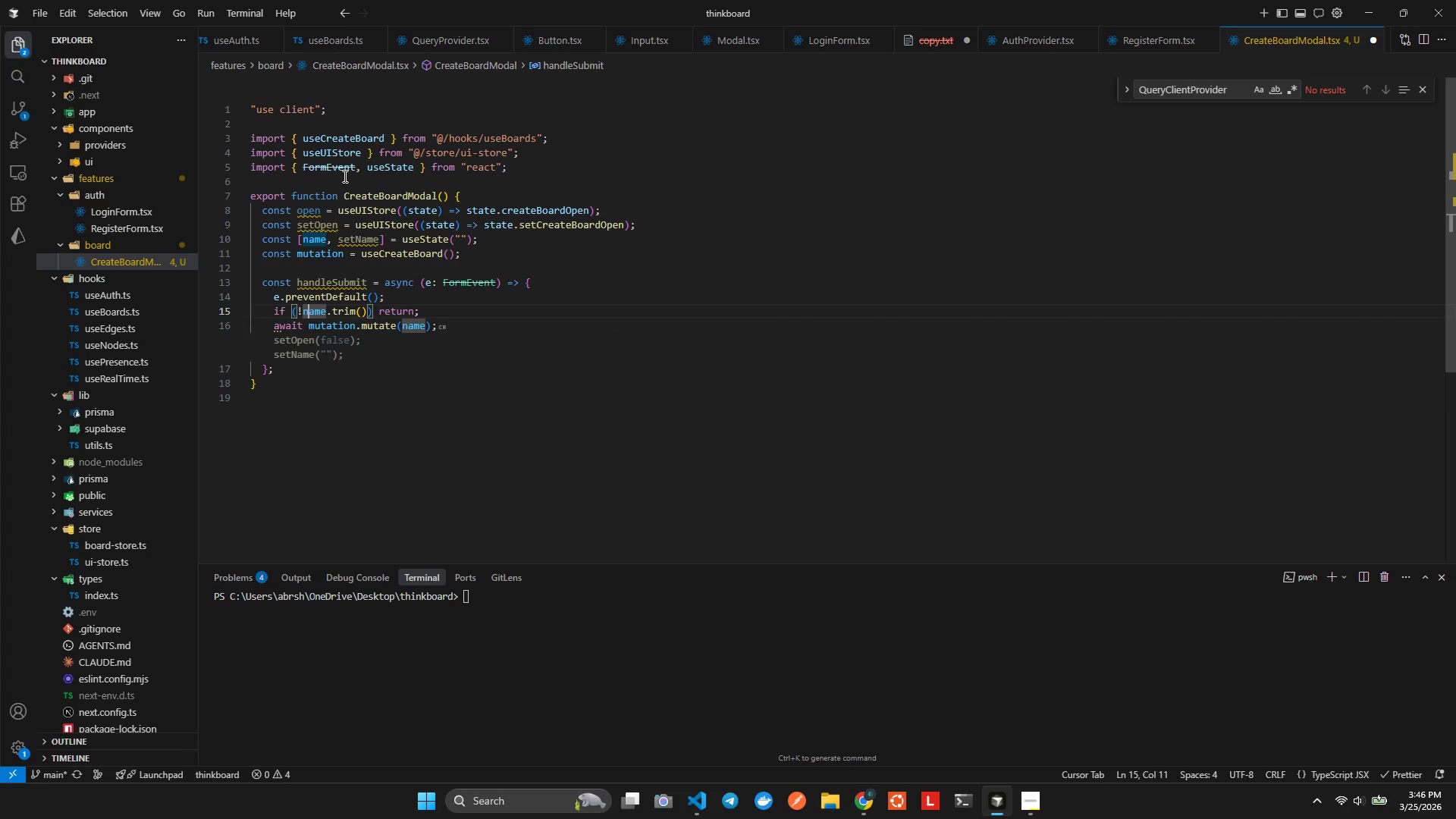 
key(ArrowUp)
 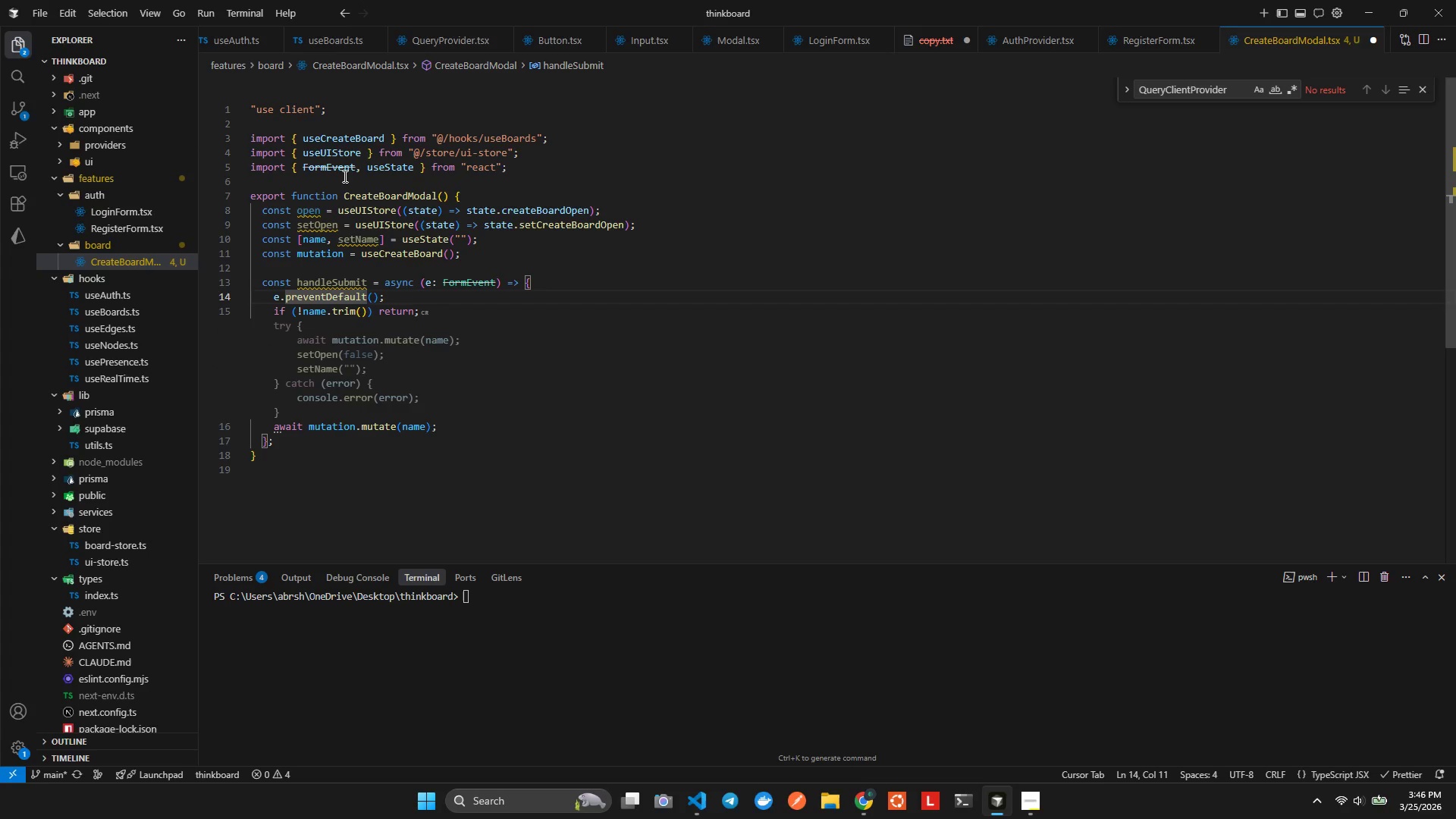 
key(ArrowDown)
 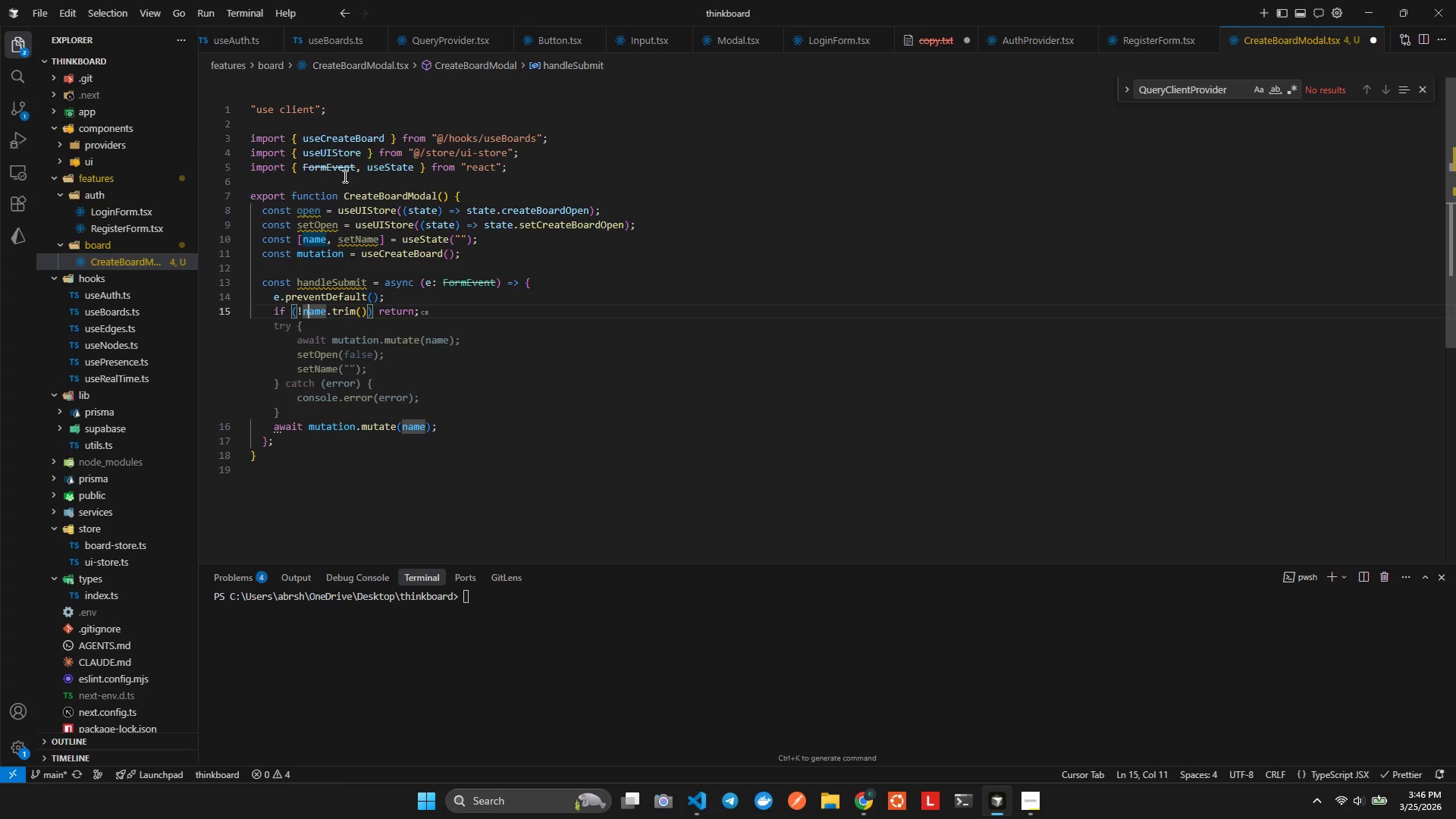 
key(ArrowDown)
 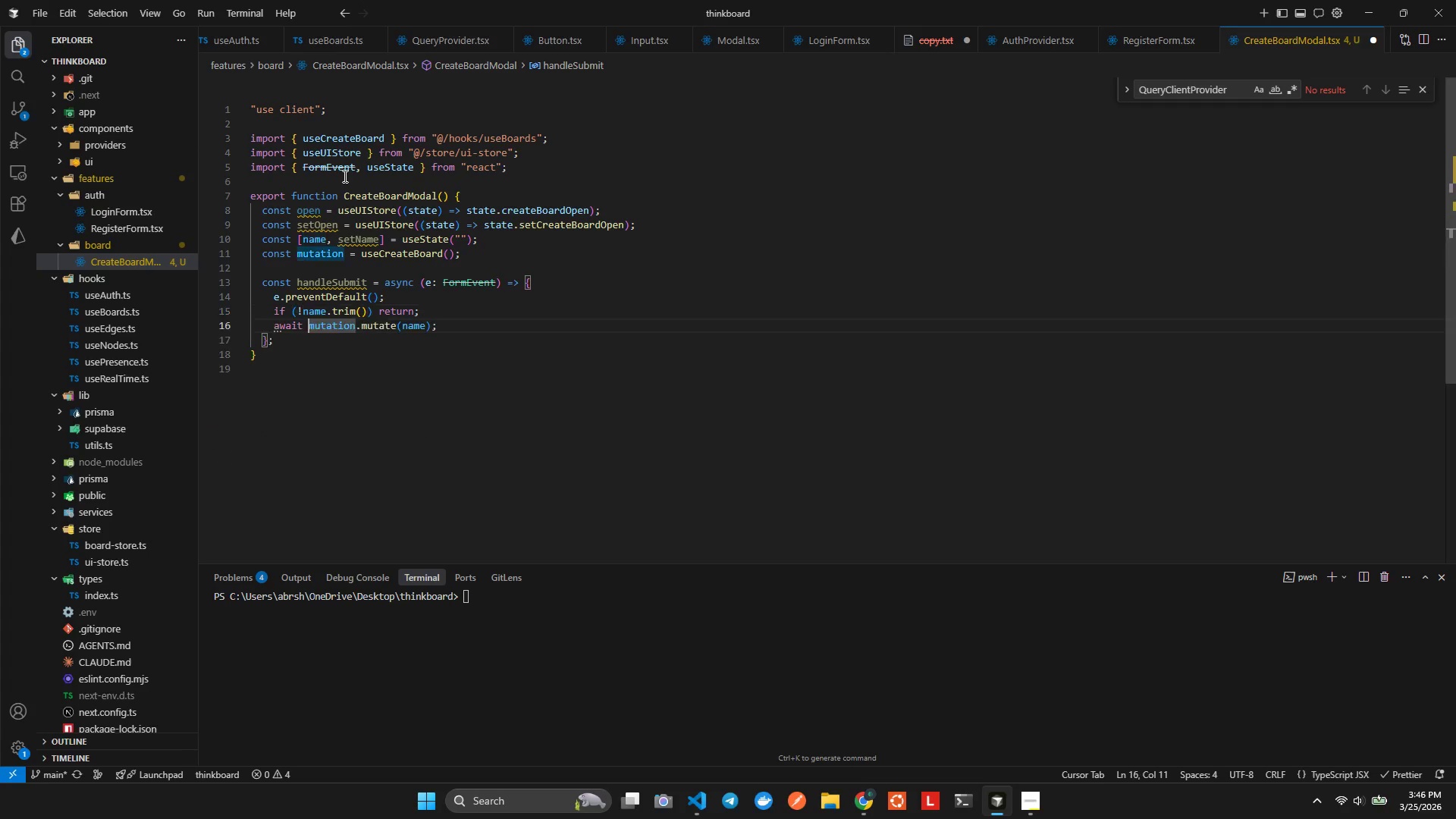 
key(ArrowDown)
 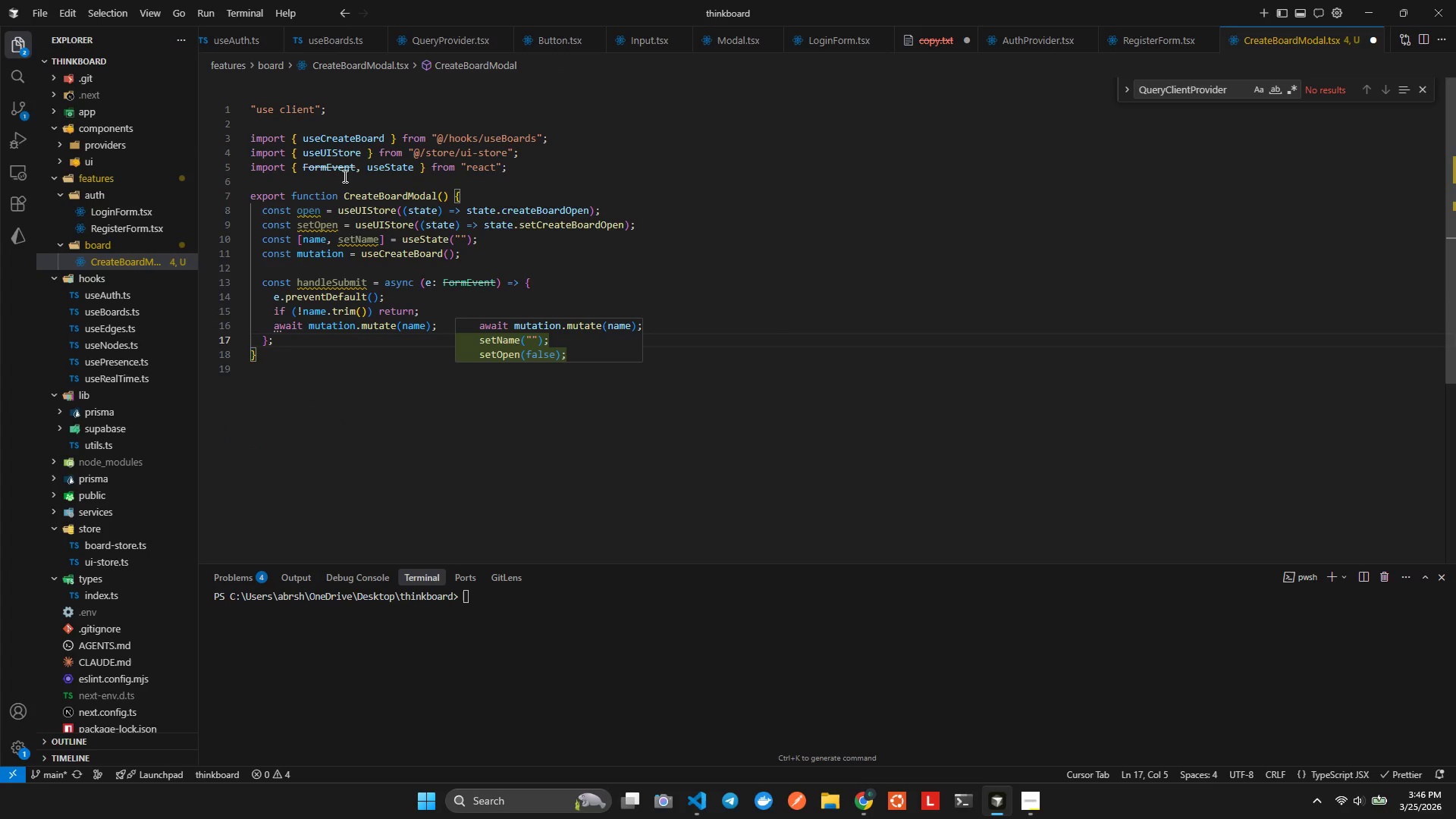 
hold_key(key=ArrowRight, duration=0.55)
 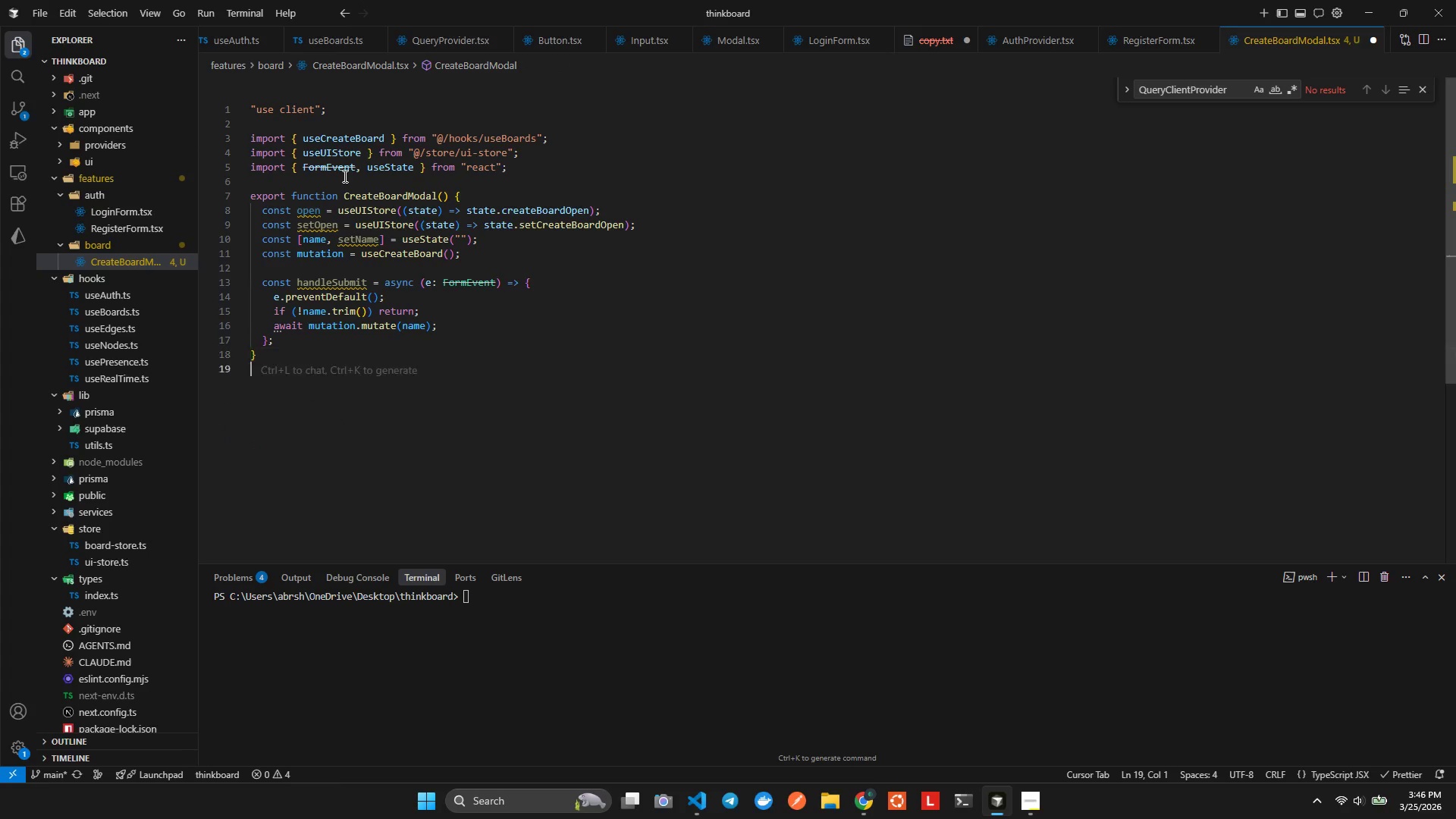 
key(ArrowUp)
 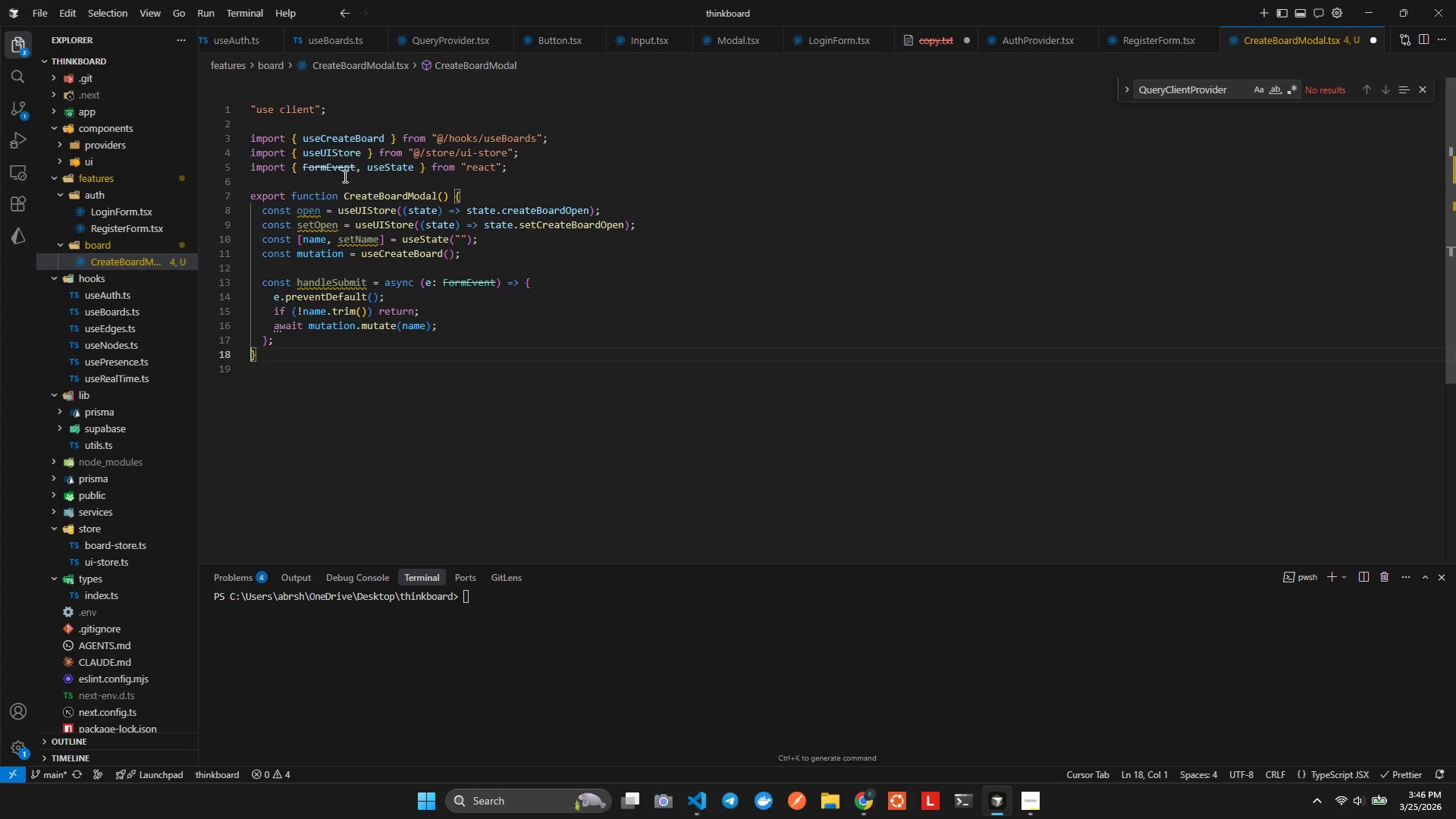 
key(ArrowRight)
 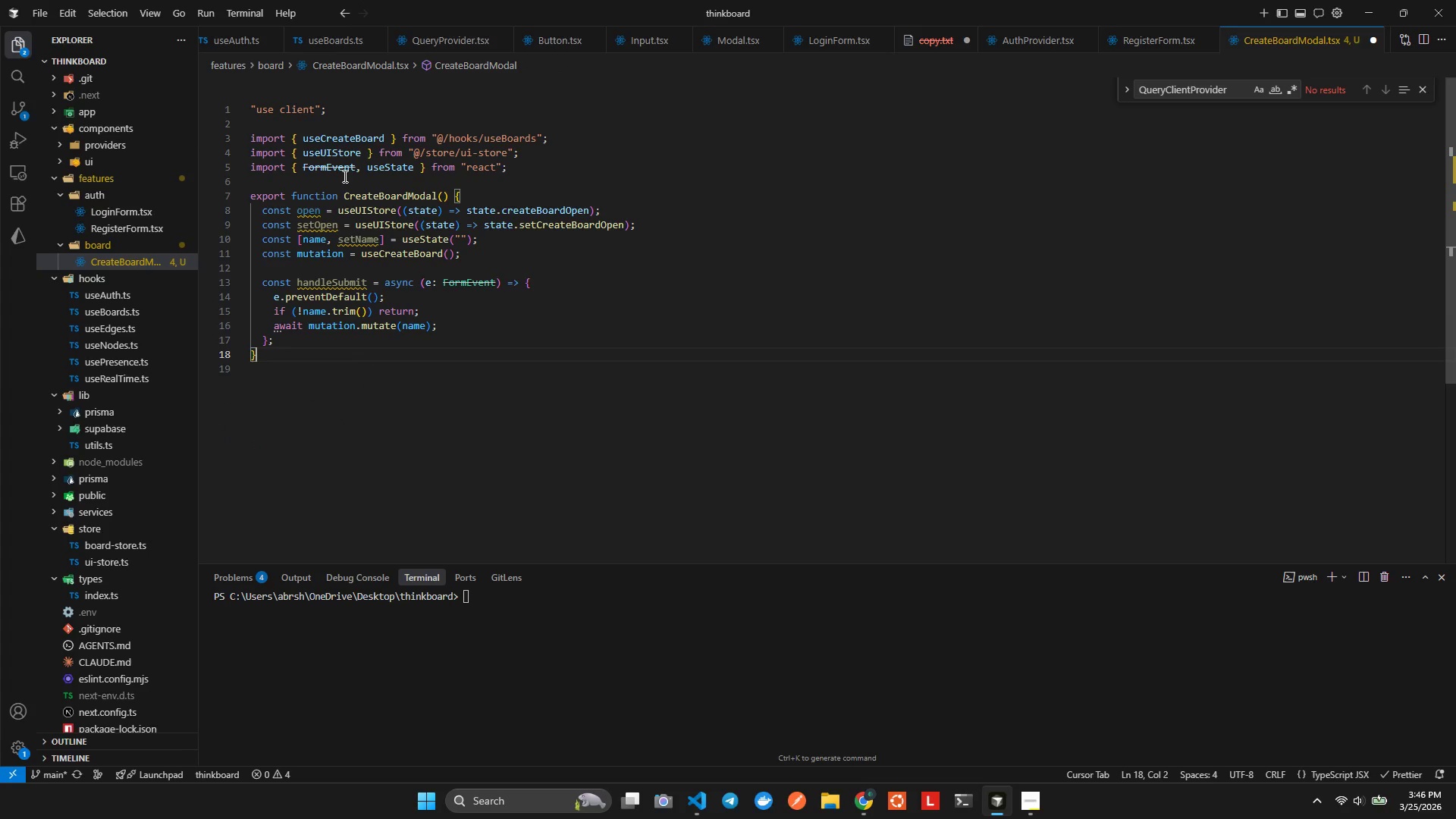 
key(ArrowUp)
 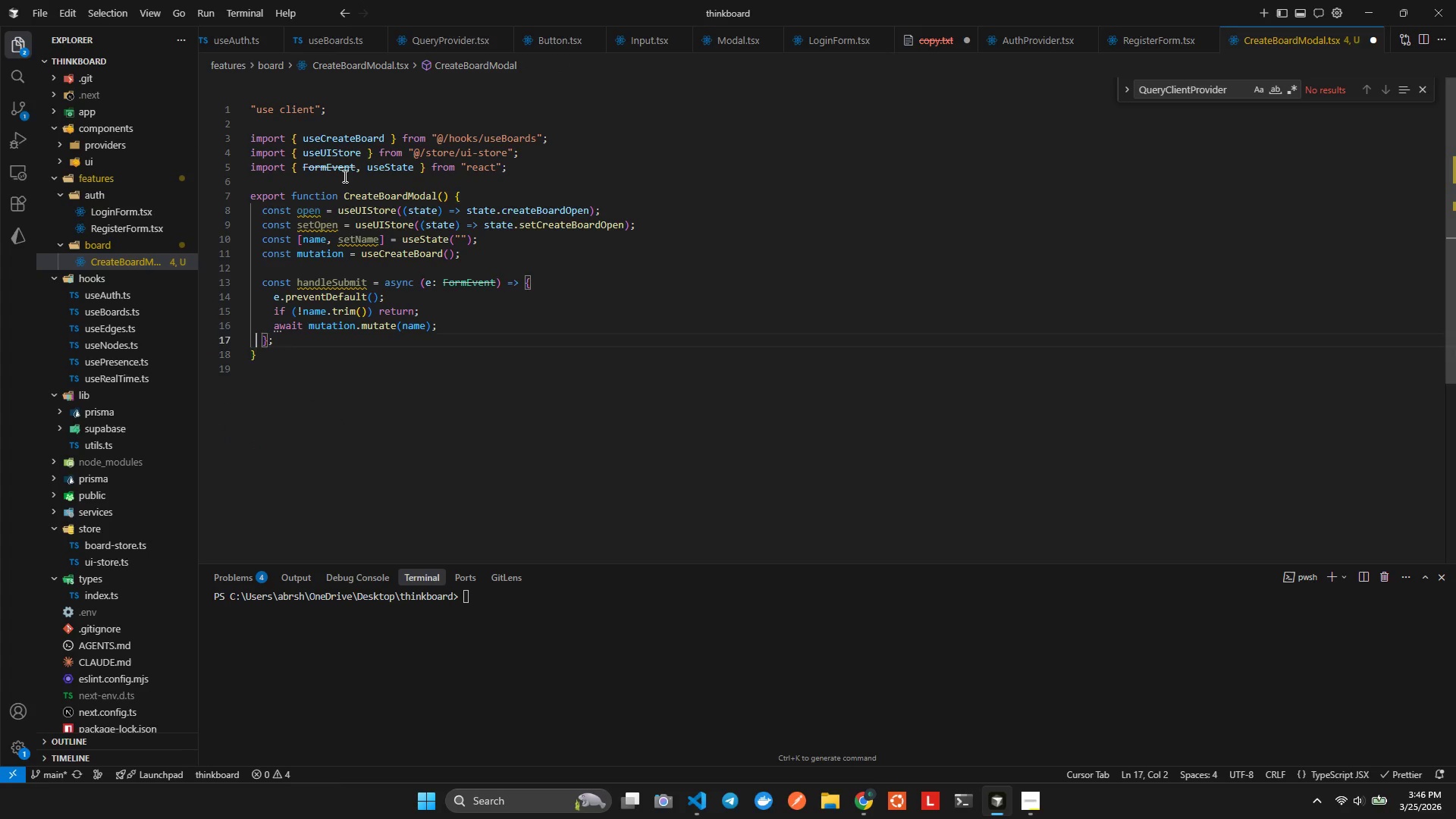 
key(ArrowUp)
 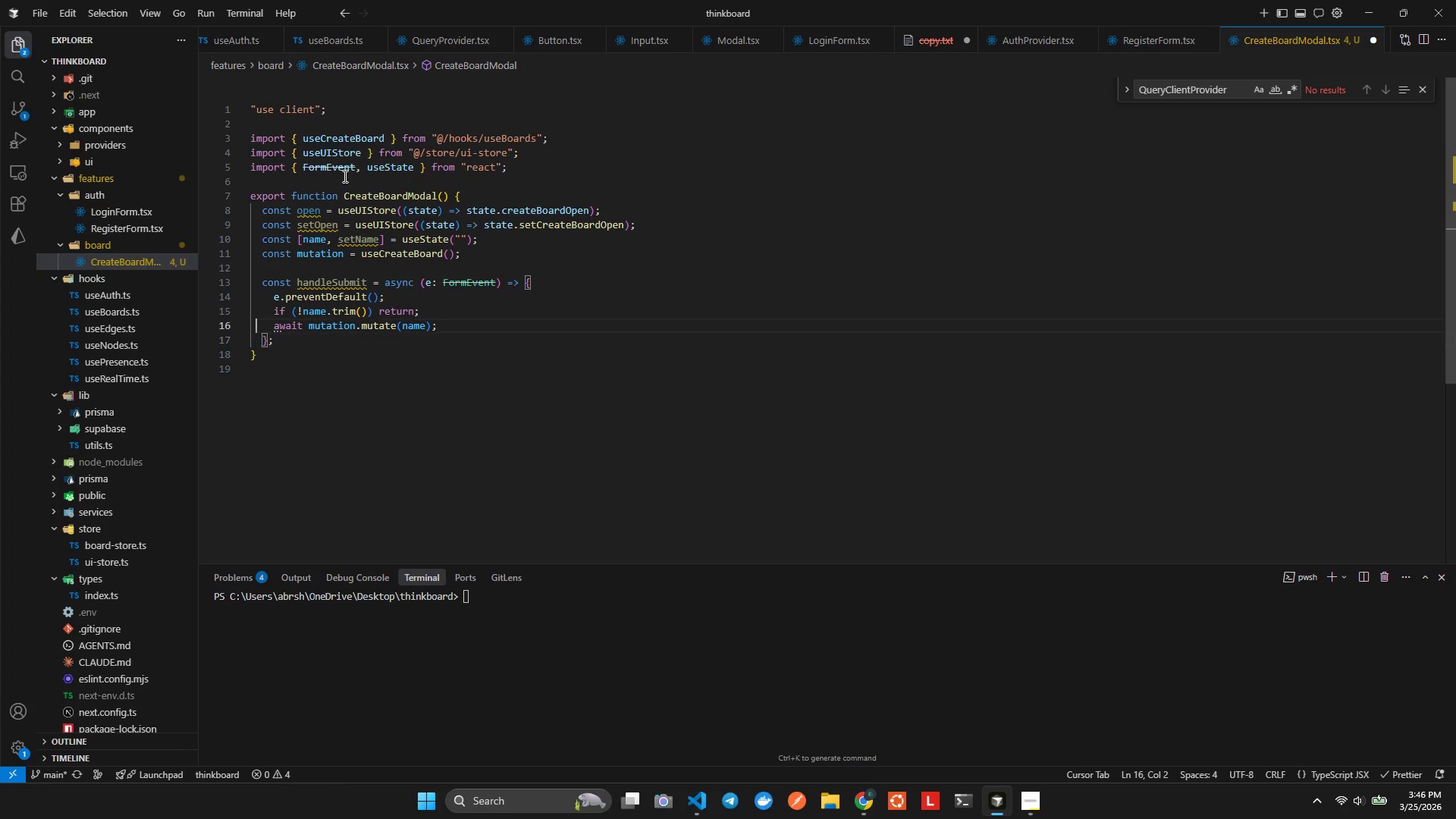 
key(ArrowUp)
 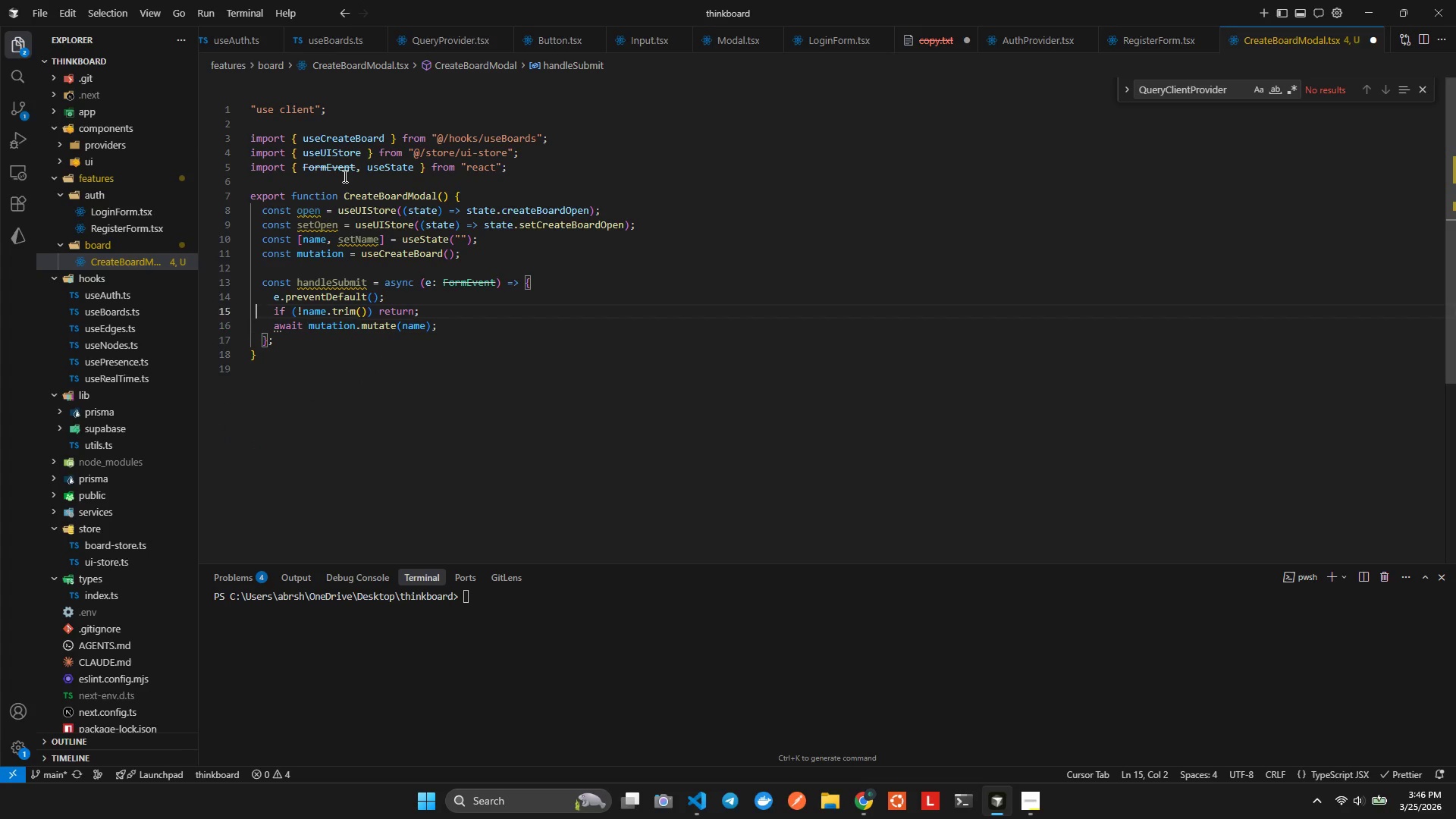 
hold_key(key=ArrowRight, duration=1.01)
 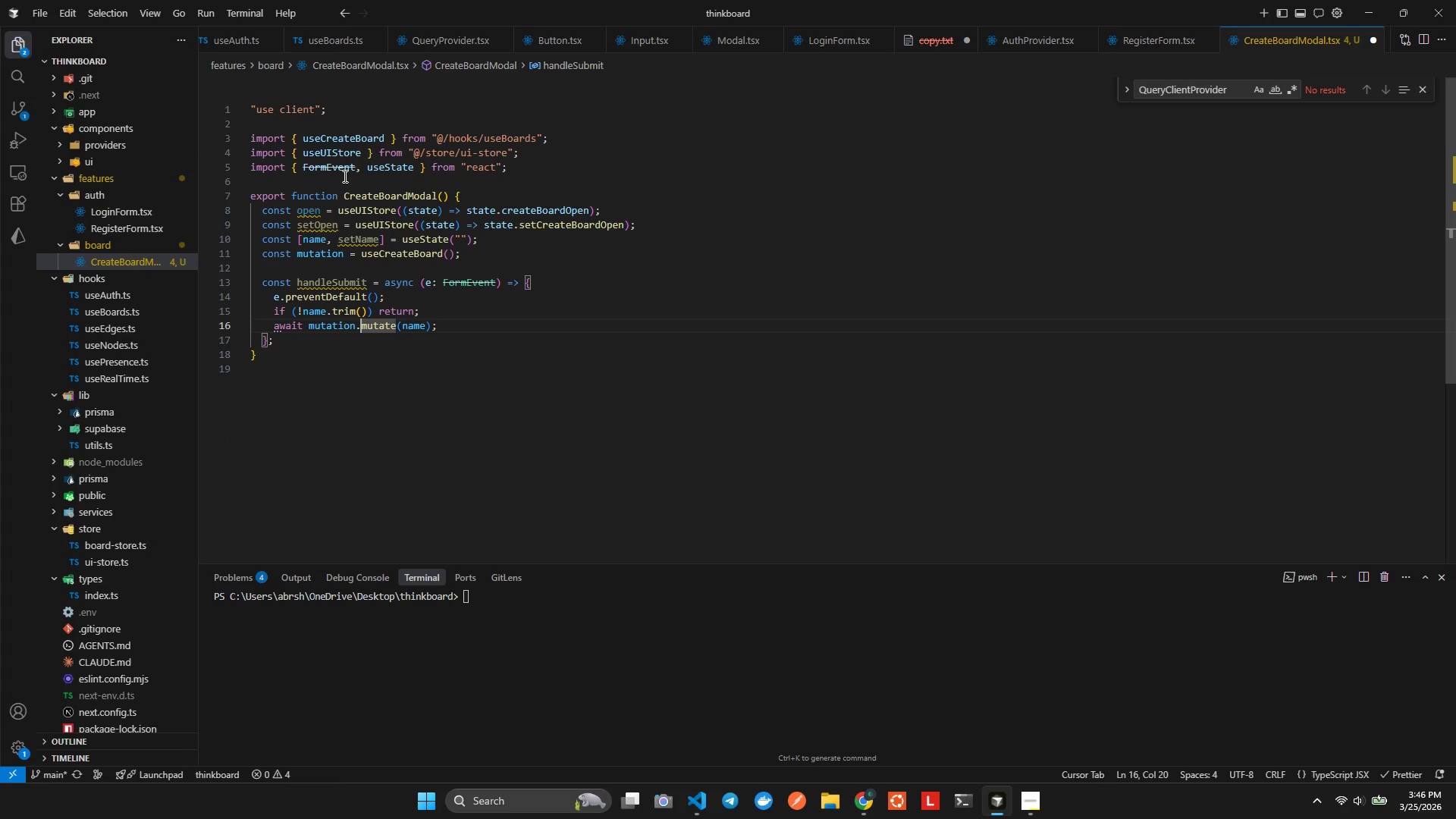 
key(ArrowDown)
 